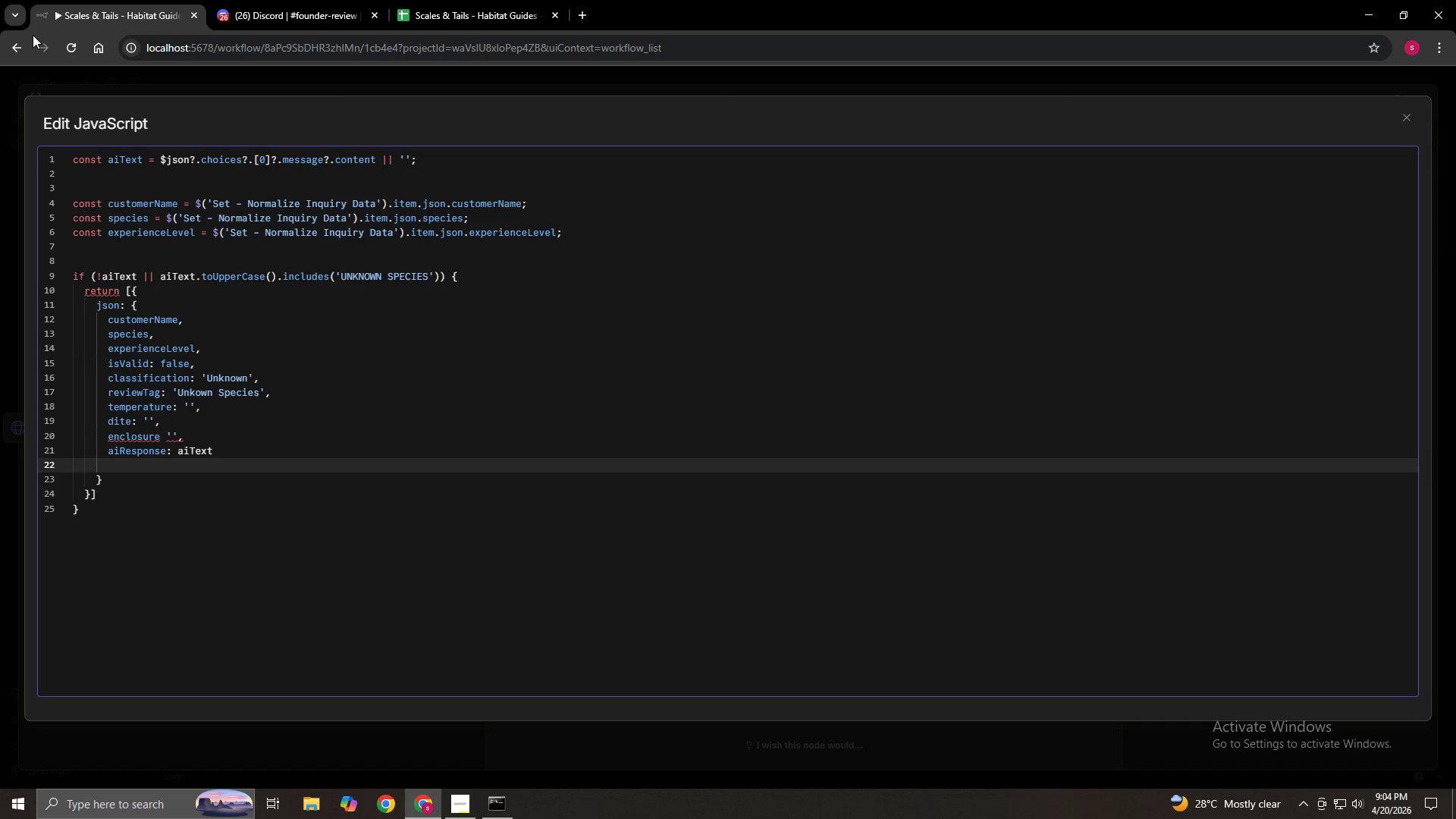 
key(ArrowRight)
 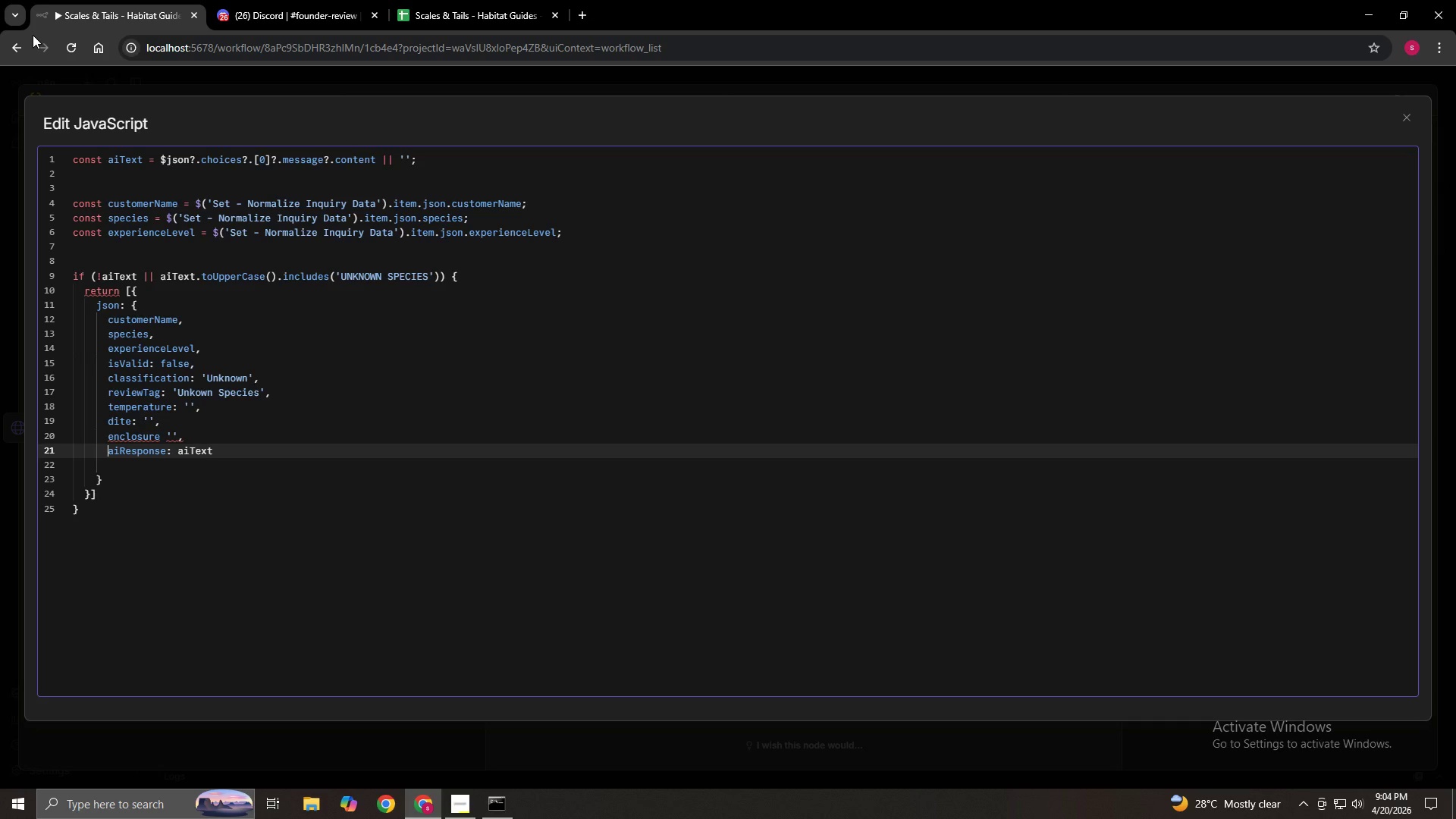 
key(ArrowUp)
 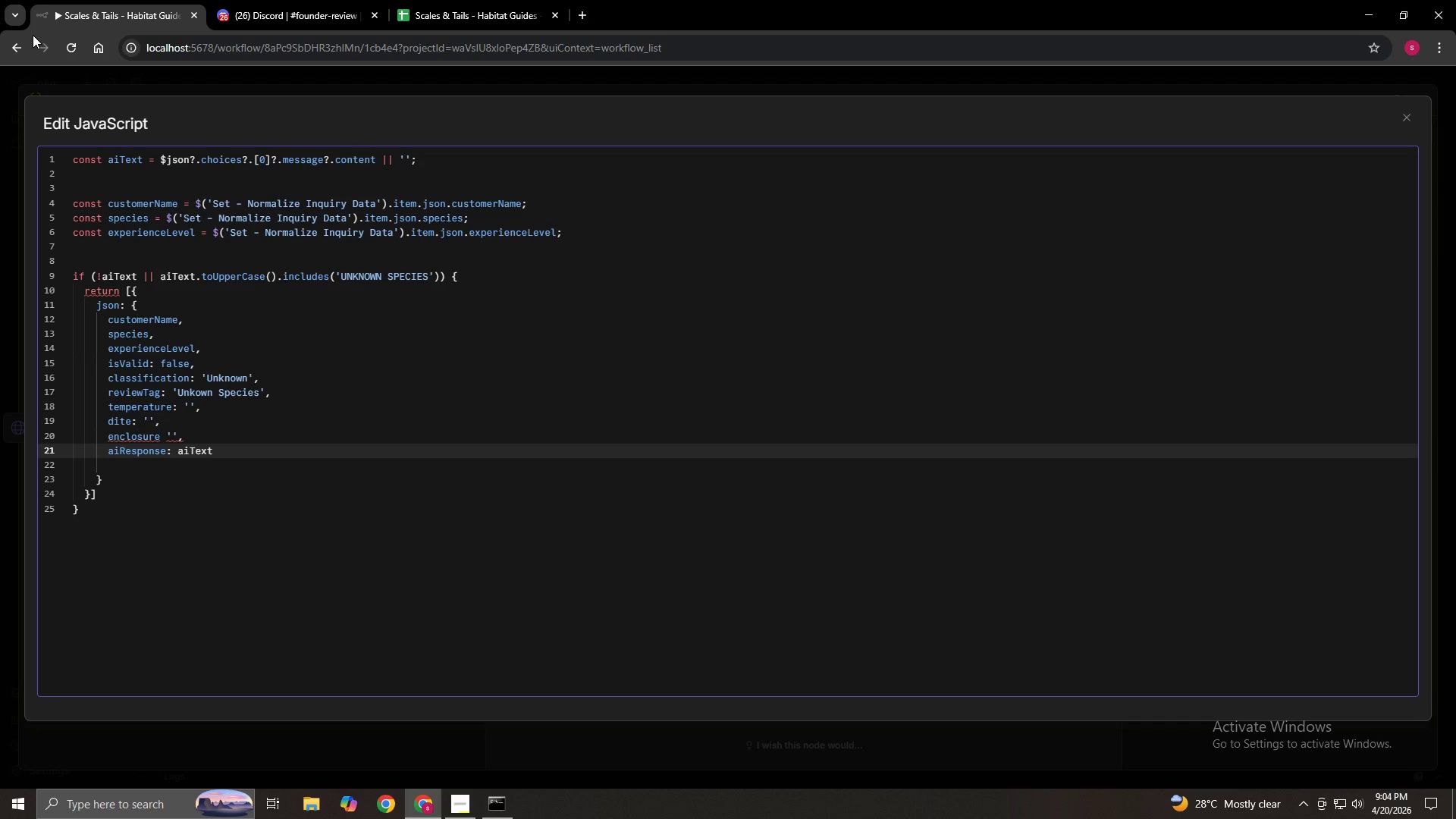 
key(ArrowUp)
 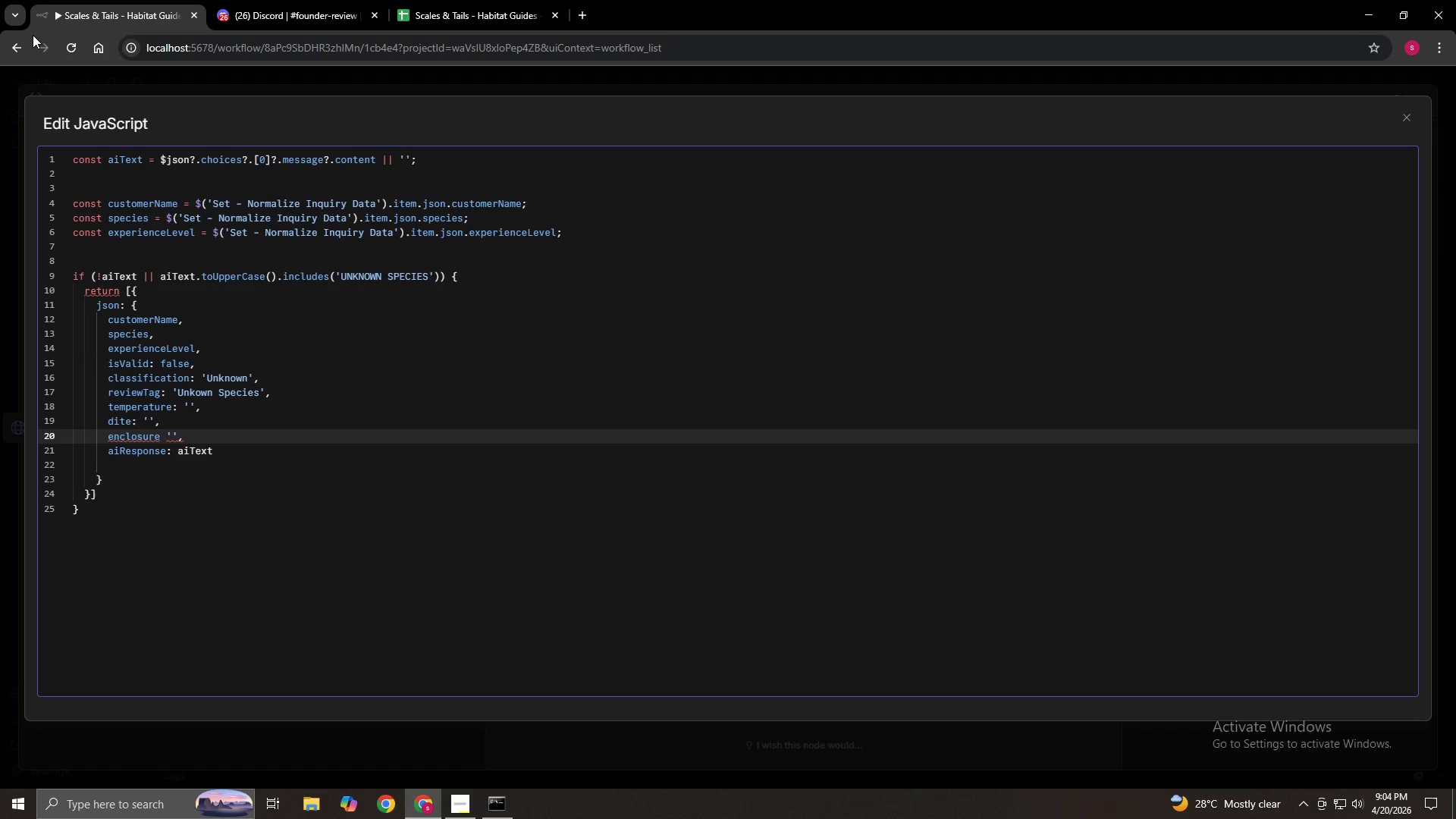 
key(ArrowRight)
 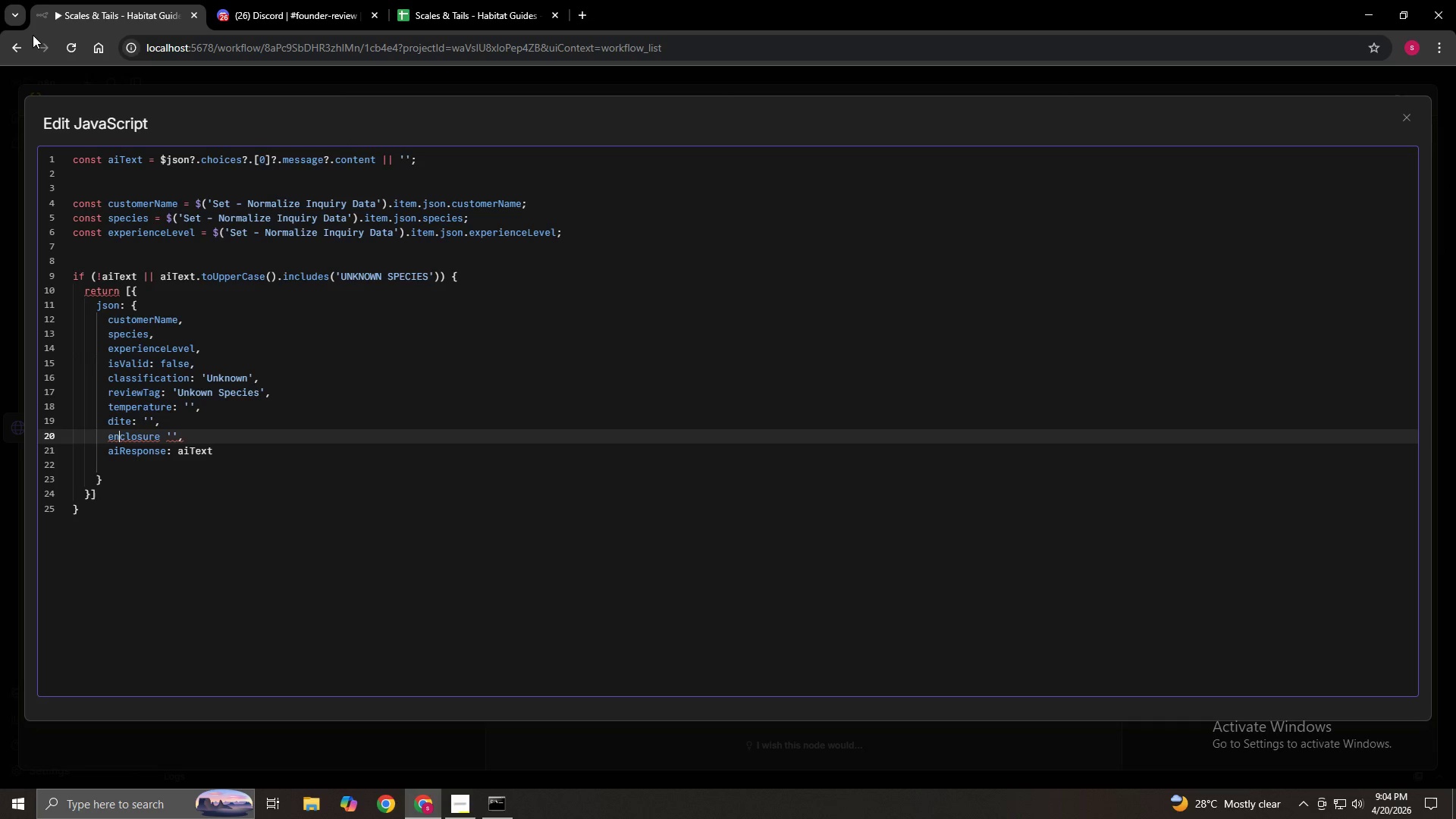 
hold_key(key=ArrowRight, duration=0.61)
 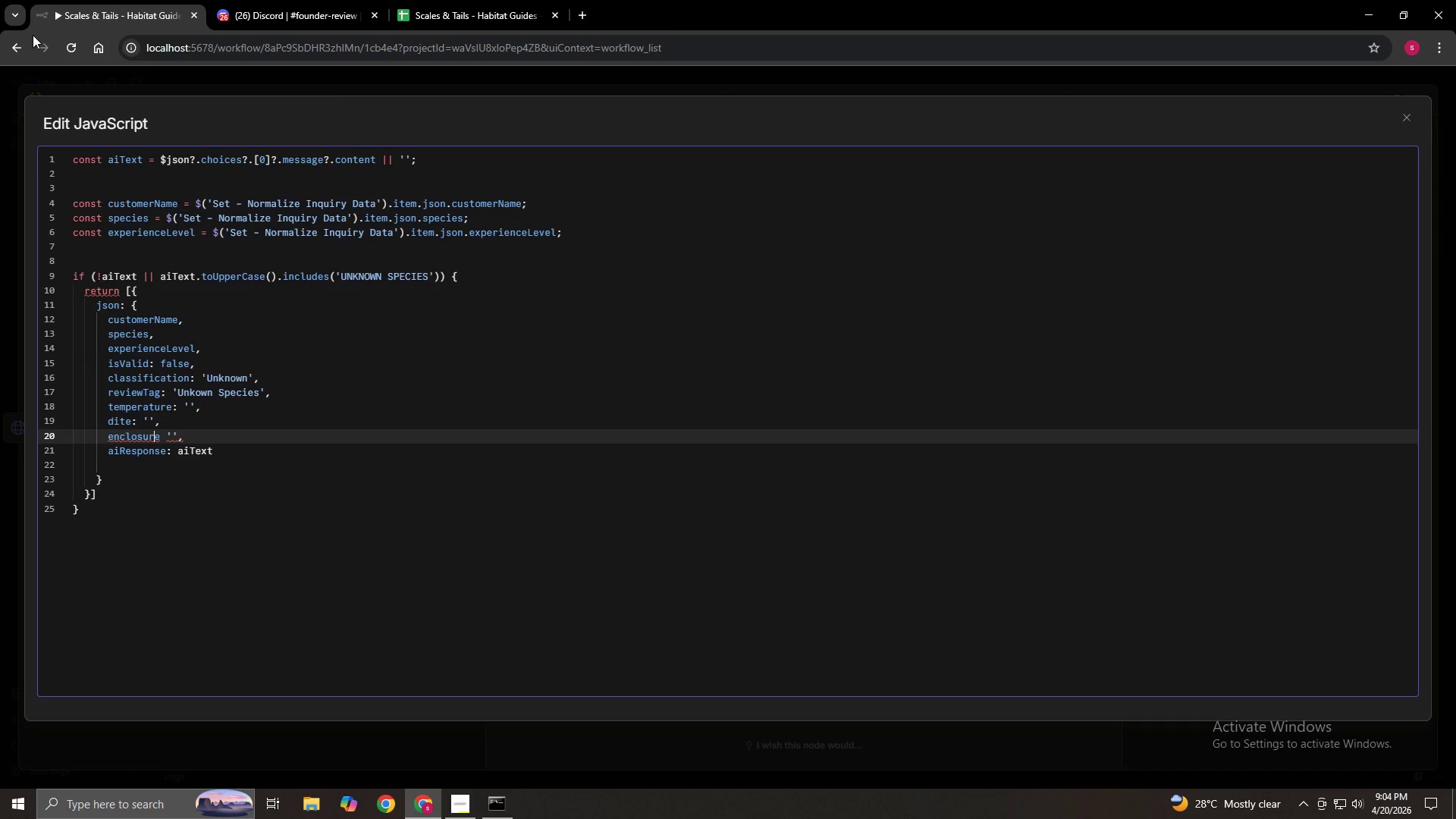 
hold_key(key=ArrowRight, duration=0.33)
 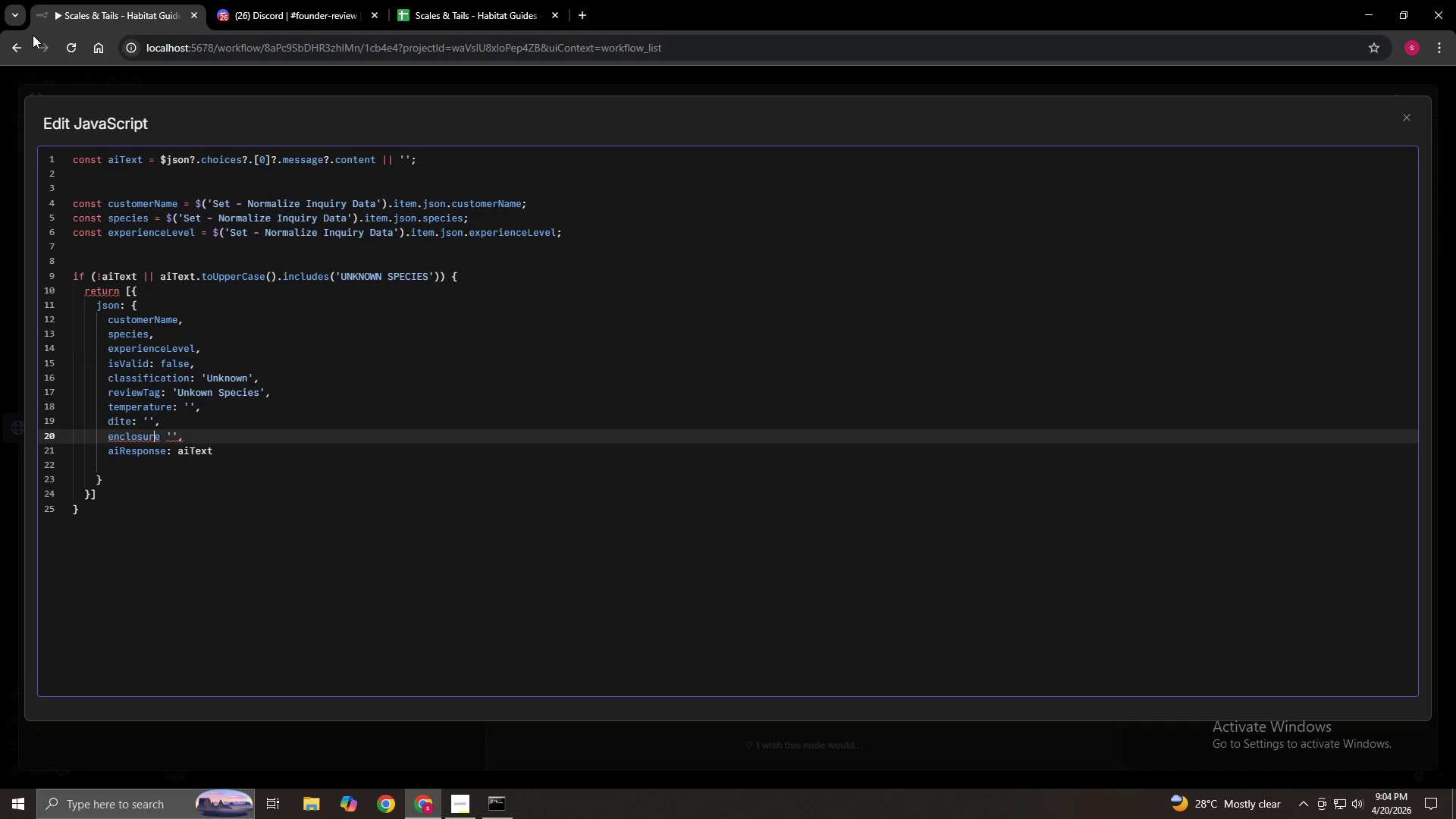 
key(ArrowRight)
 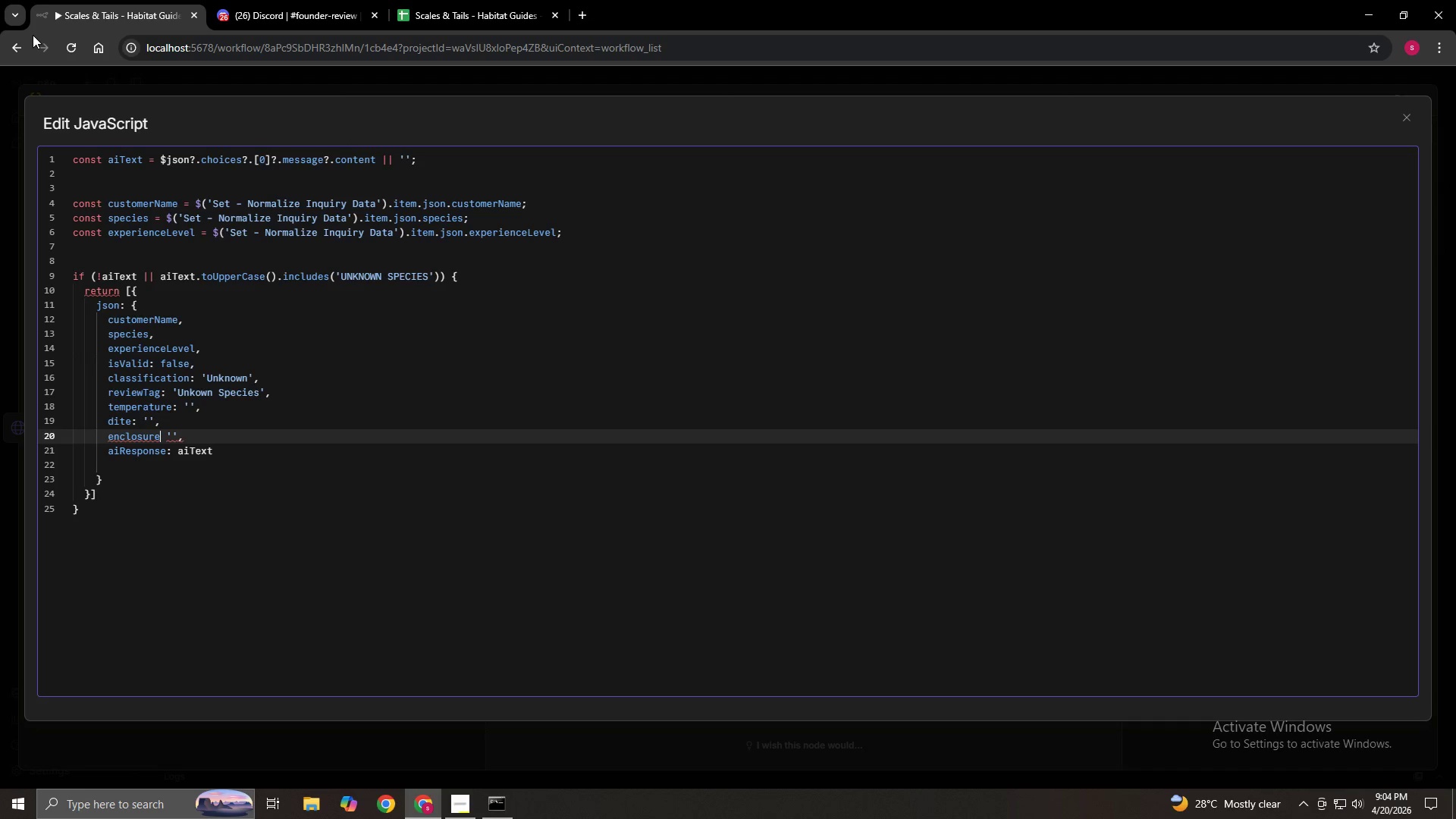 
key(ArrowRight)
 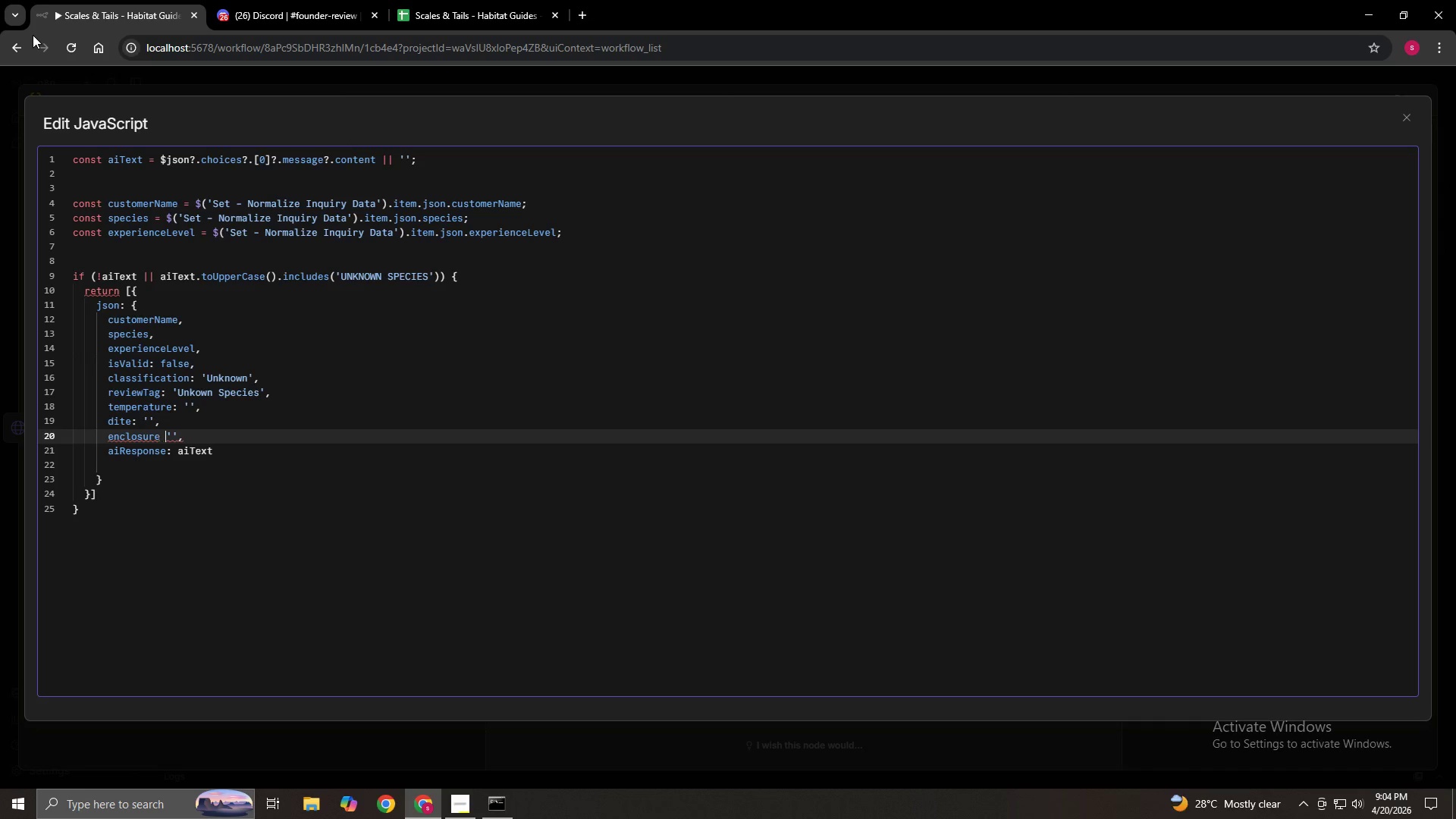 
key(ArrowRight)
 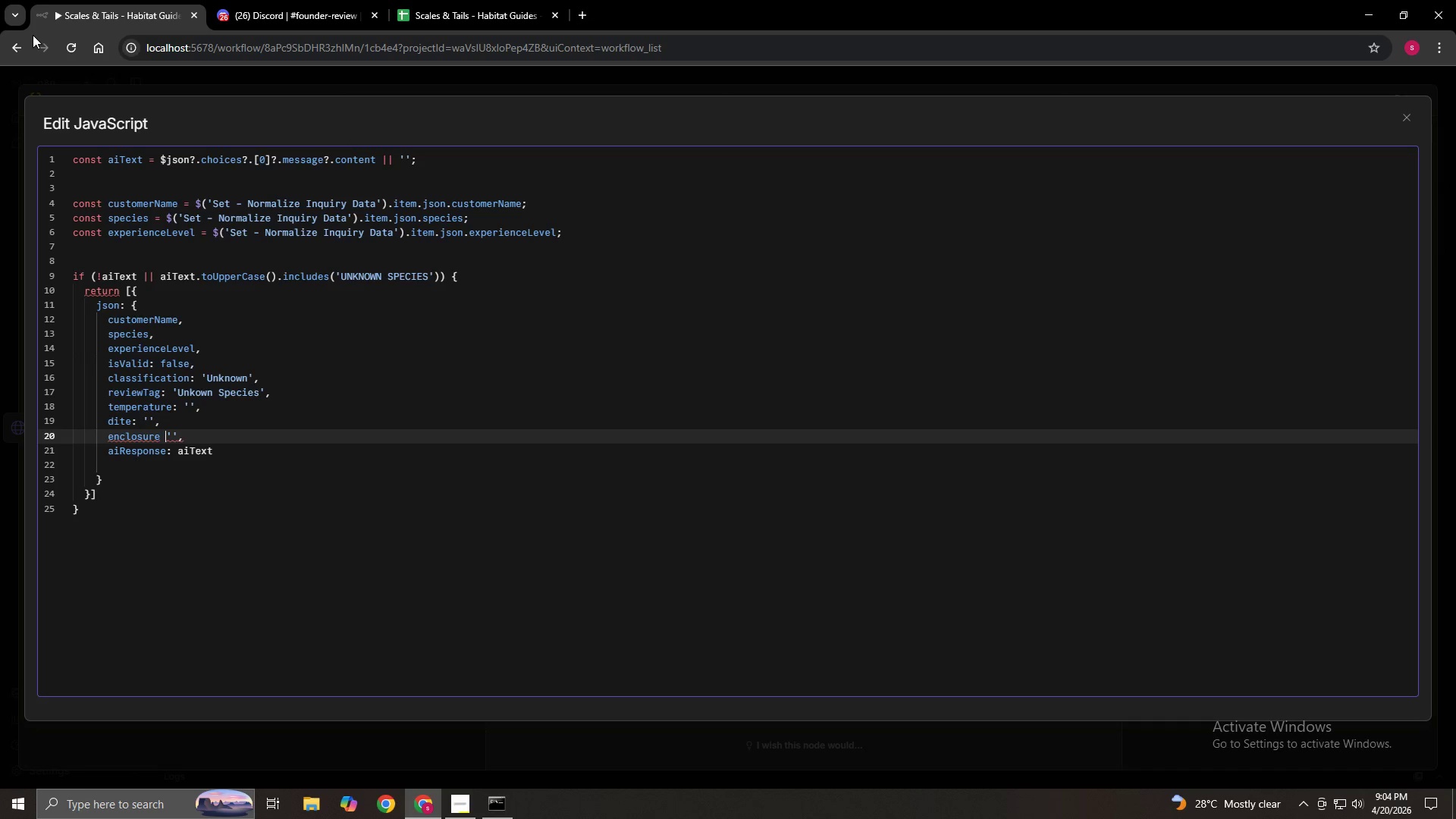 
key(ArrowRight)
 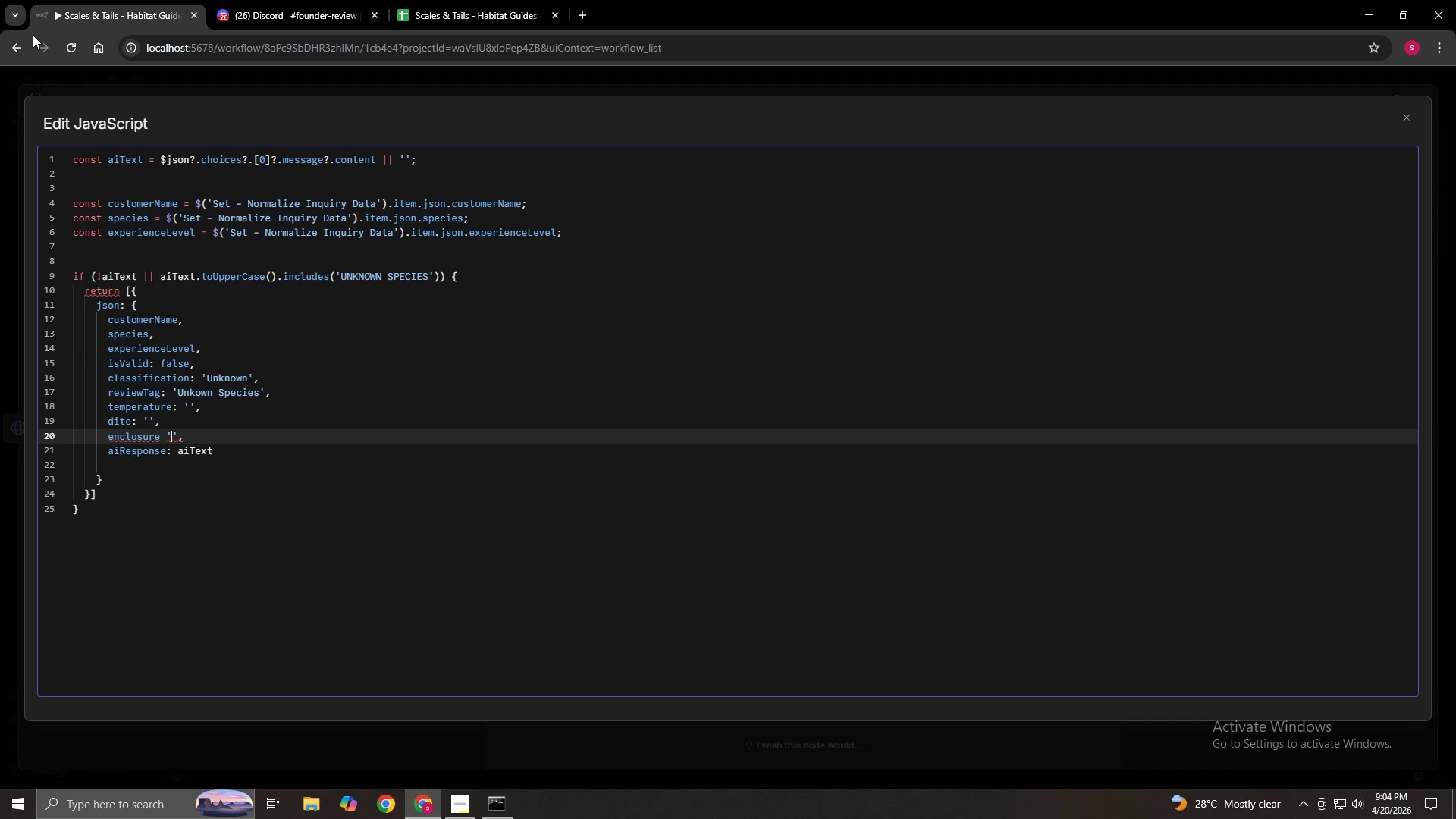 
key(ArrowRight)
 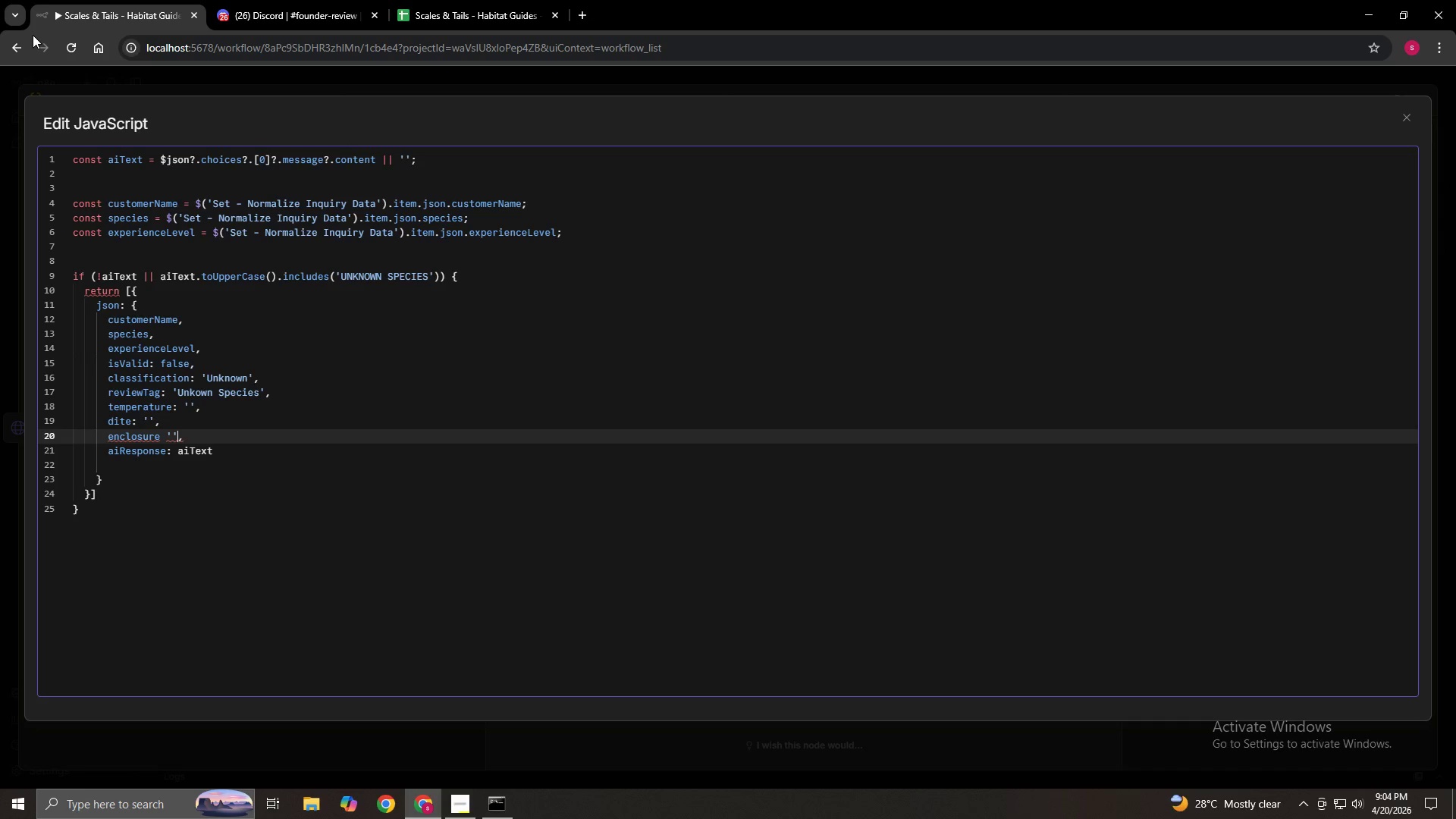 
key(ArrowRight)
 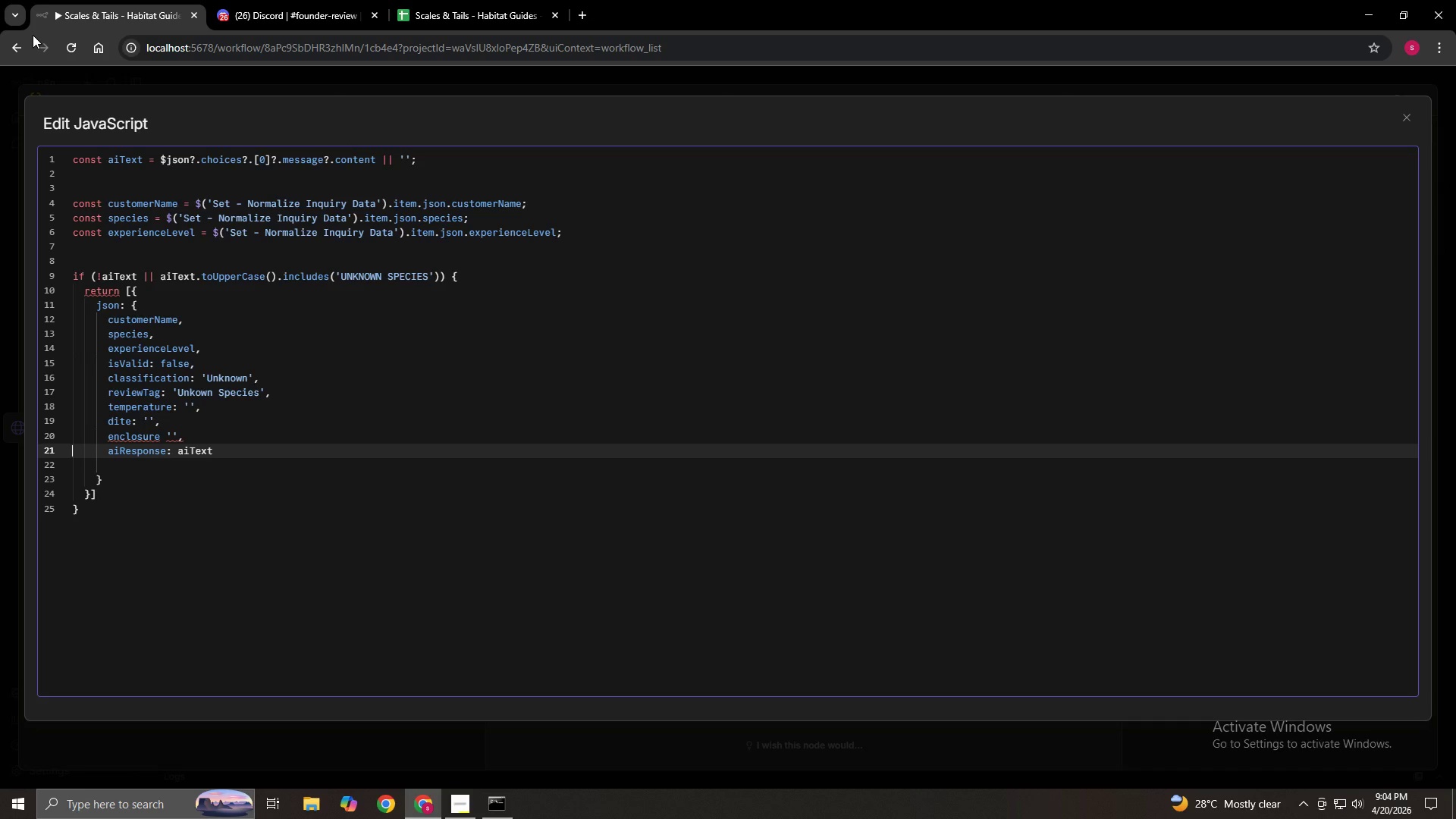 
key(ArrowRight)
 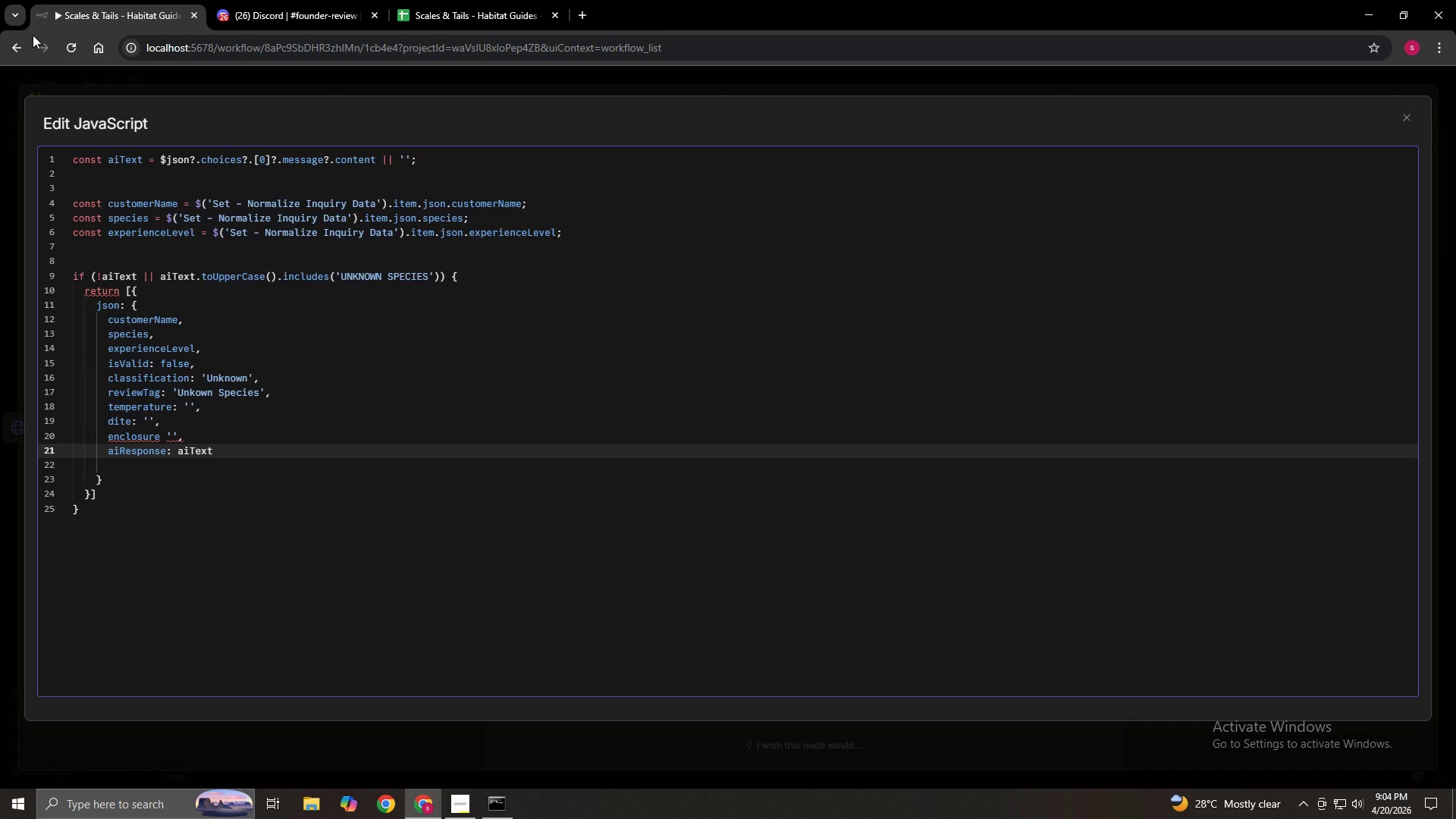 
key(ArrowRight)
 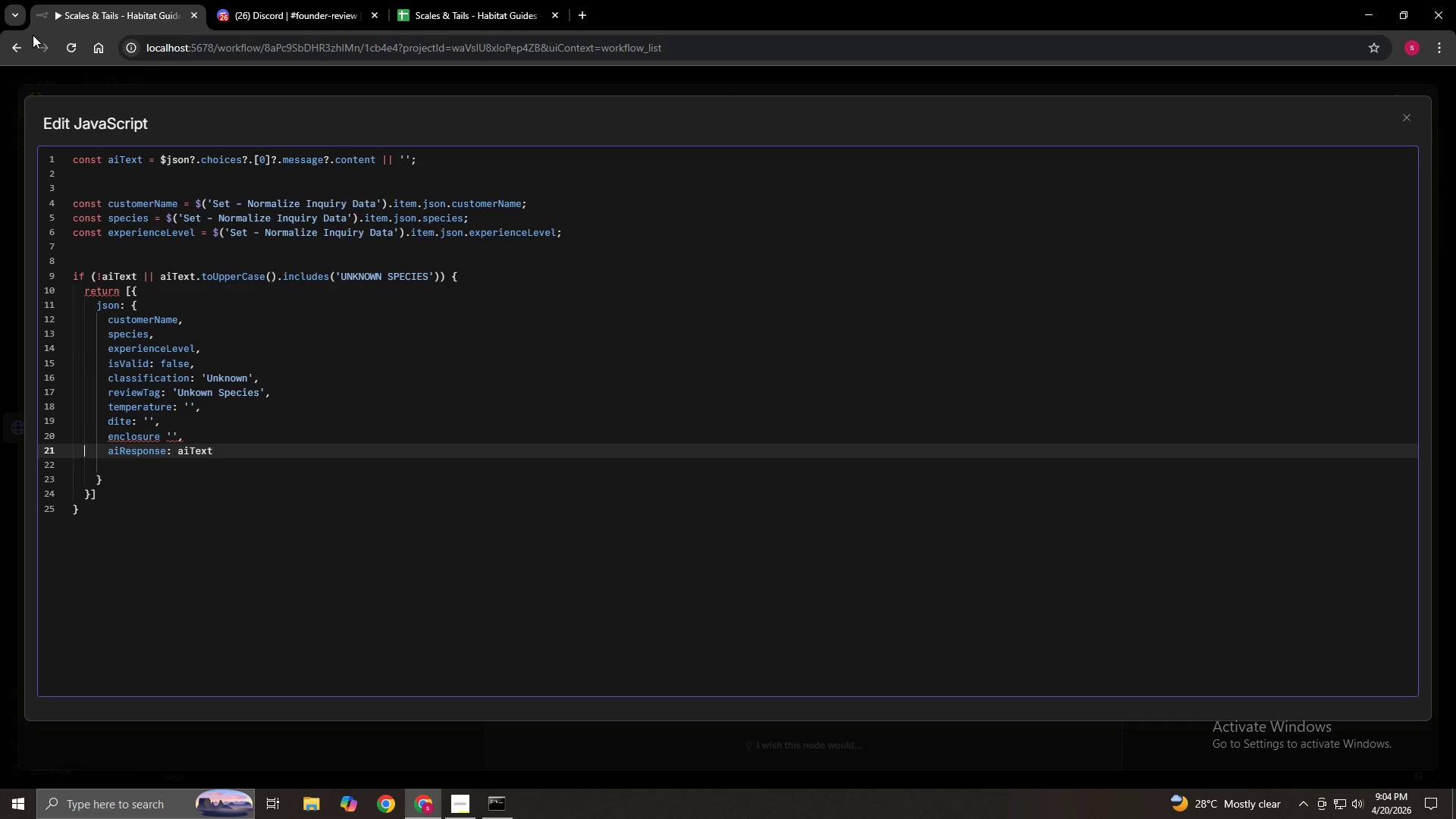 
hold_key(key=ArrowRight, duration=0.78)
 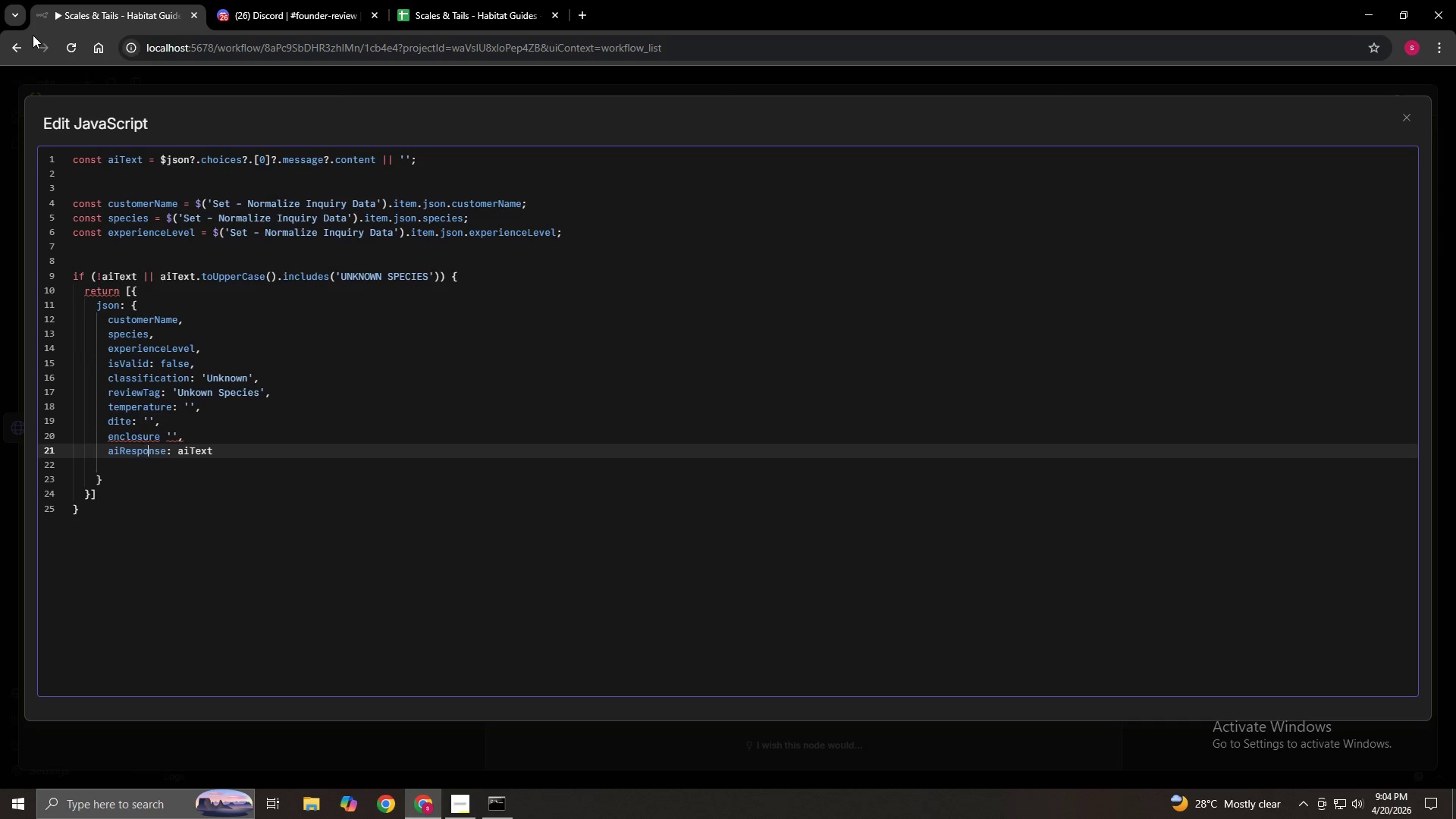 
hold_key(key=ArrowRight, duration=0.52)
 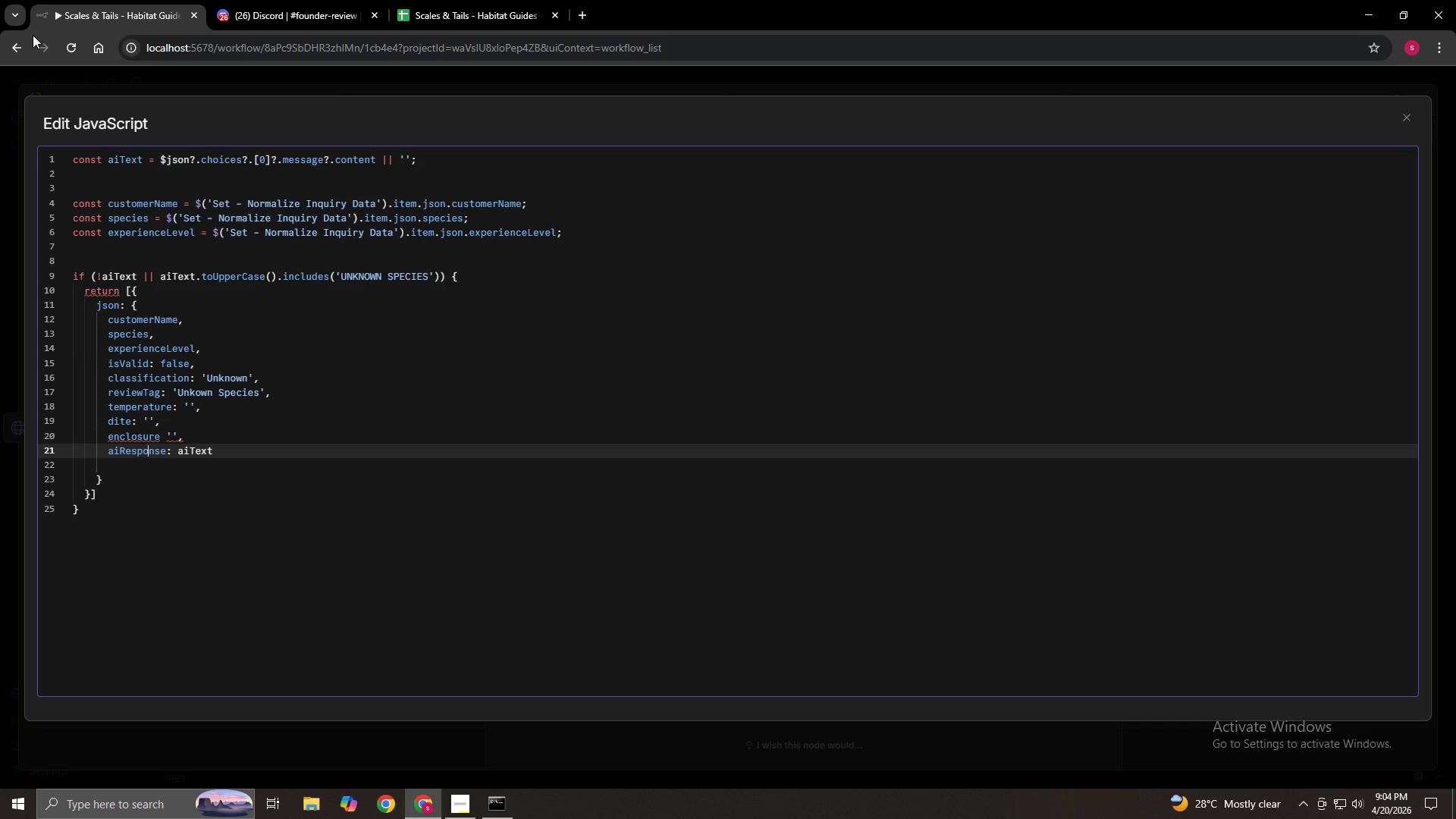 
key(ArrowRight)
 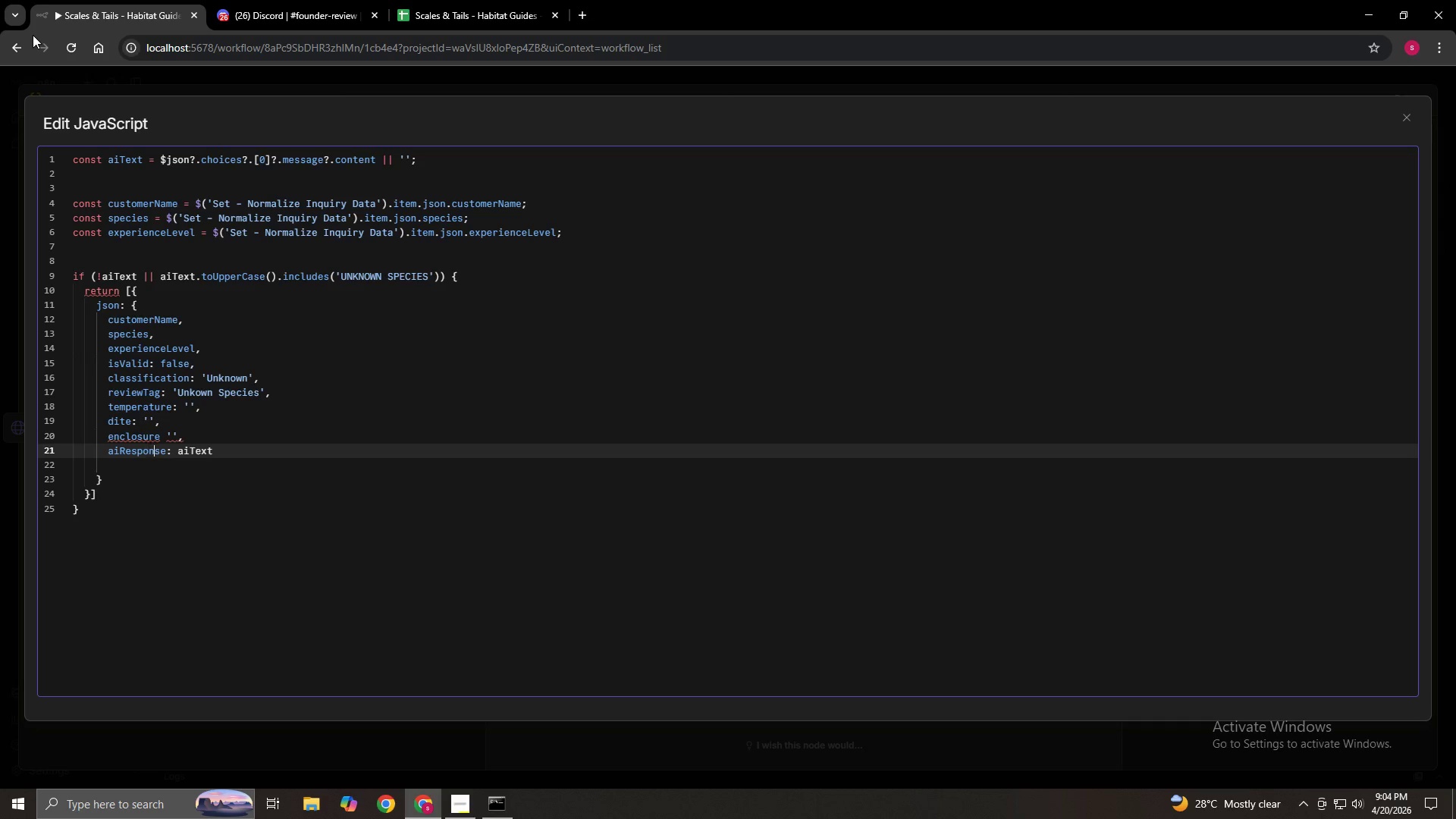 
key(ArrowRight)
 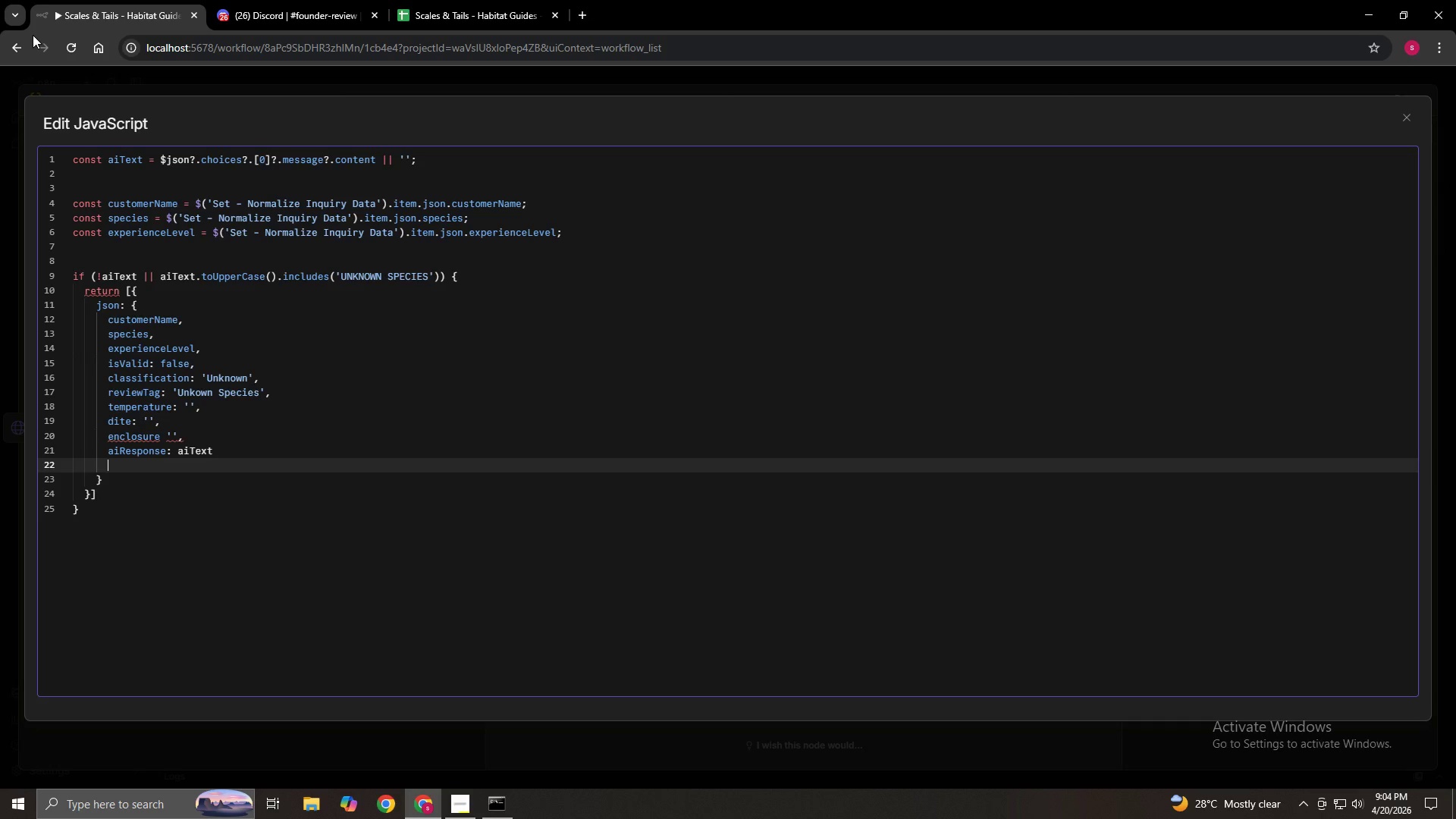 
key(ArrowDown)
 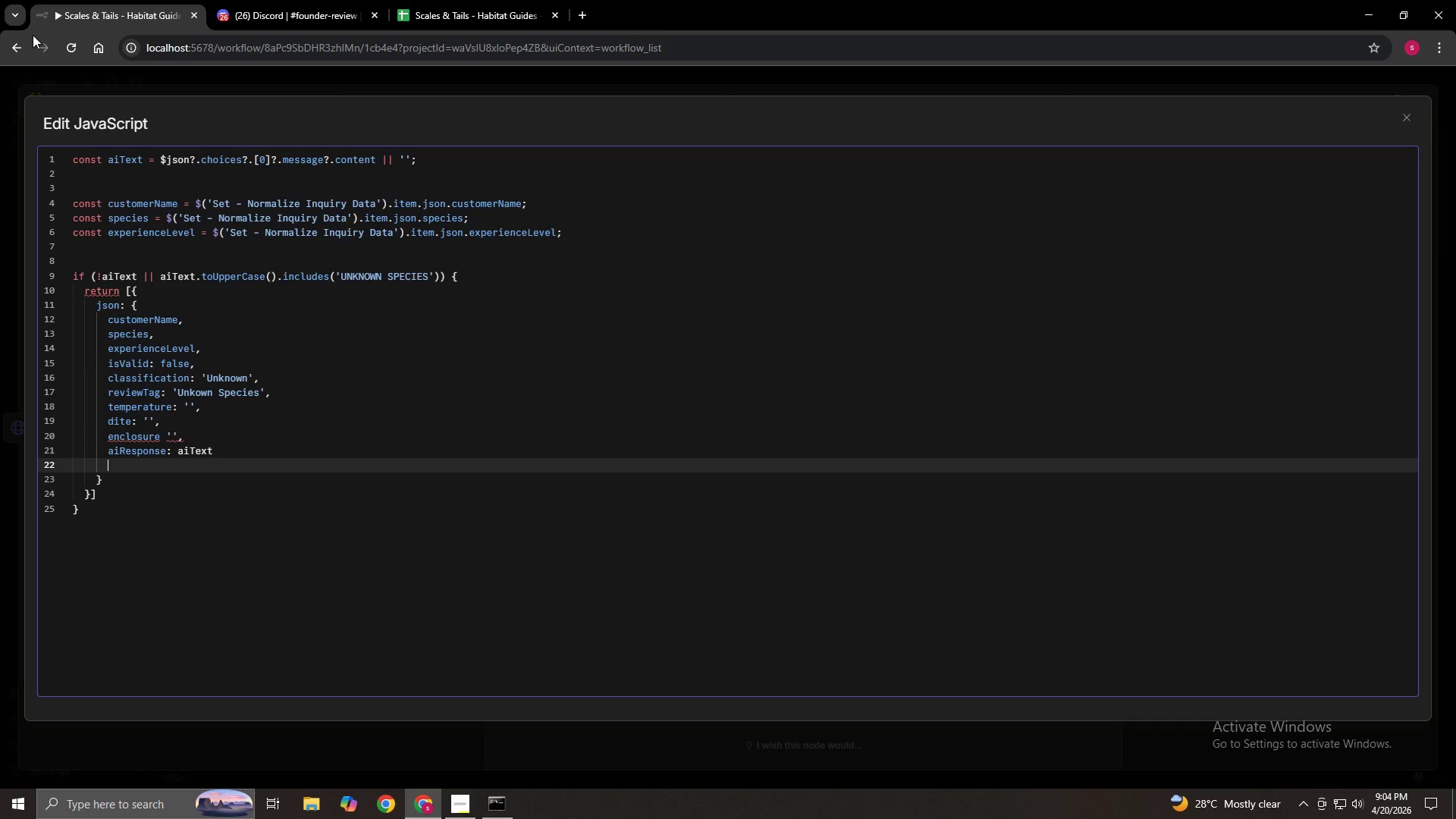 
key(ArrowUp)
 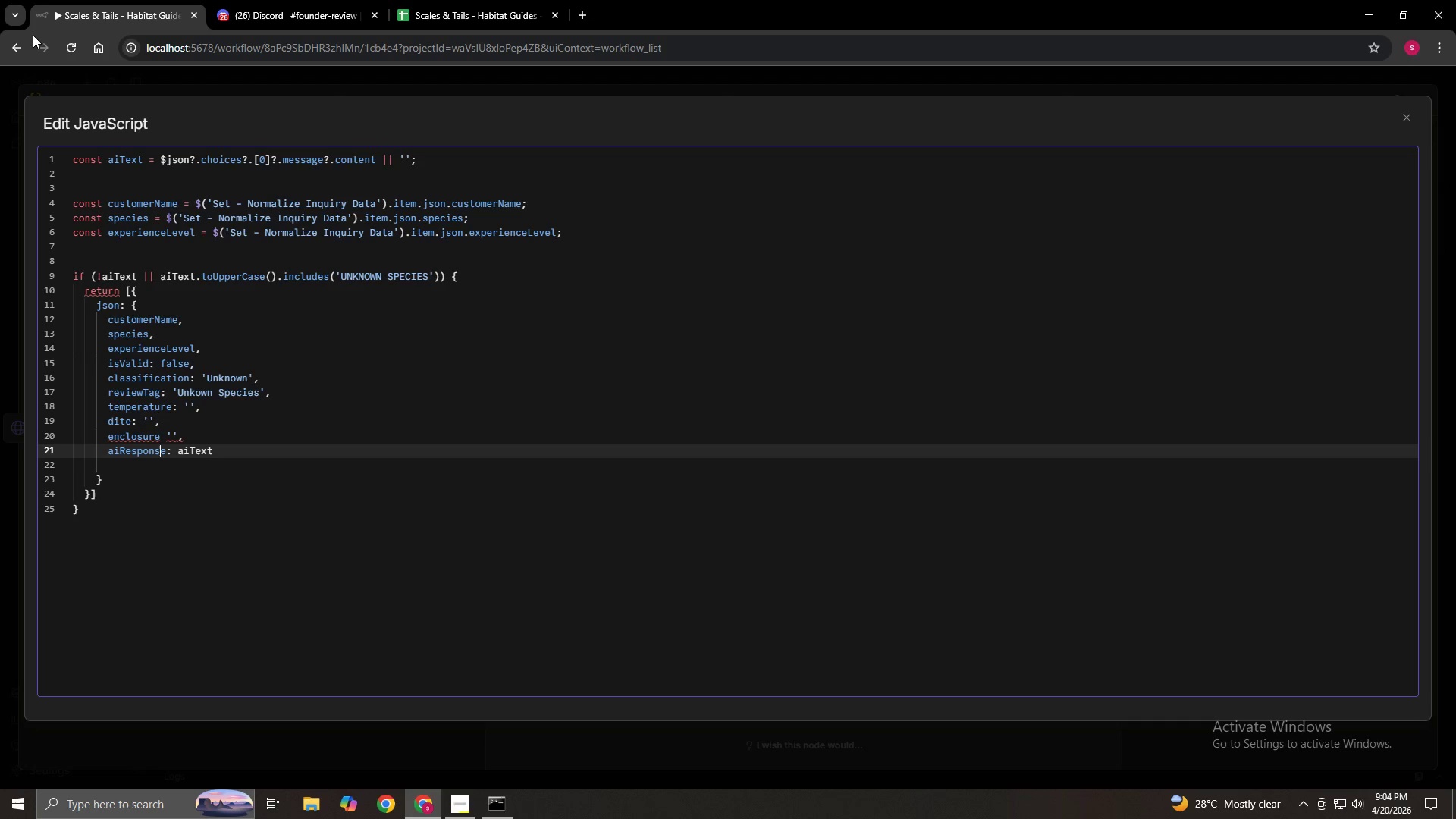 
hold_key(key=ArrowRight, duration=0.86)
 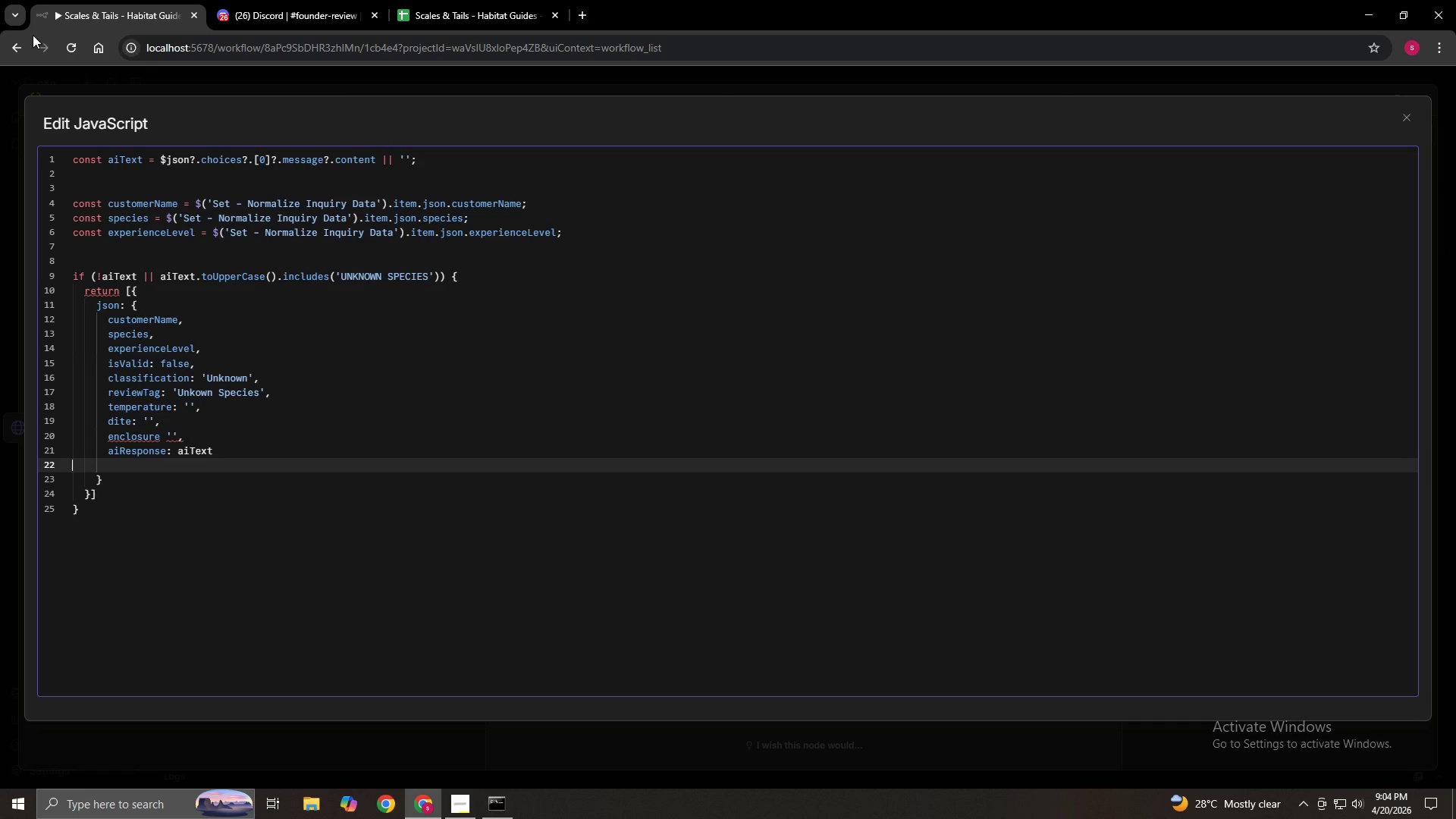 
key(ArrowLeft)
 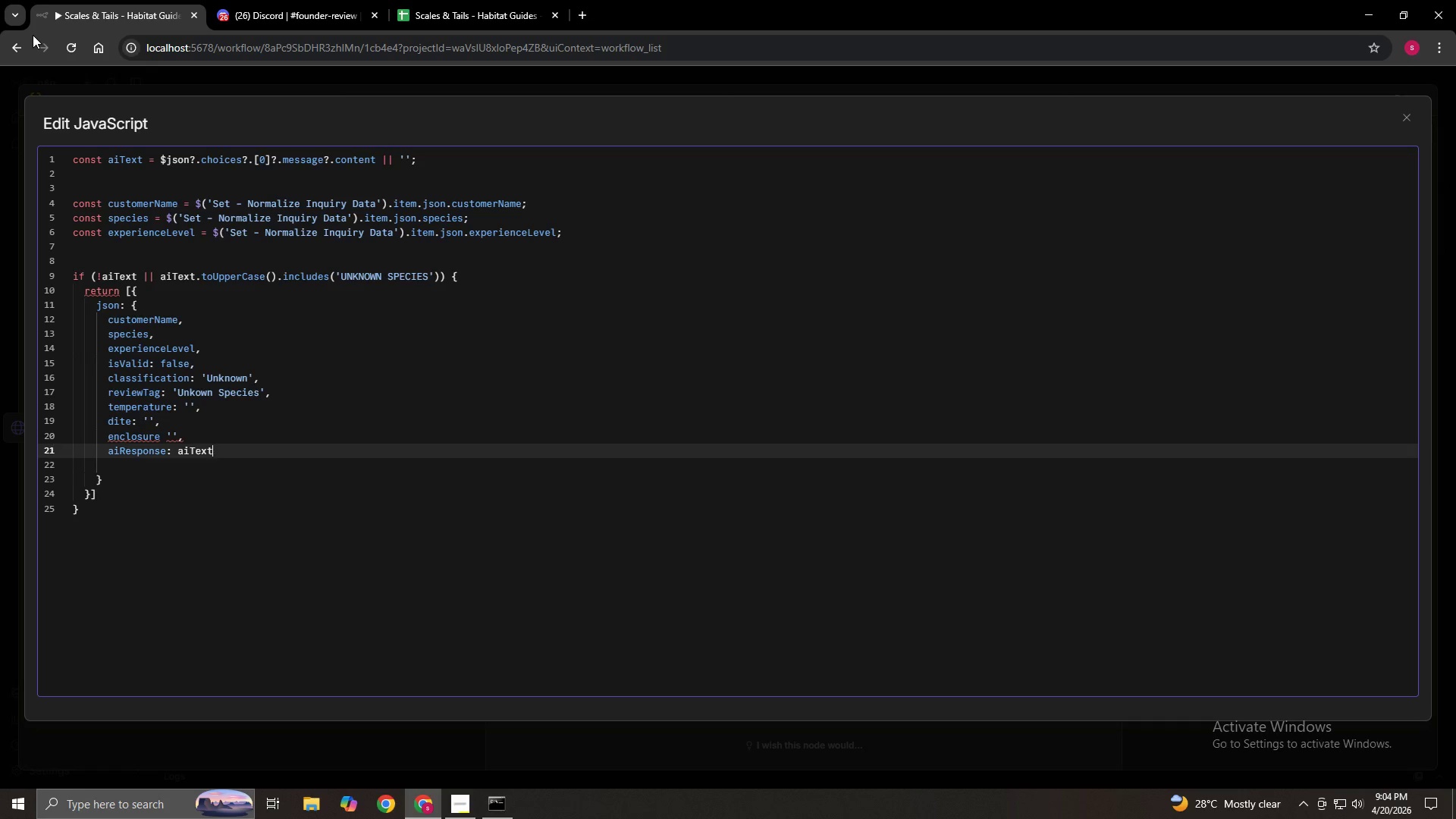 
key(ArrowLeft)
 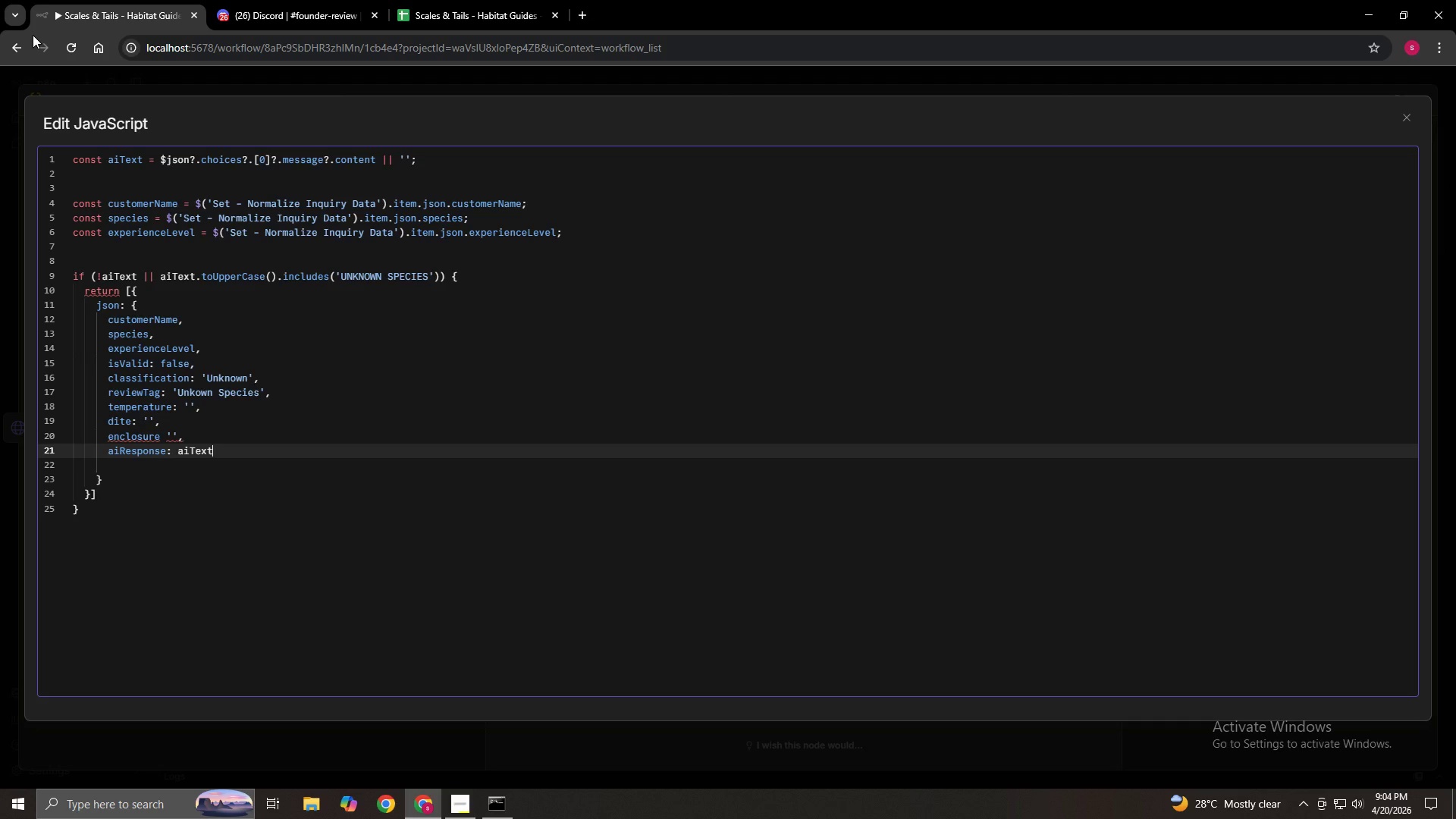 
key(Delete)
 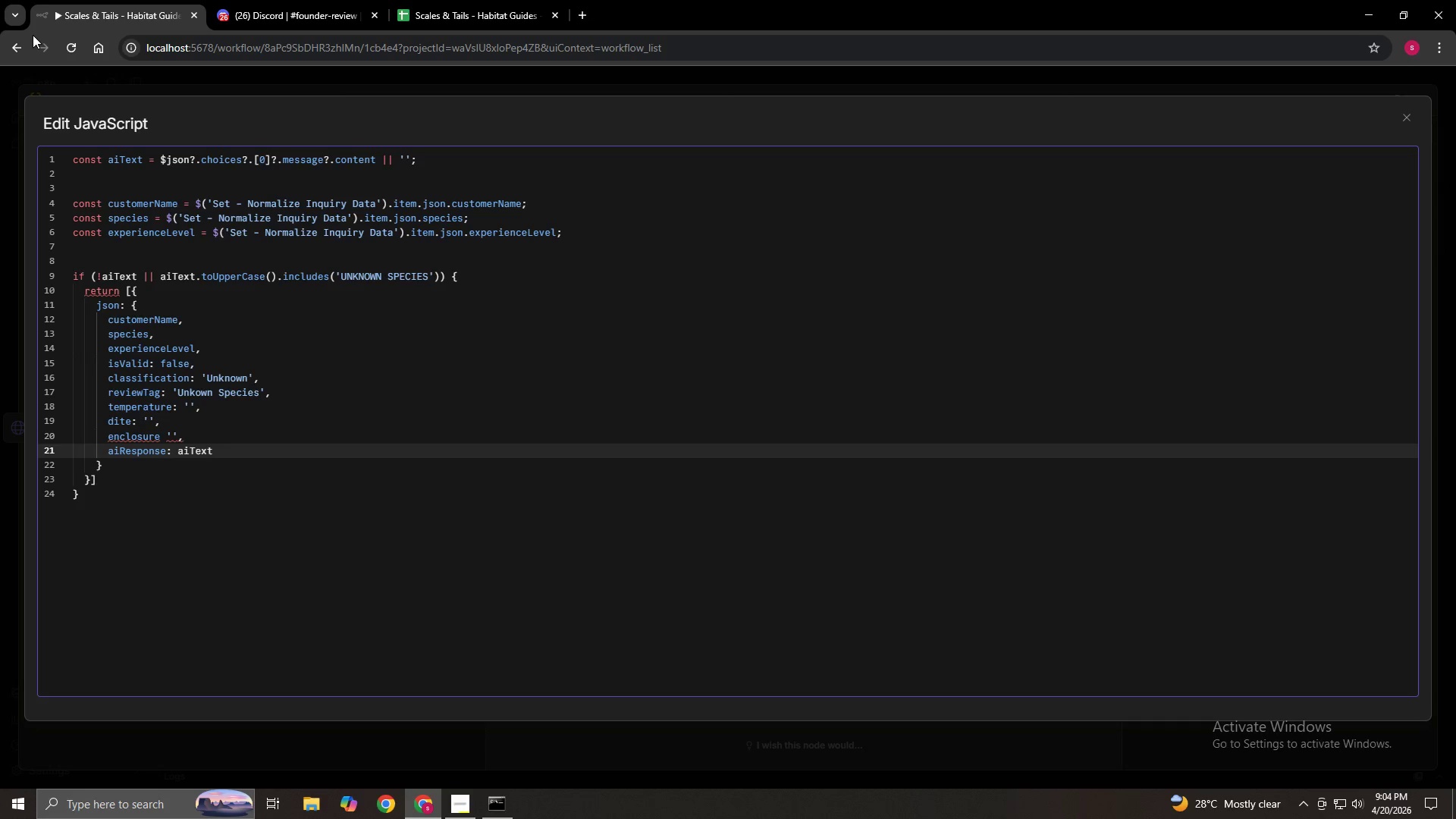 
key(ArrowDown)
 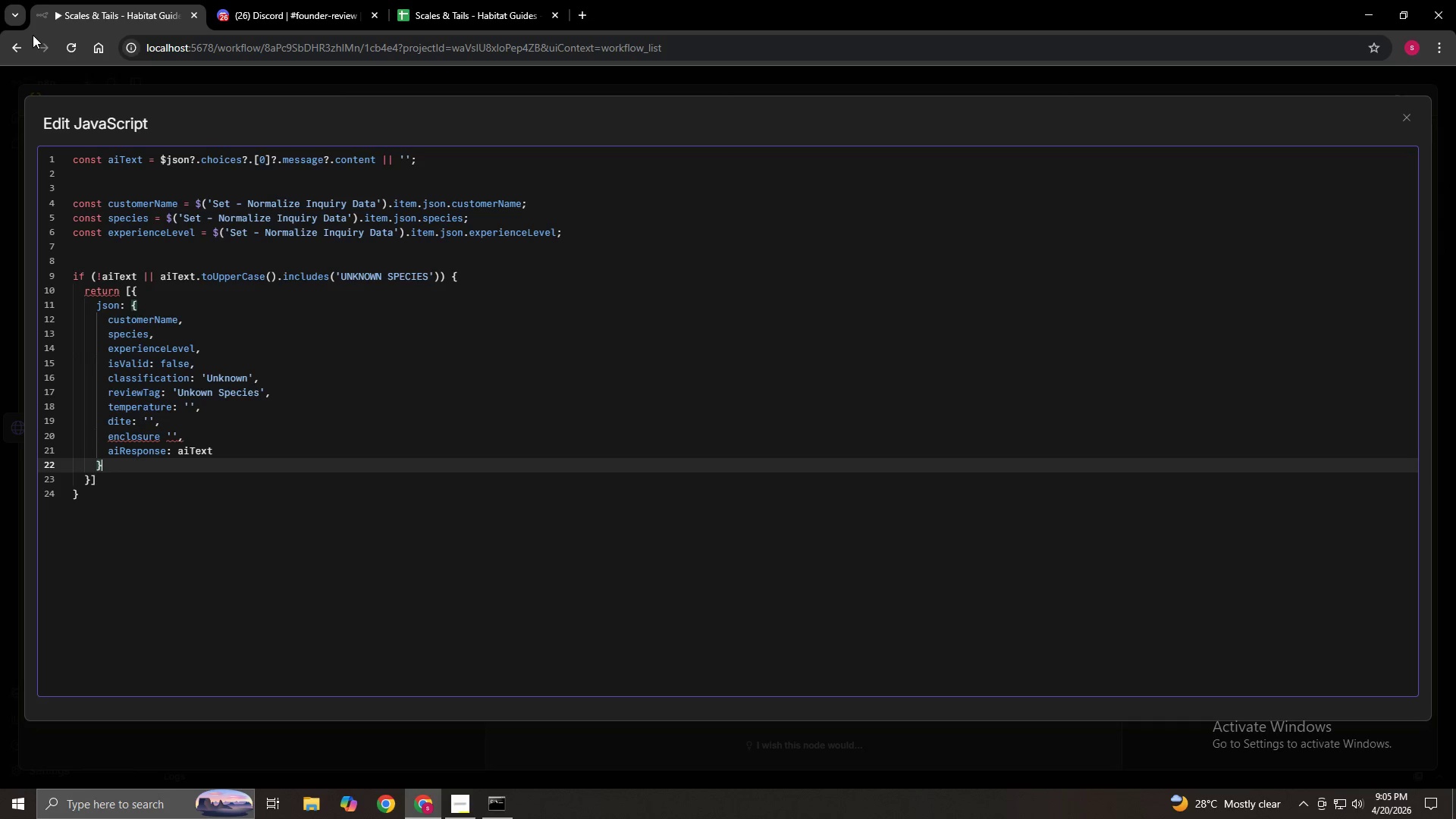 
key(ArrowDown)
 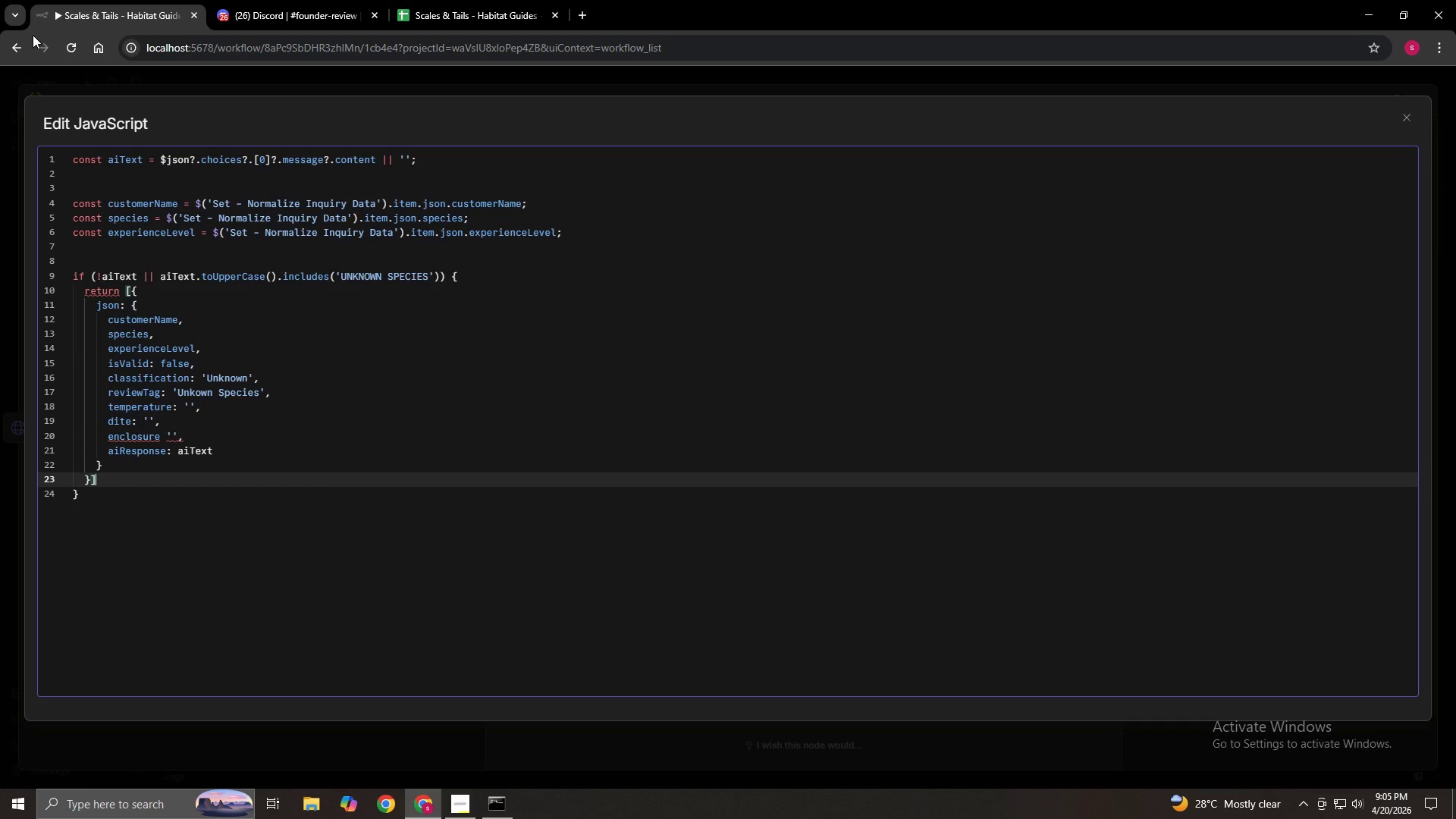 
key(Semicolon)
 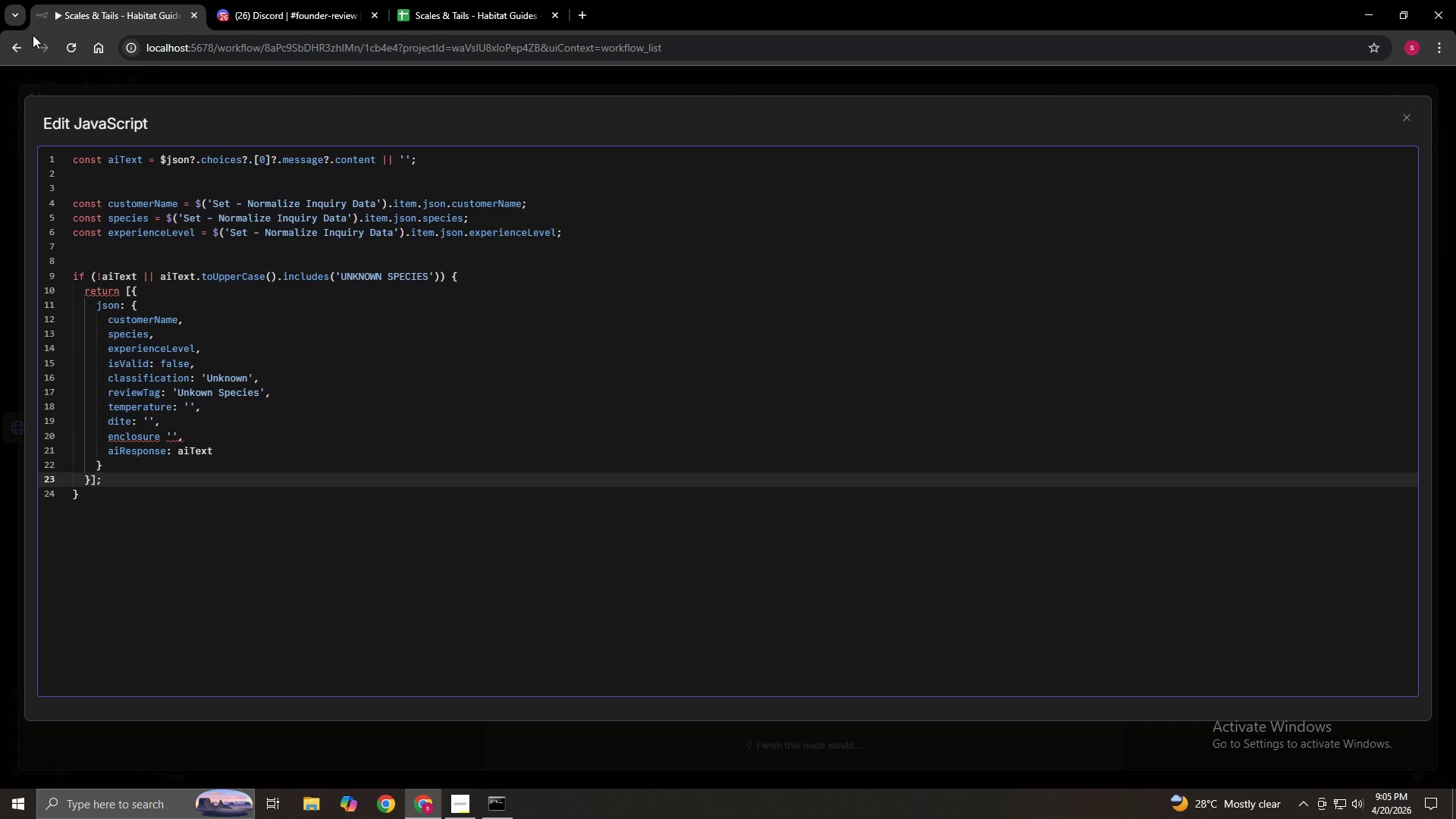 
wait(18.81)
 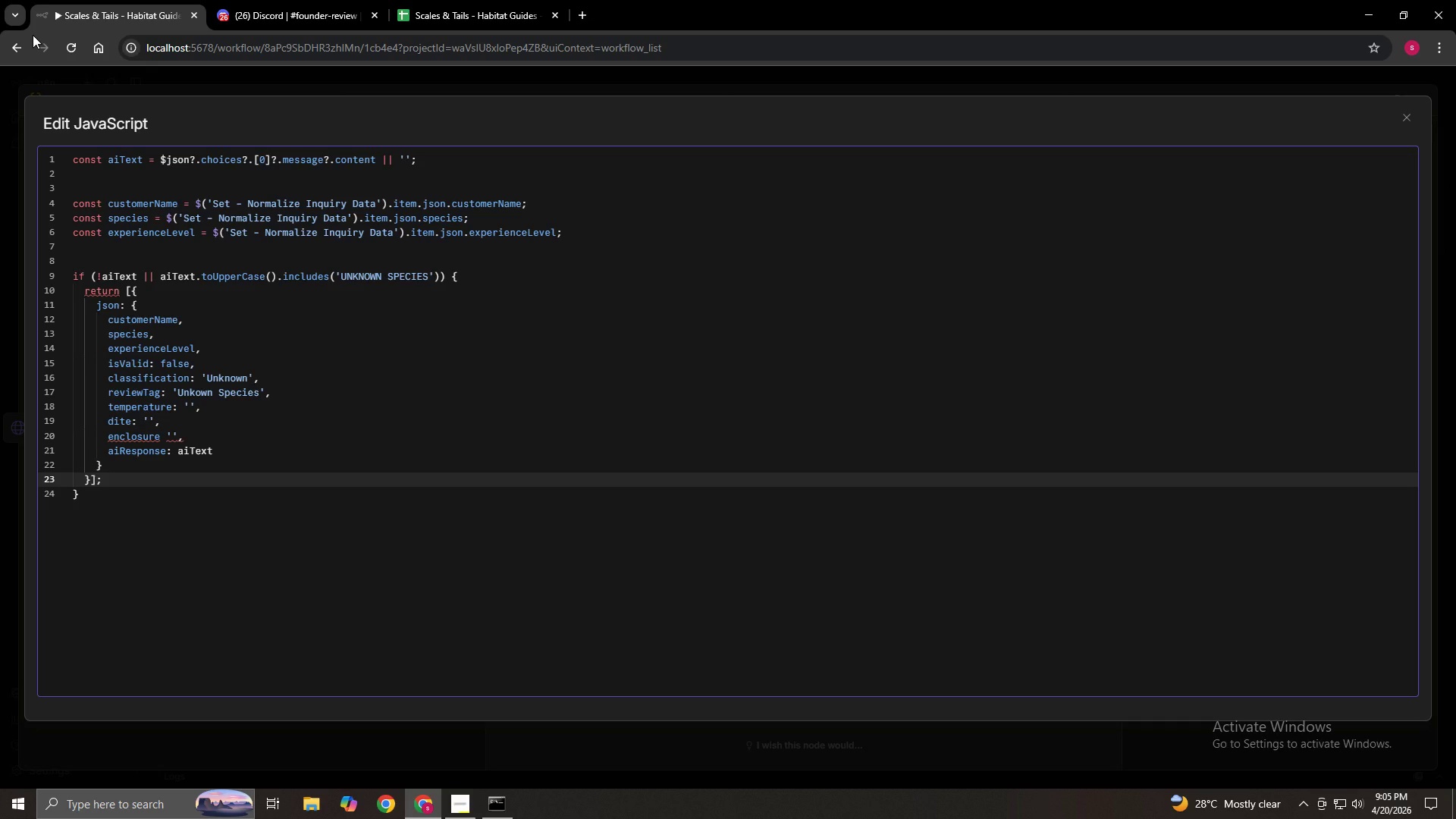 
key(ArrowDown)
 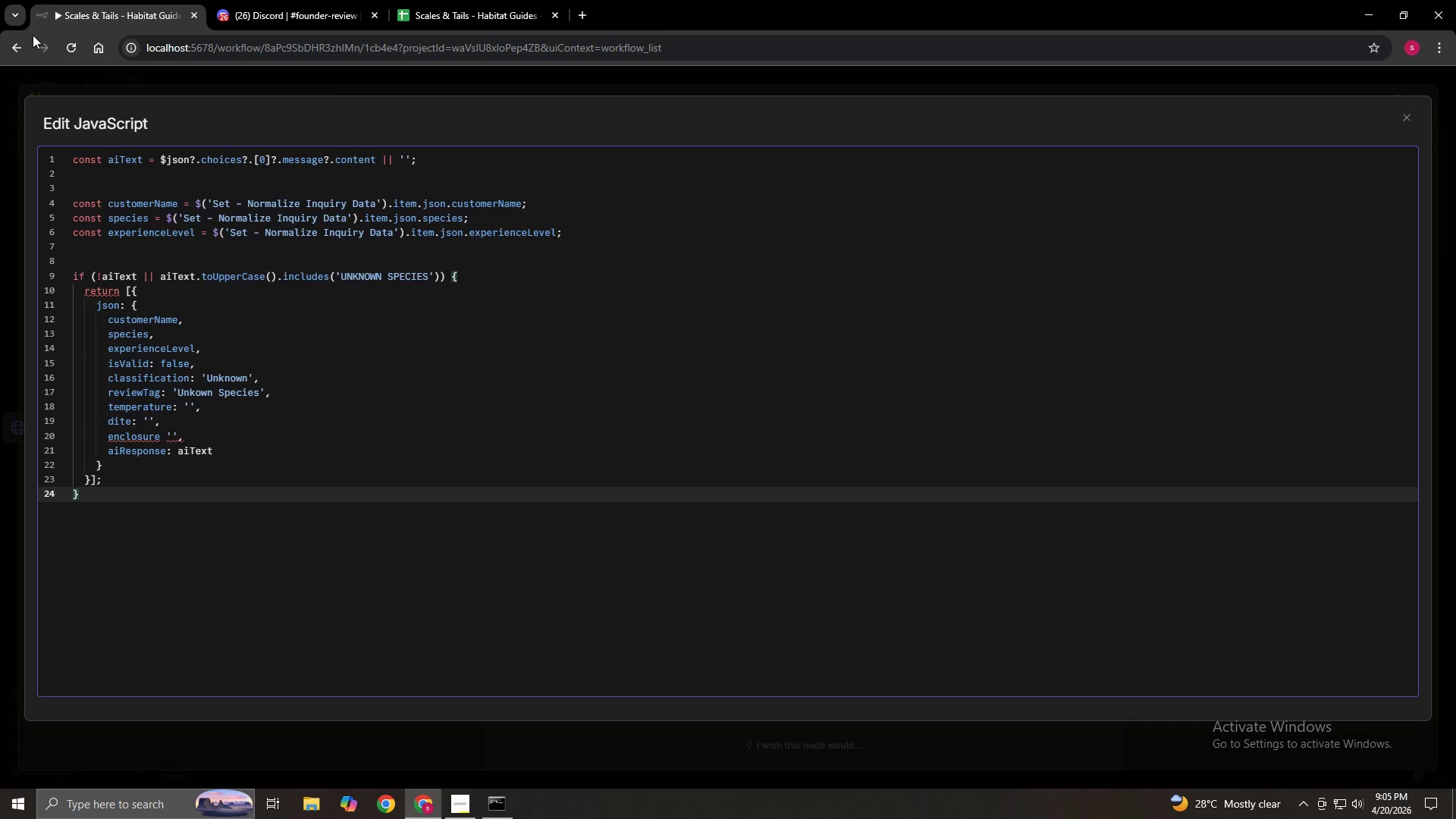 
key(Enter)
 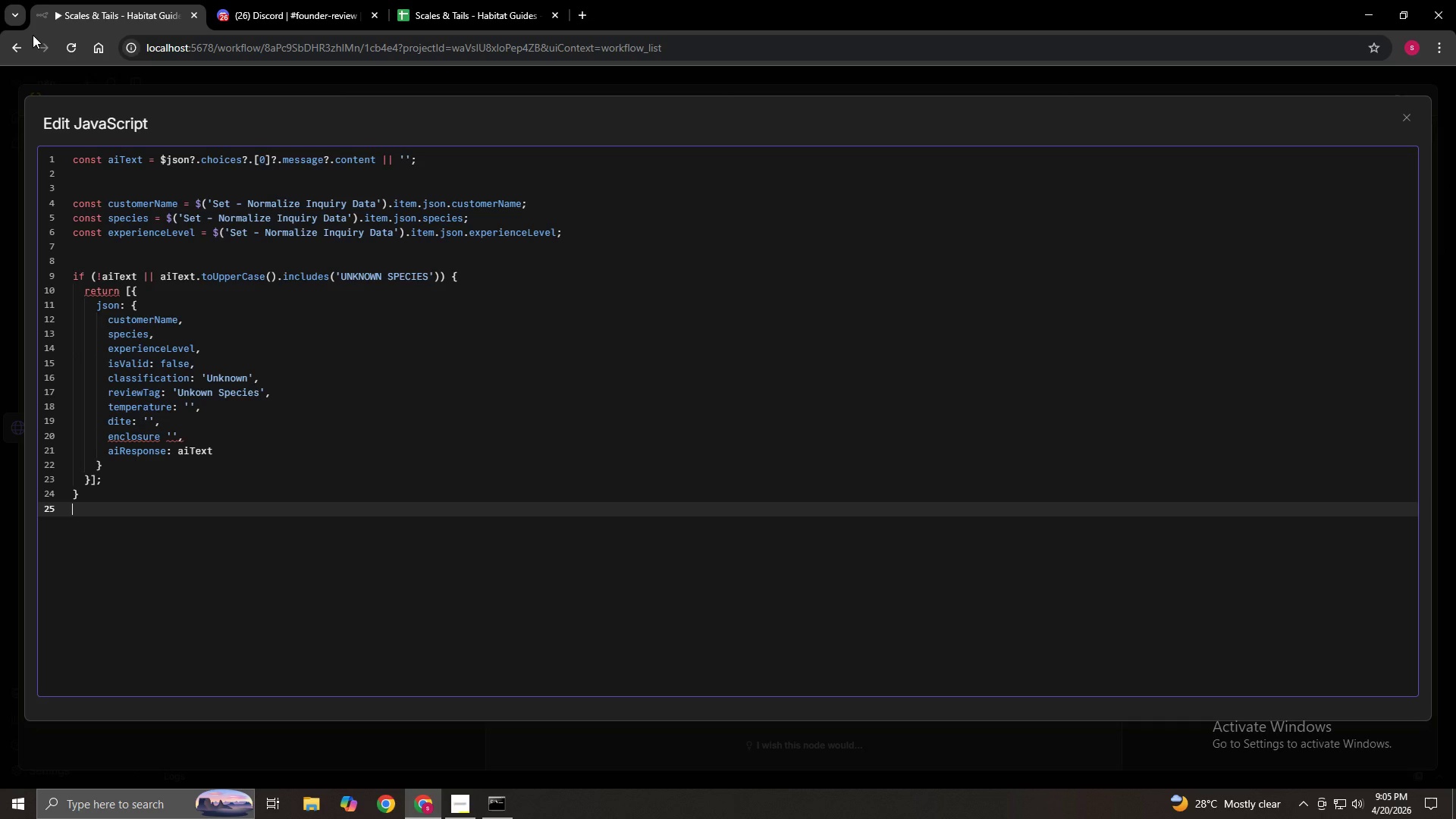 
key(Enter)
 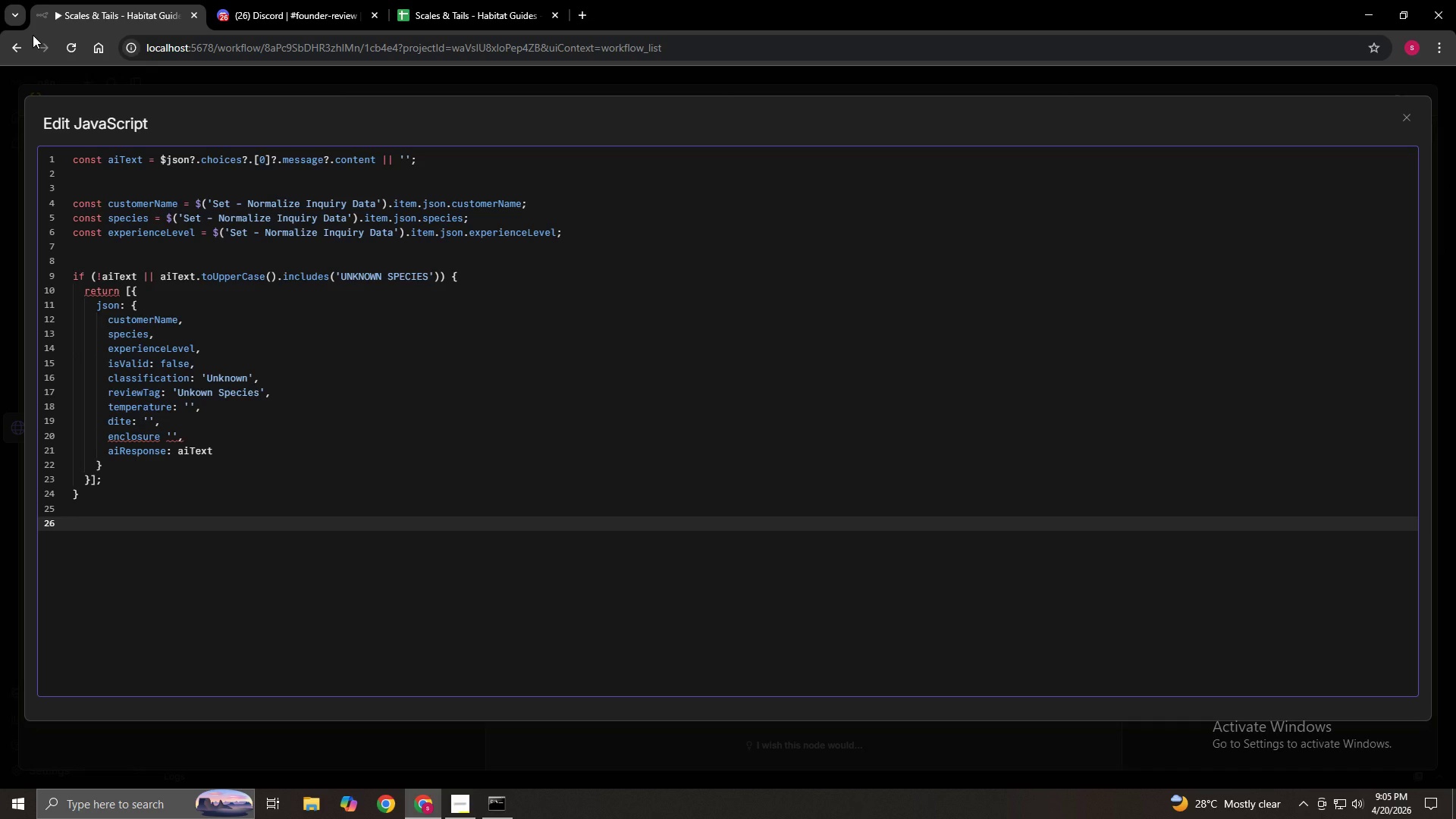 
key(Enter)
 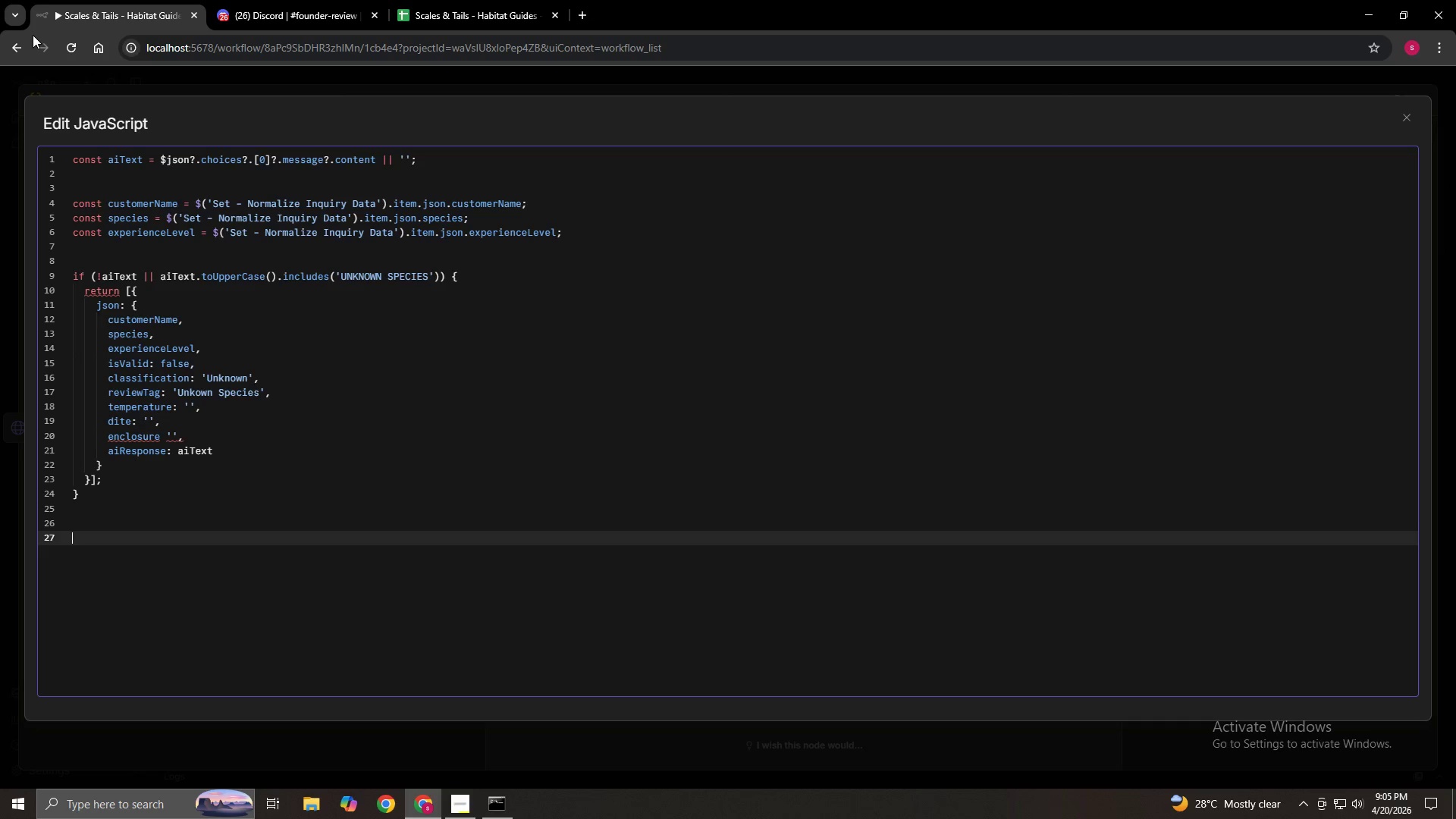 
type(const tempMatch = aiText.match)
 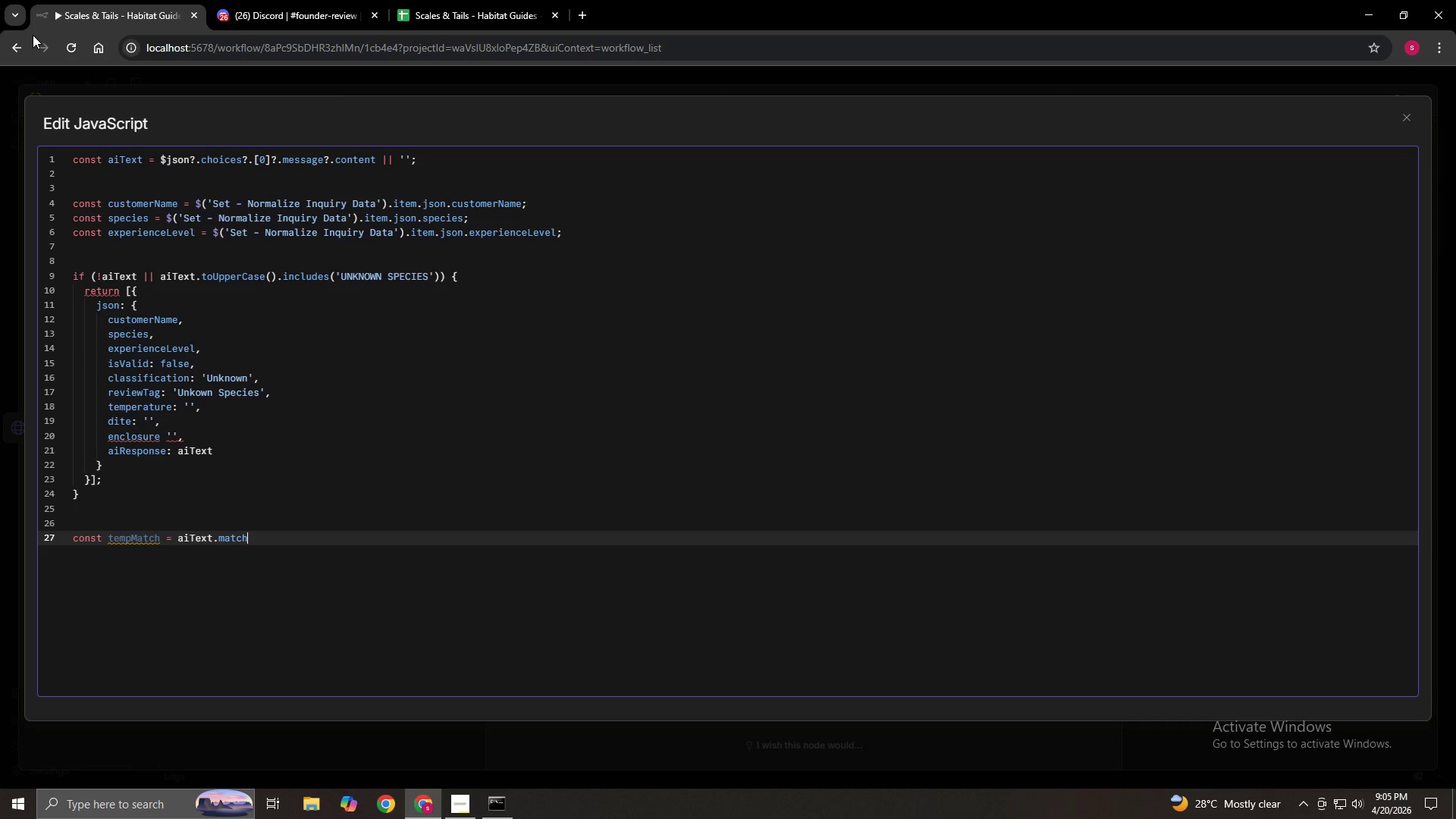 
type((/Tem)
key(Backspace)
key(Backspace)
key(Backspace)
type(TEMP)
 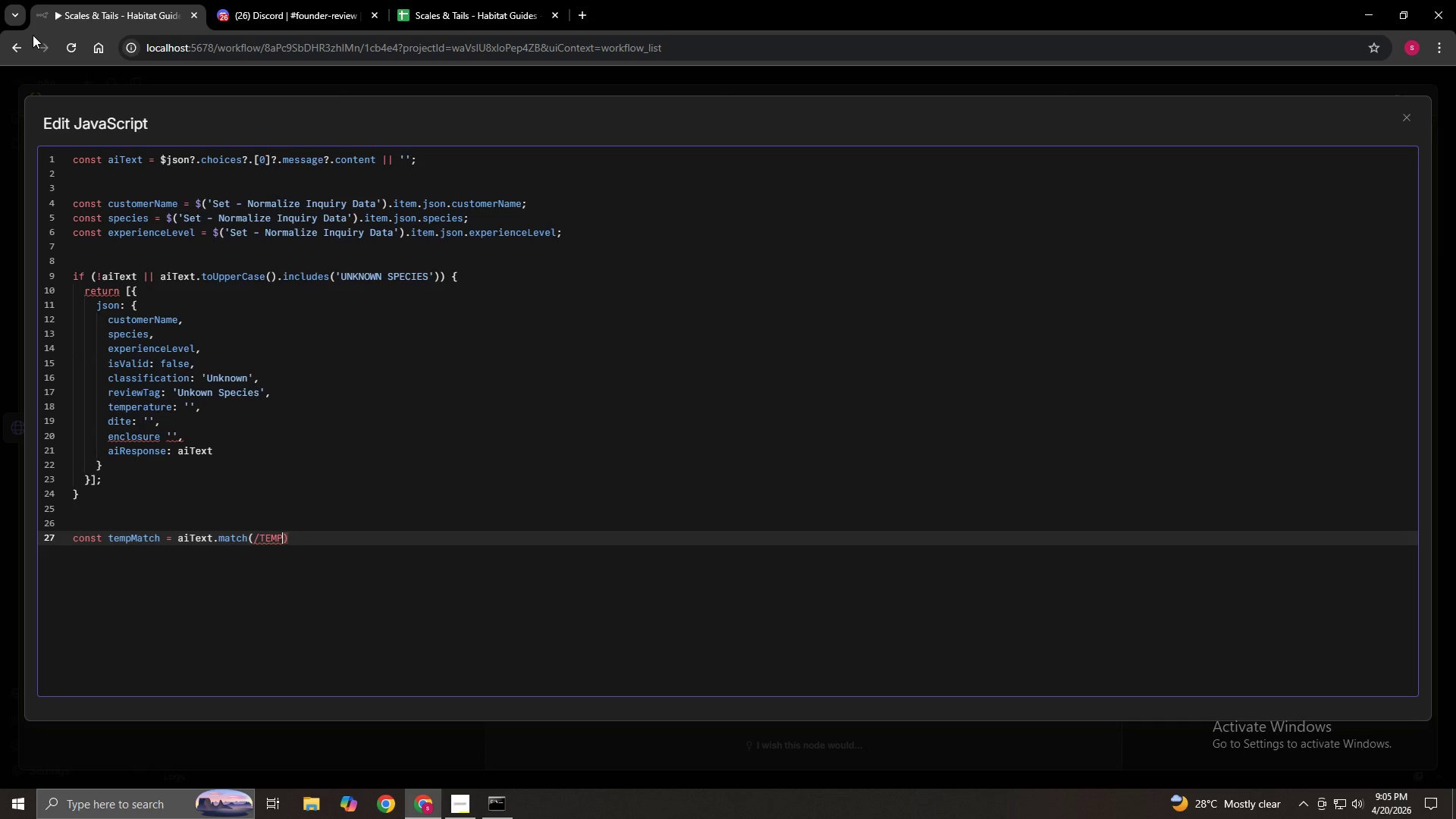 
type(ERATURE & HUMIDITY:)
 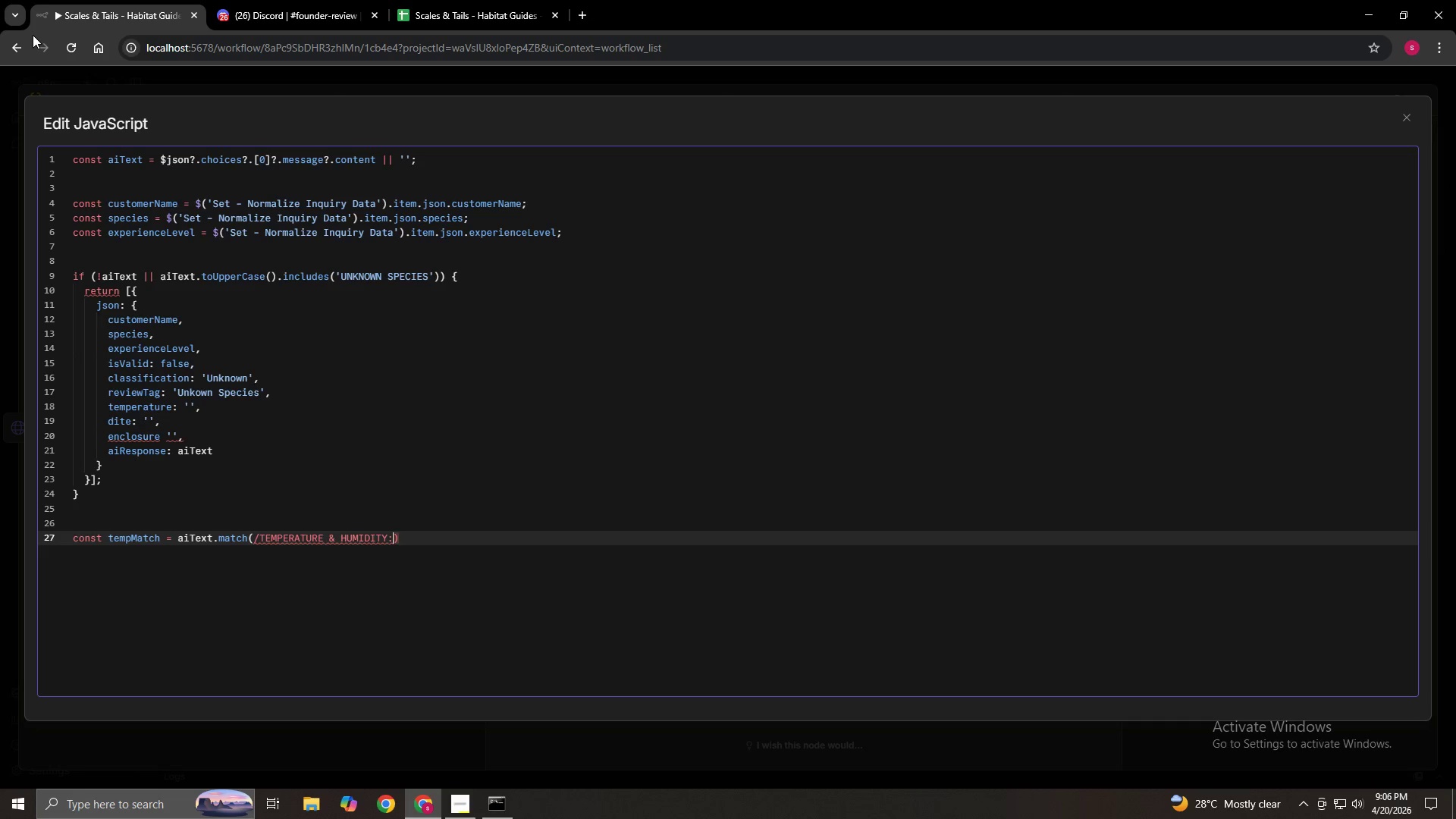 
key(Backslash)
 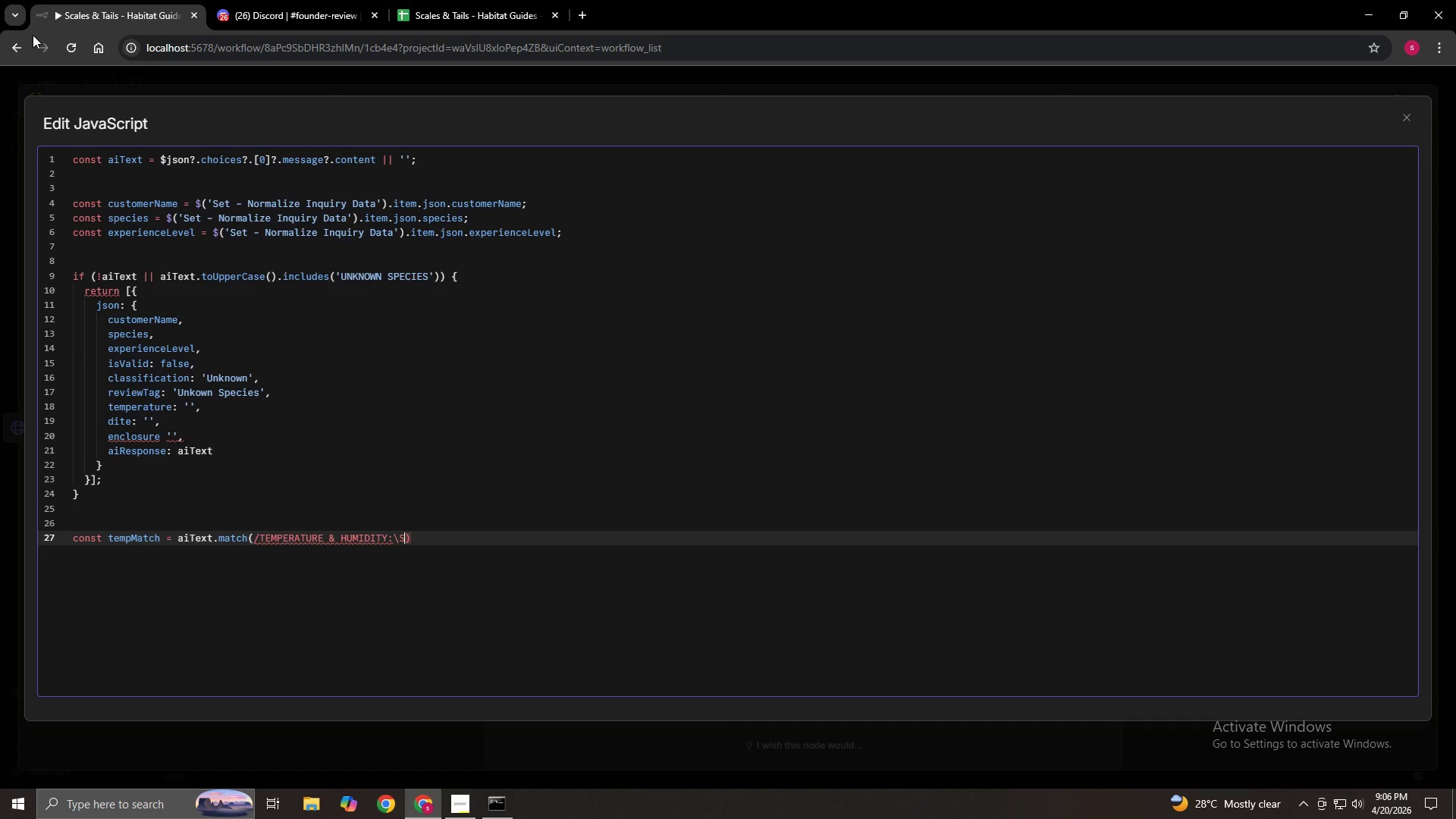 
key(S)
 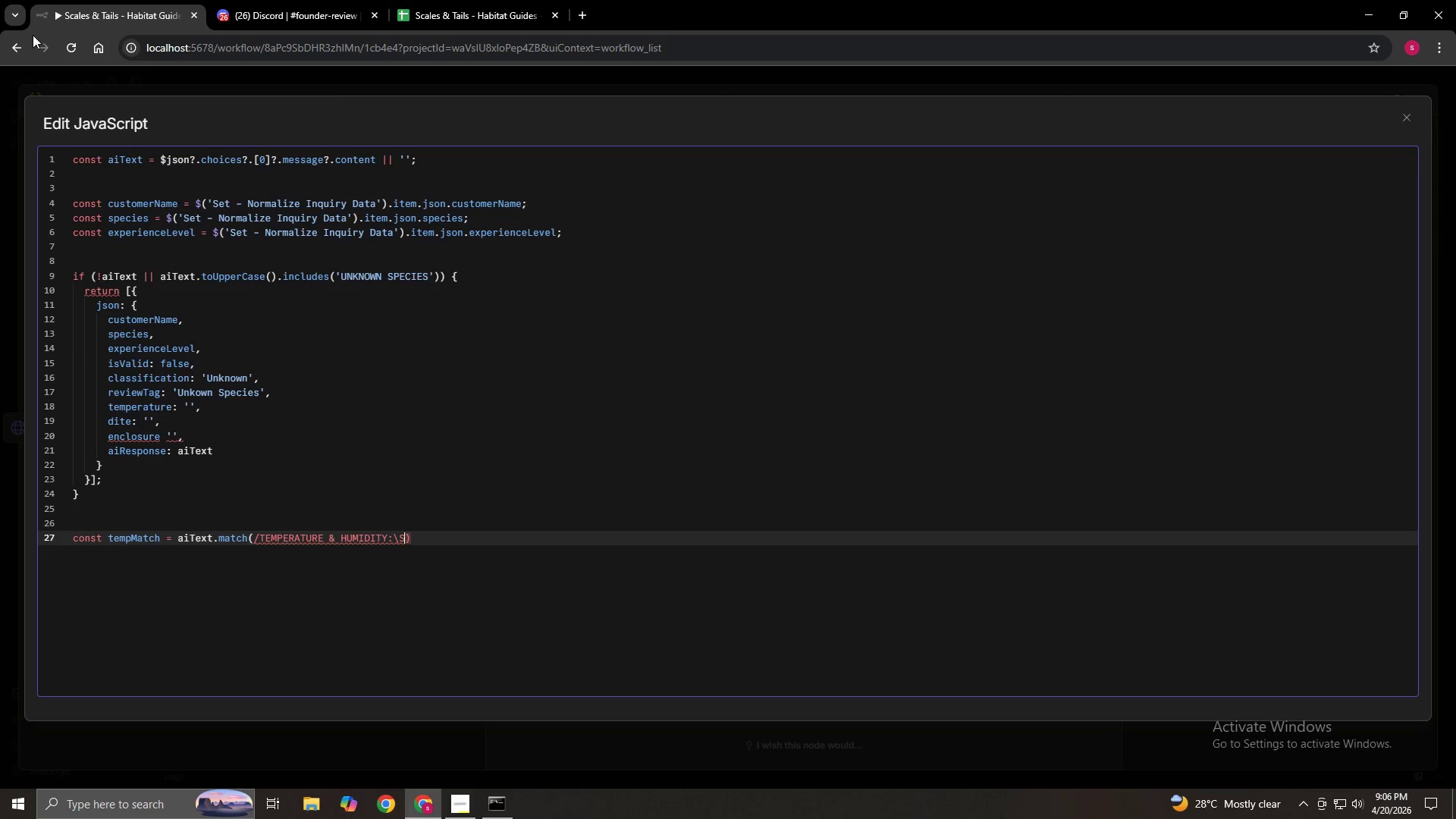 
key(Backspace)
 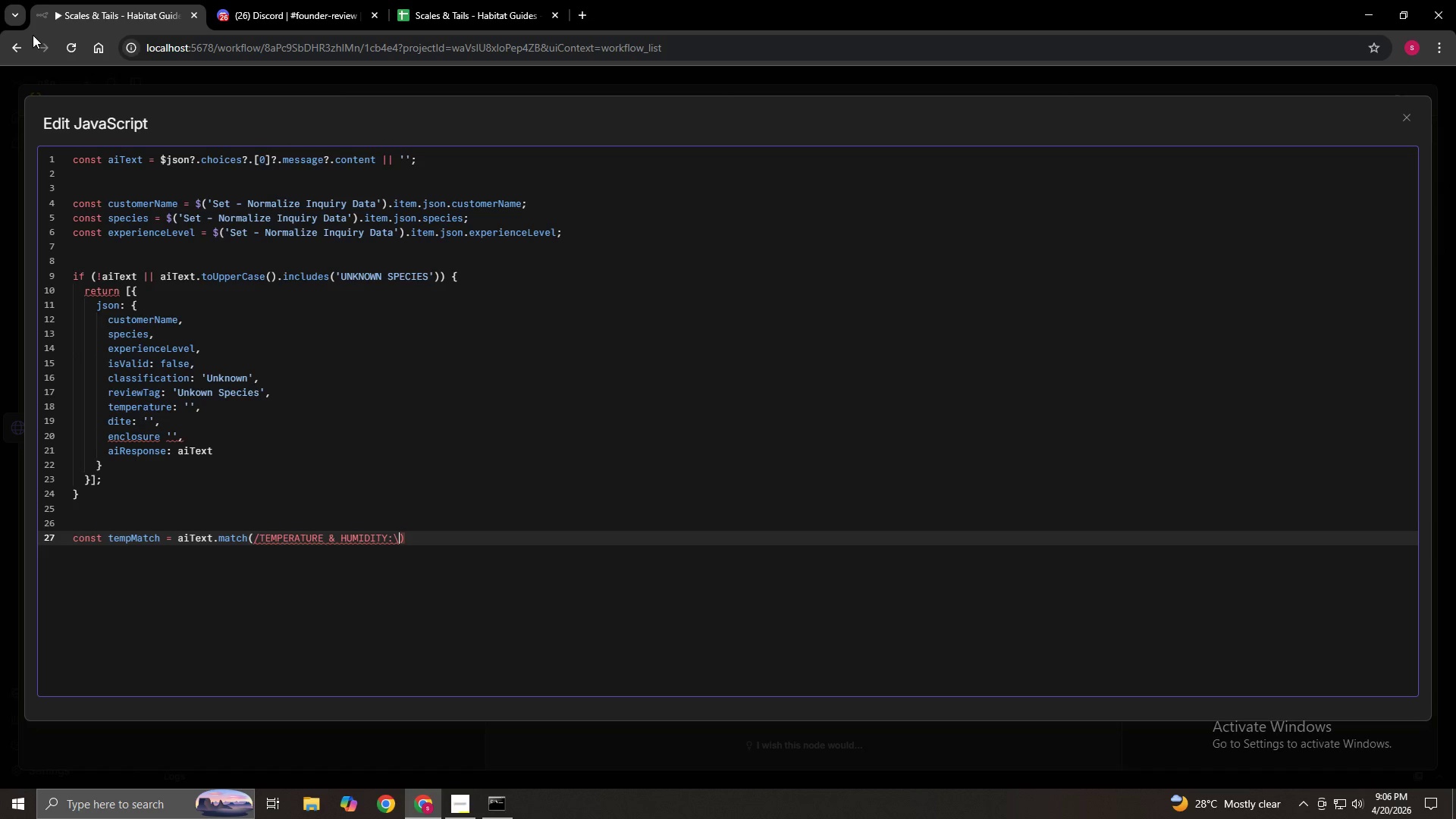 
key(CapsLock)
 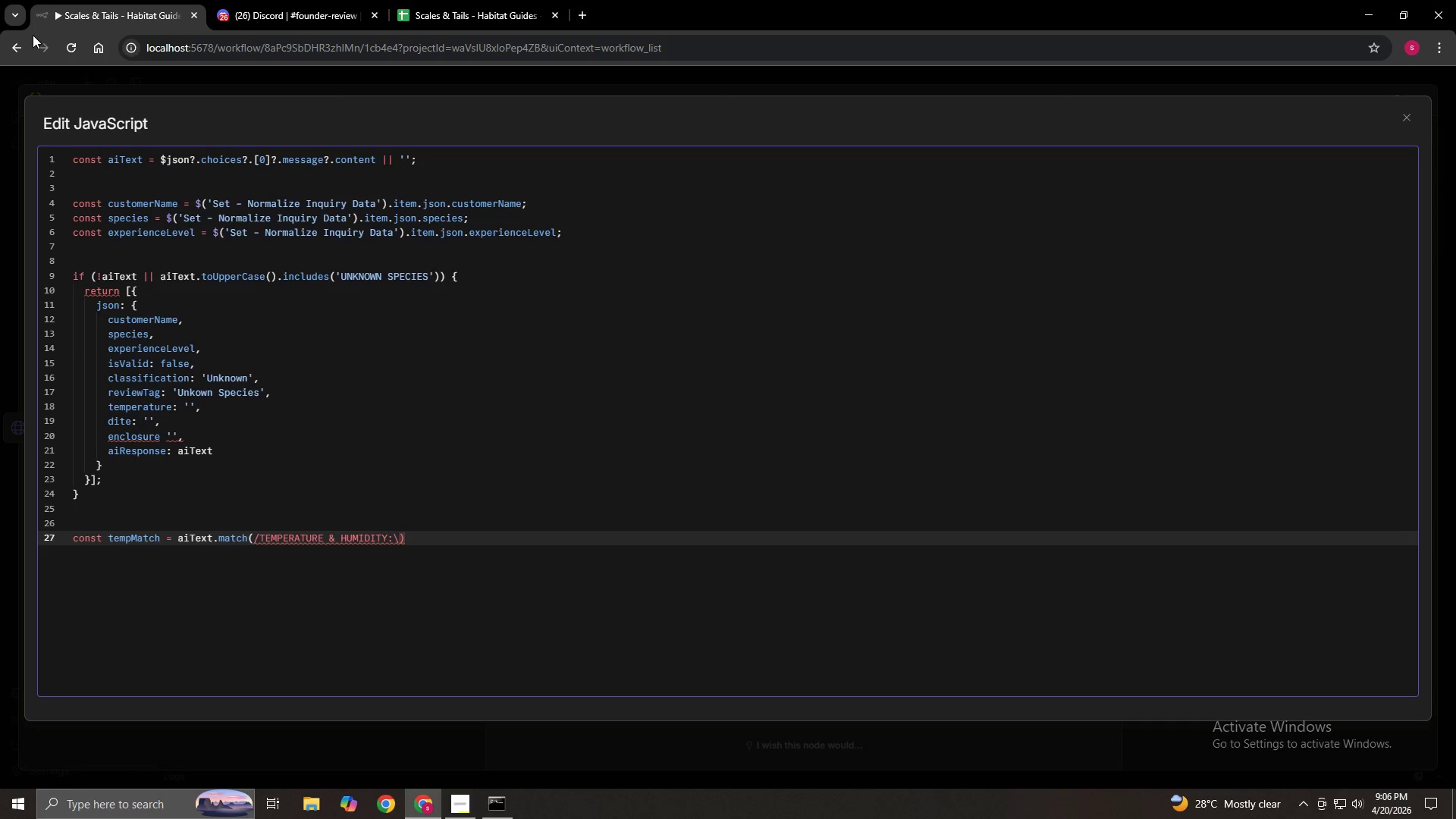 
key(S)
 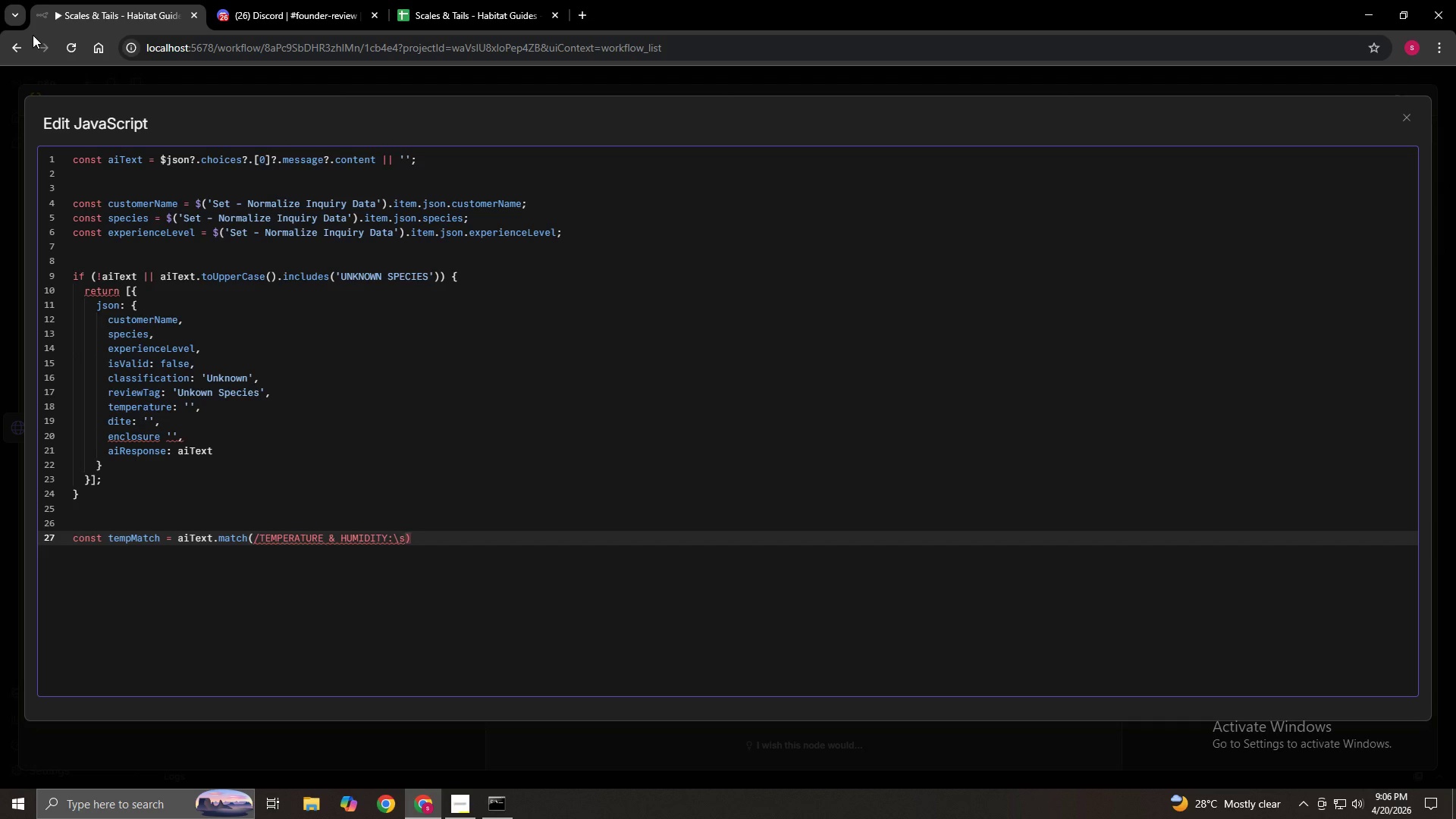 
key(NumpadMultiply)
 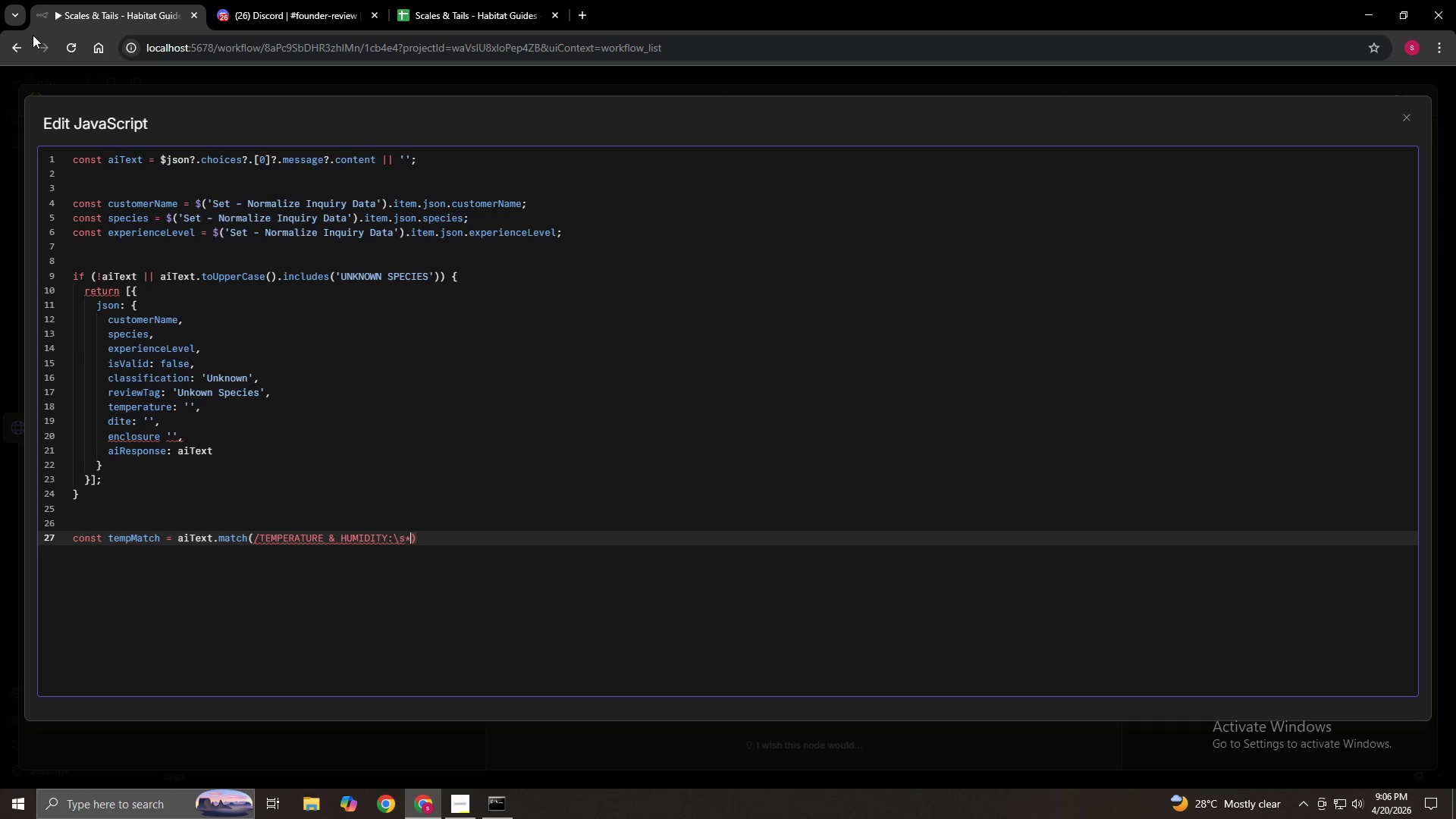 
key(Shift+9)
 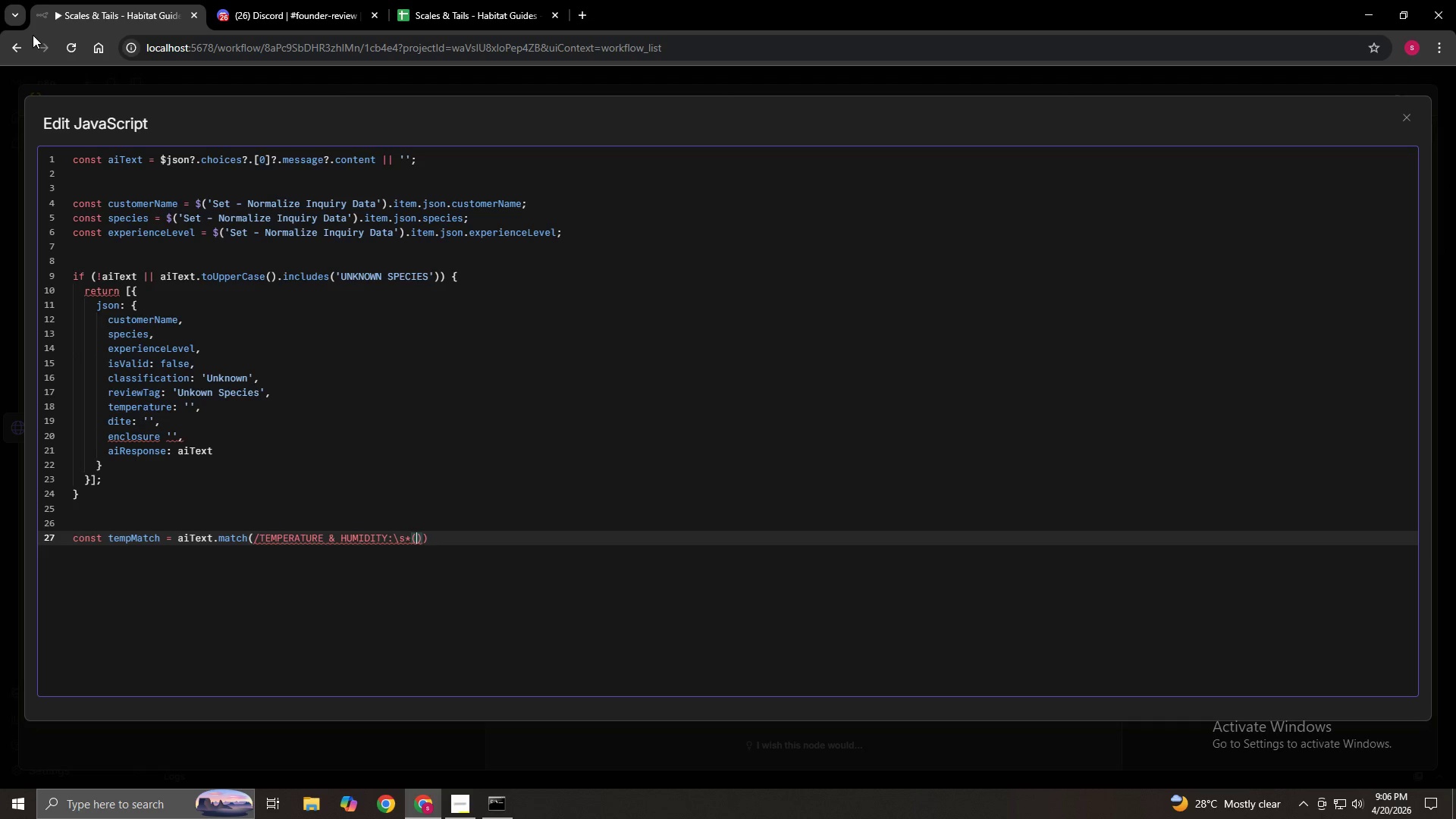 
key(Period)
 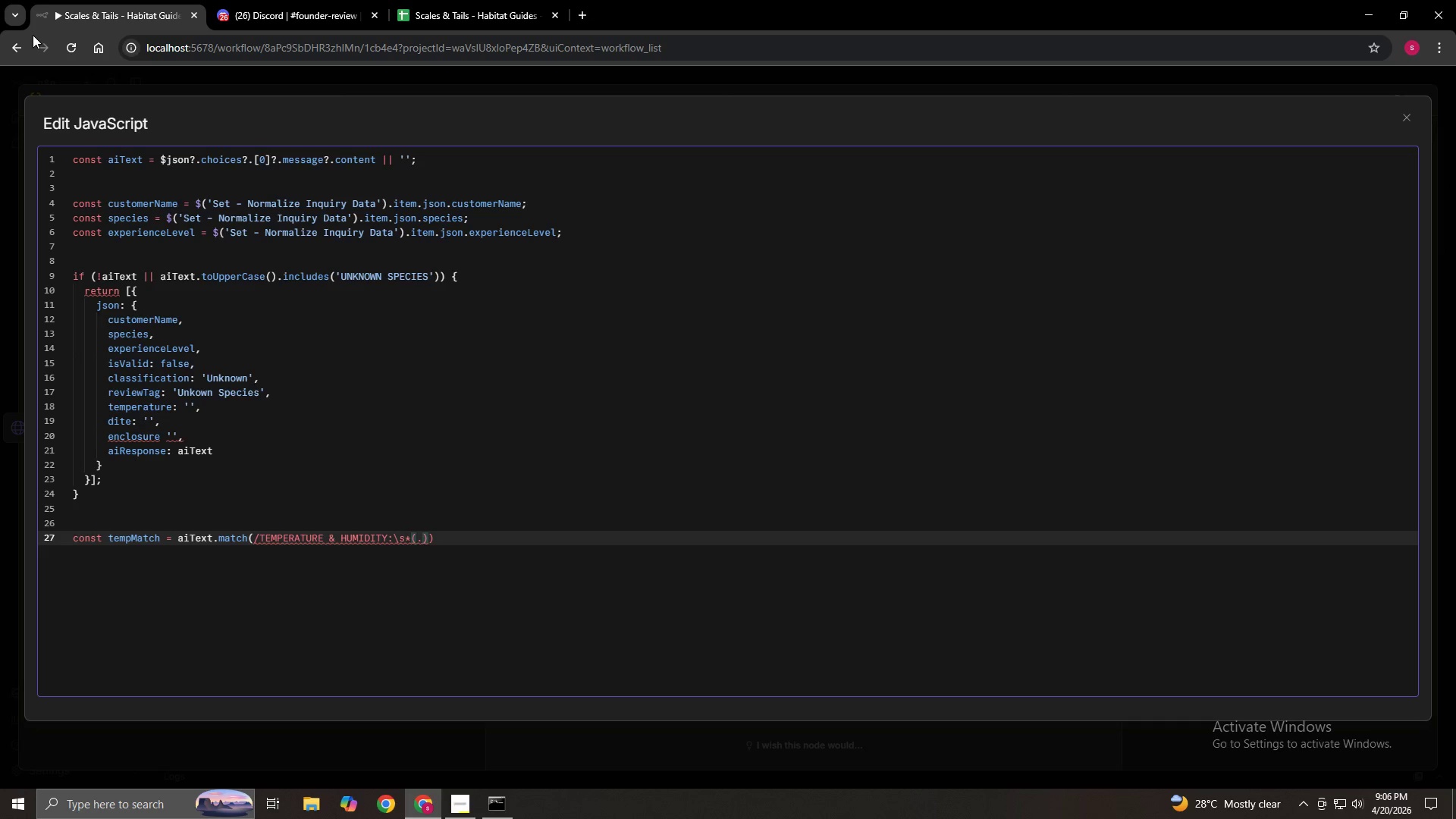 
key(NumpadAdd)
 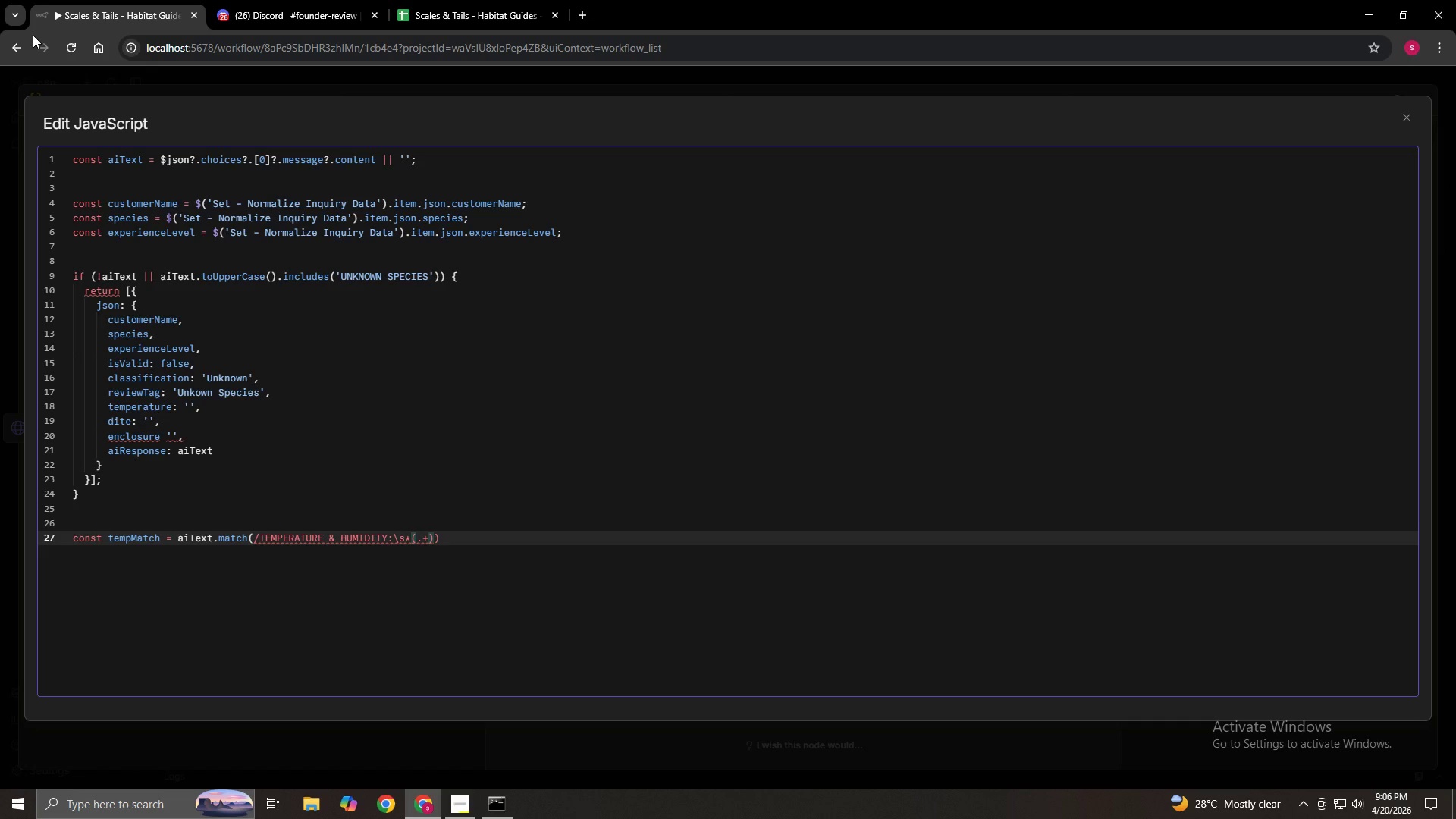 
key(ArrowRight)
 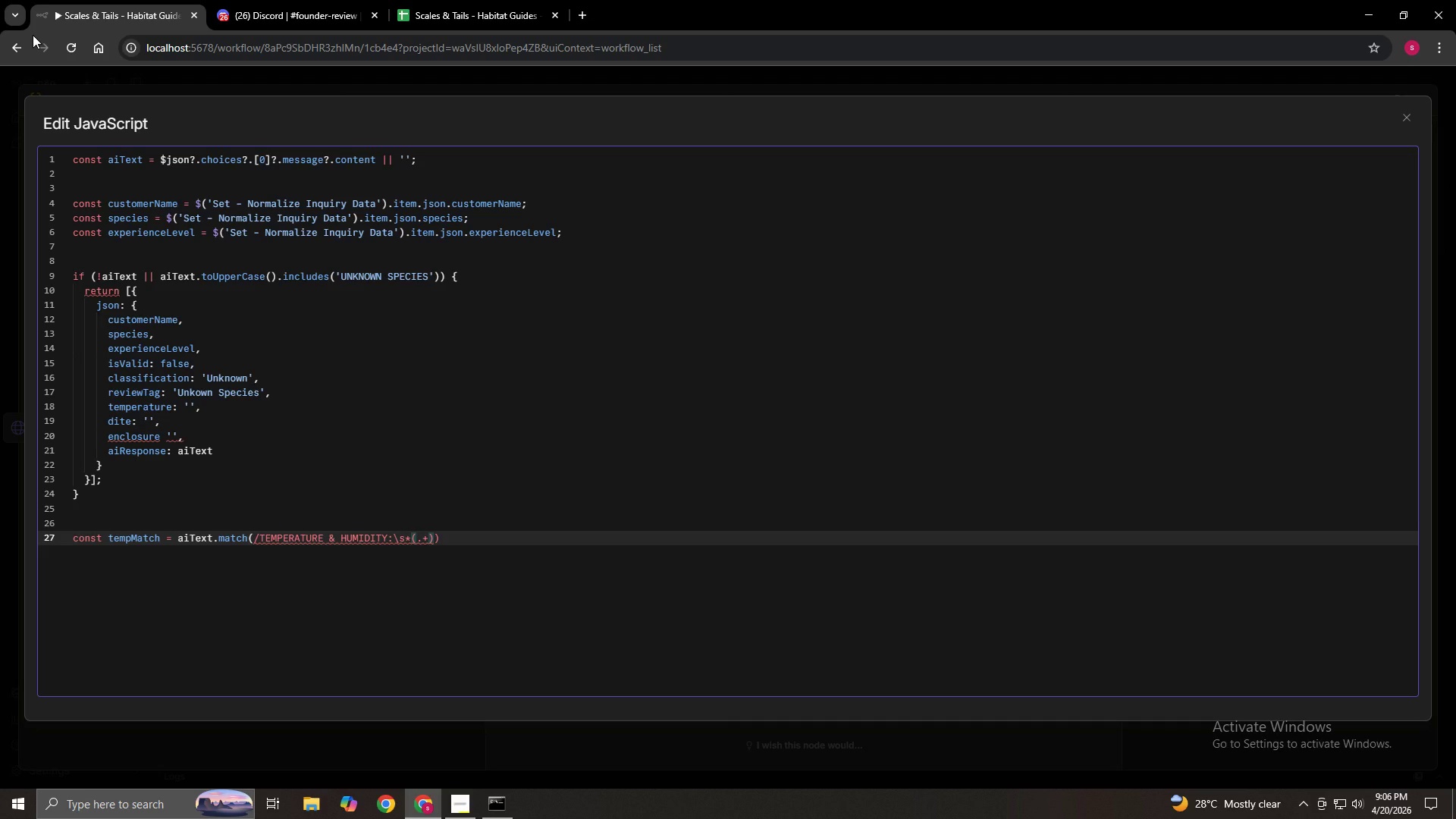 
key(Slash)
 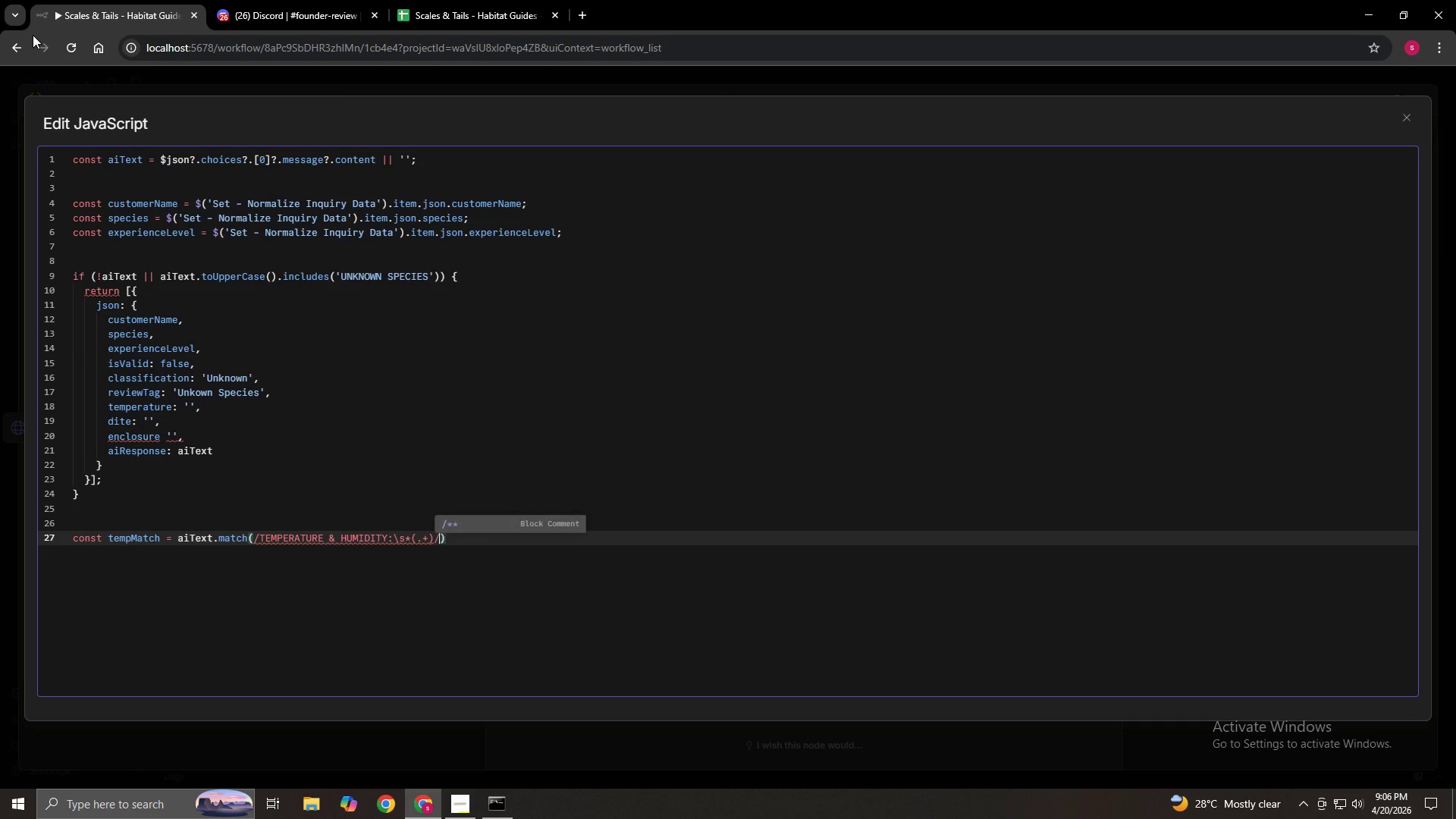 
key(I)
 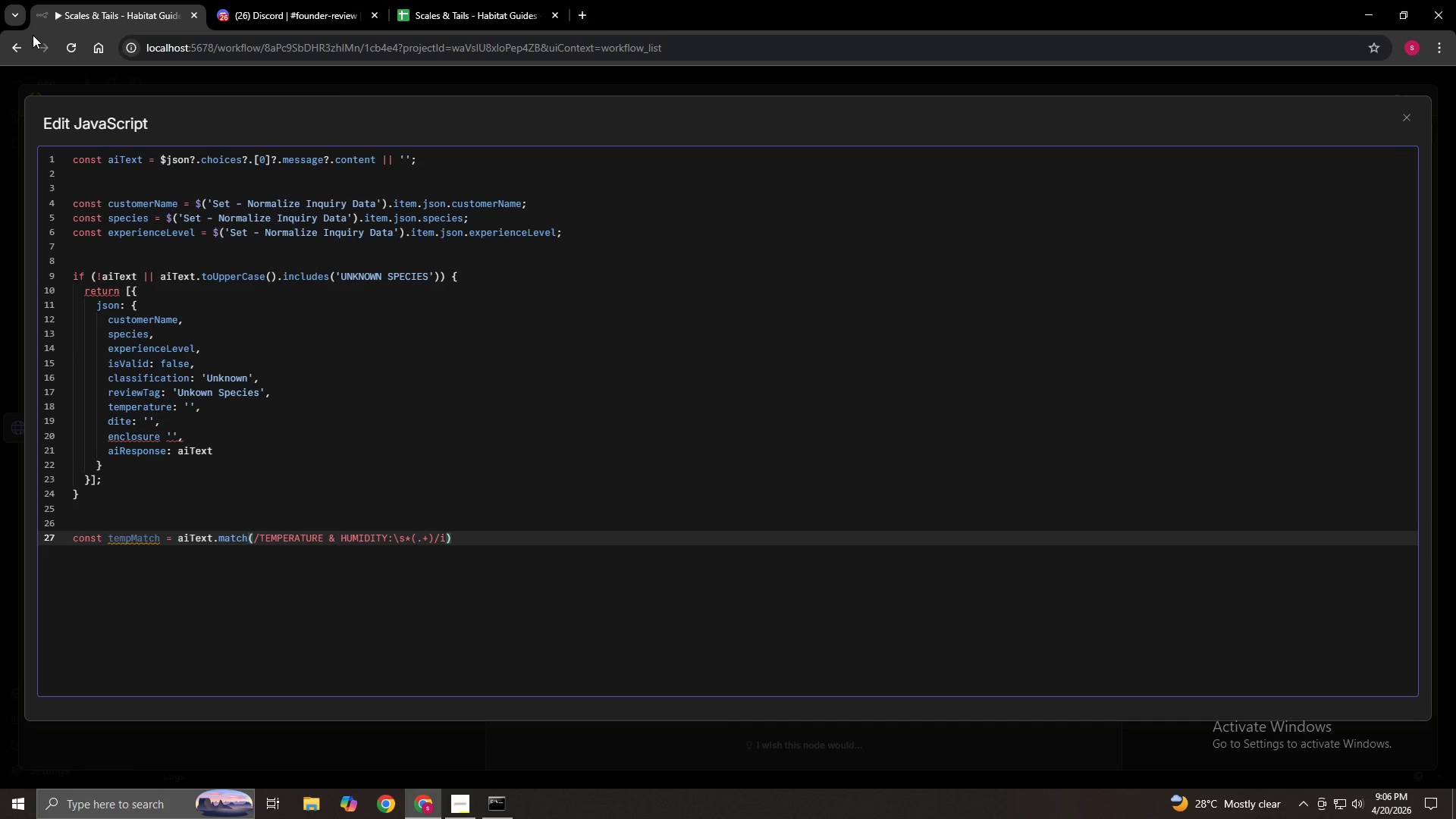 
key(ArrowRight)
 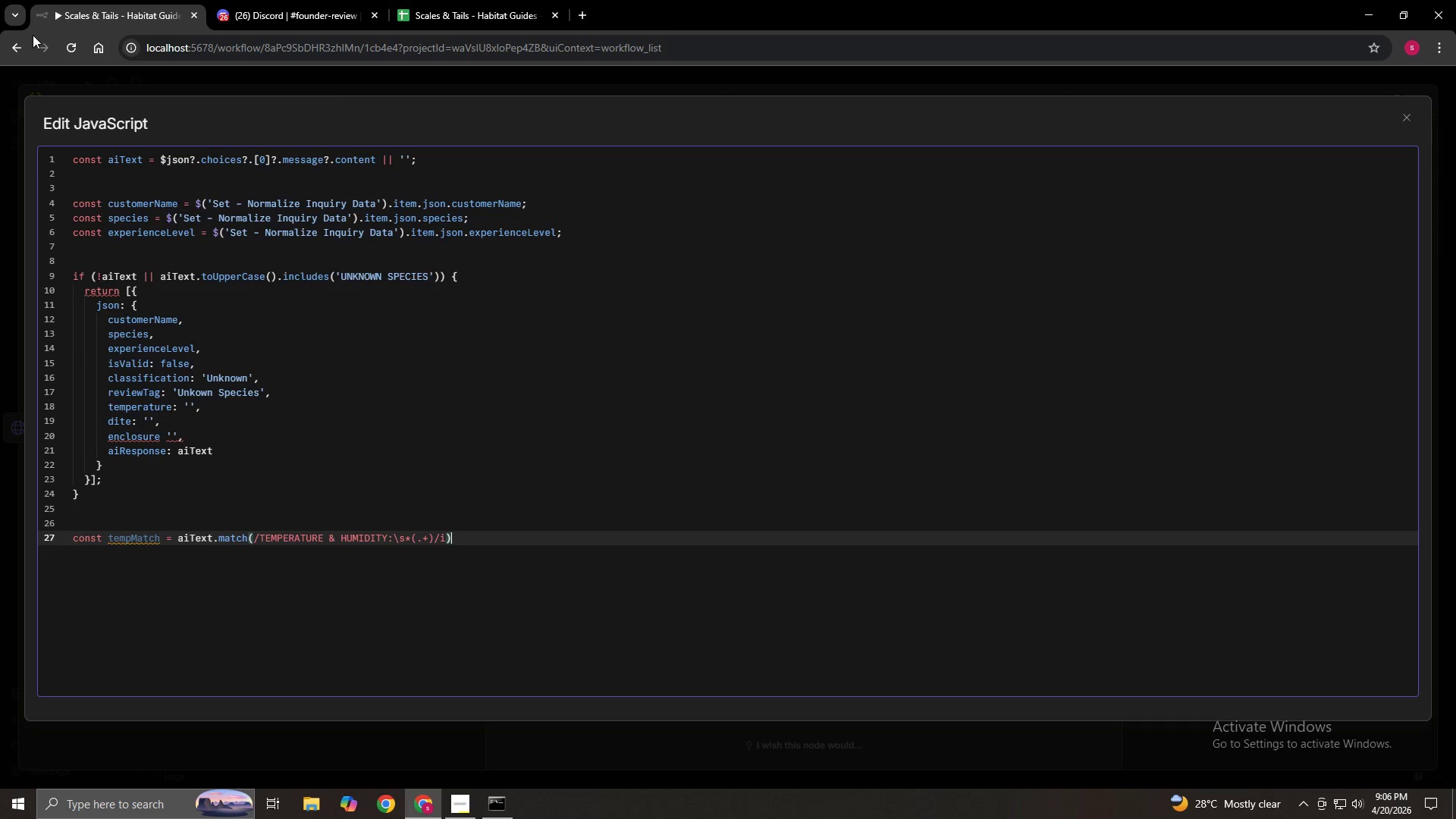 
wait(12.41)
 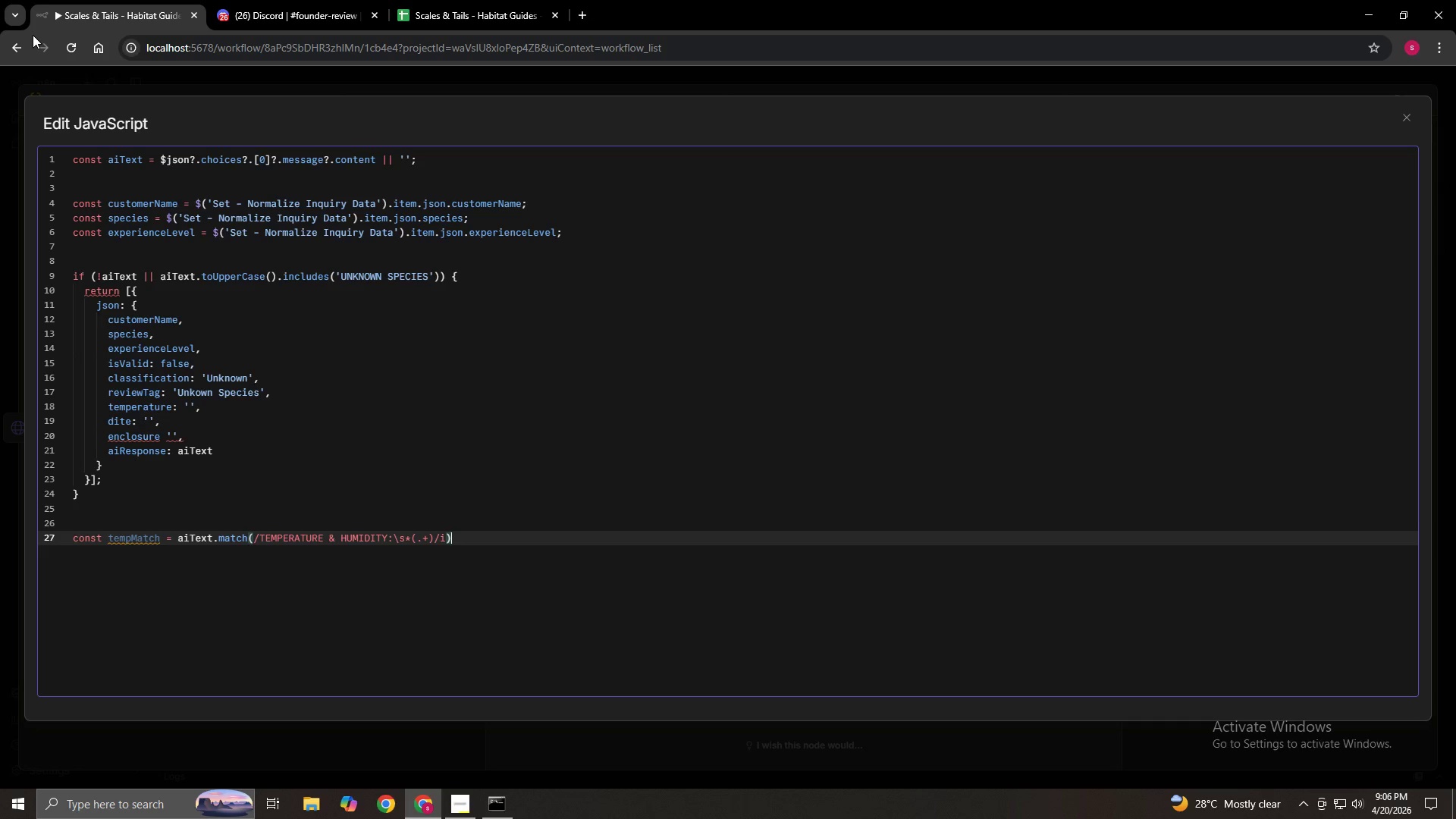 
key(Semicolon)
 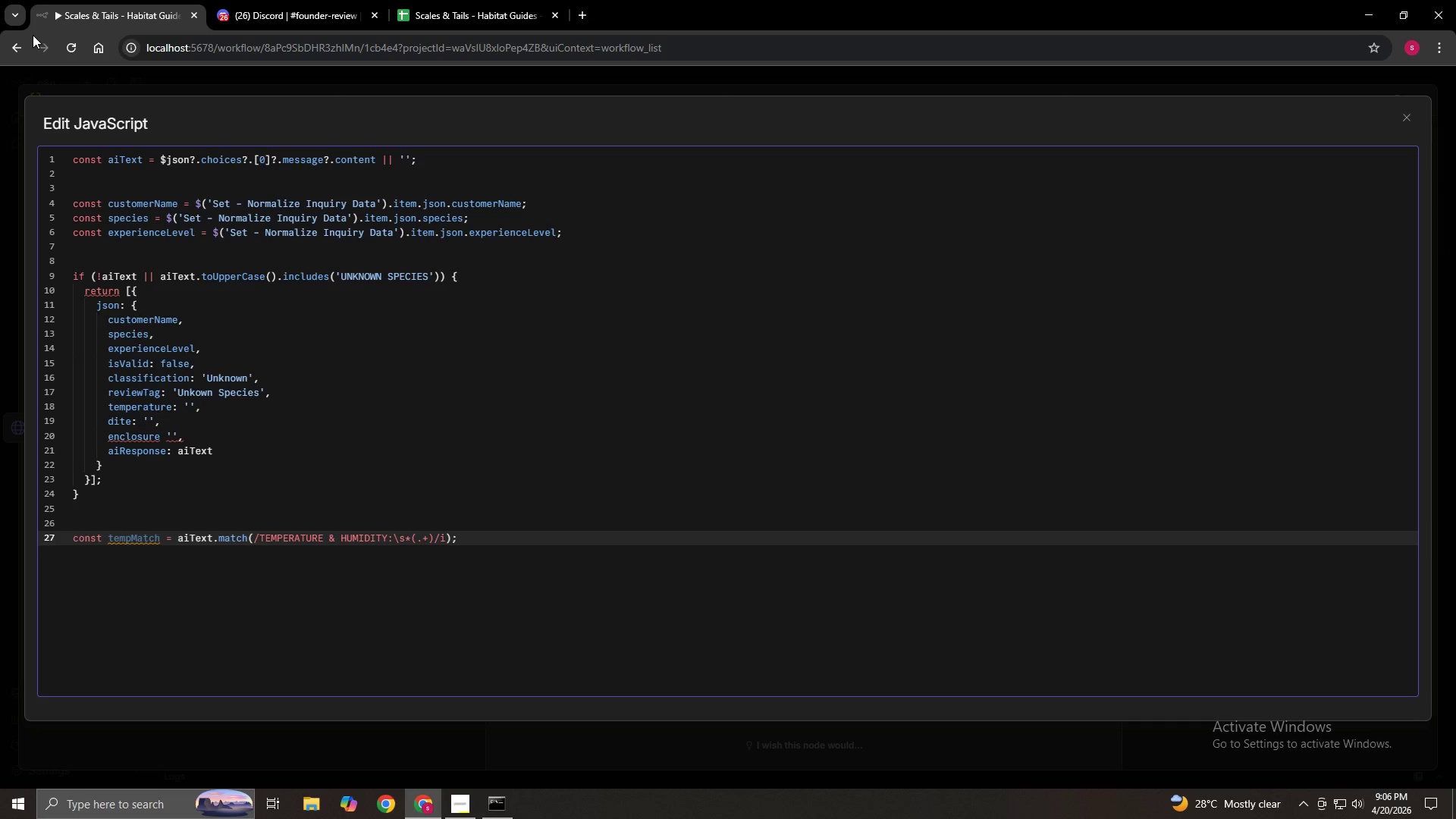 
key(Enter)
 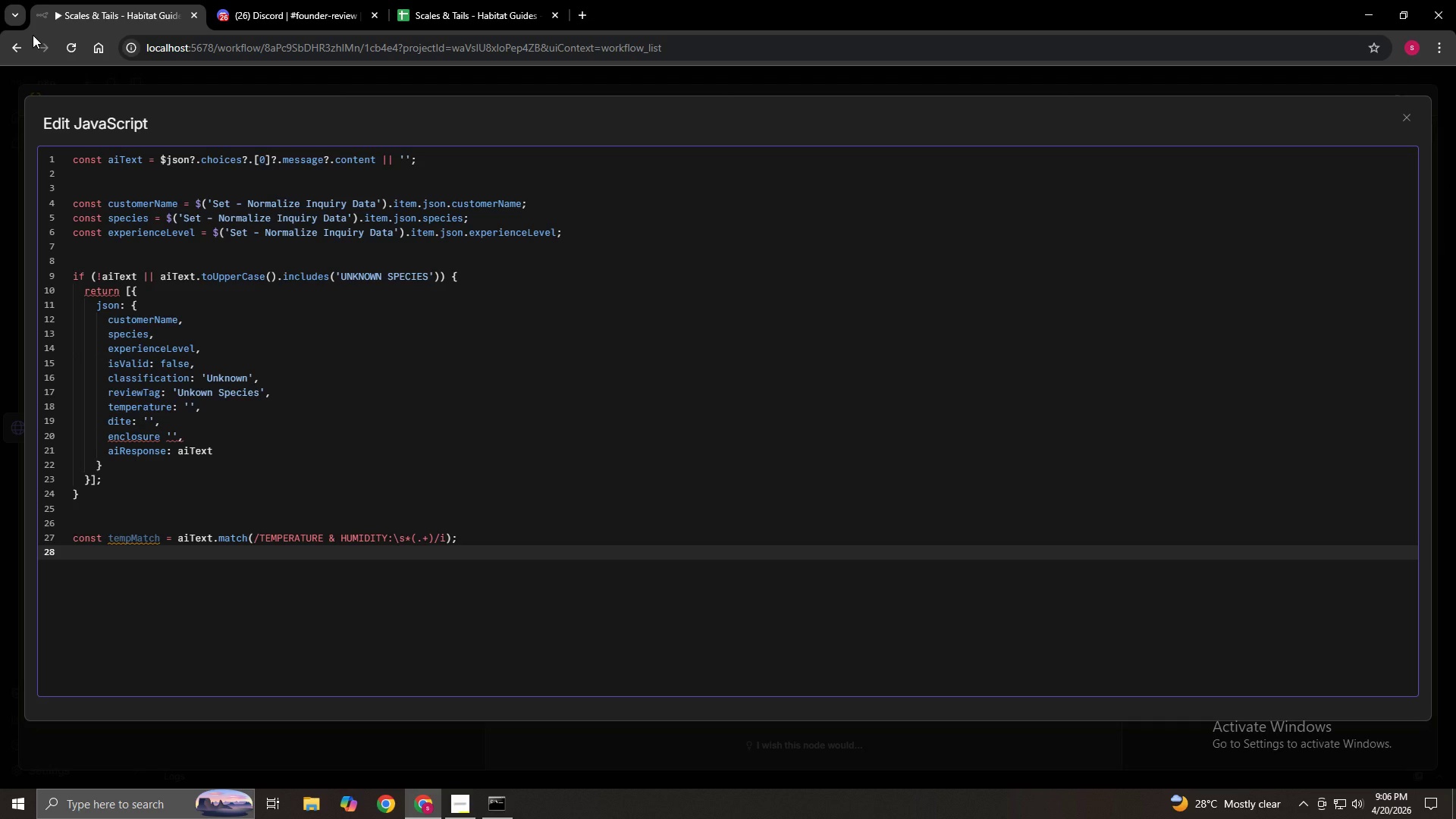 
type(const )
 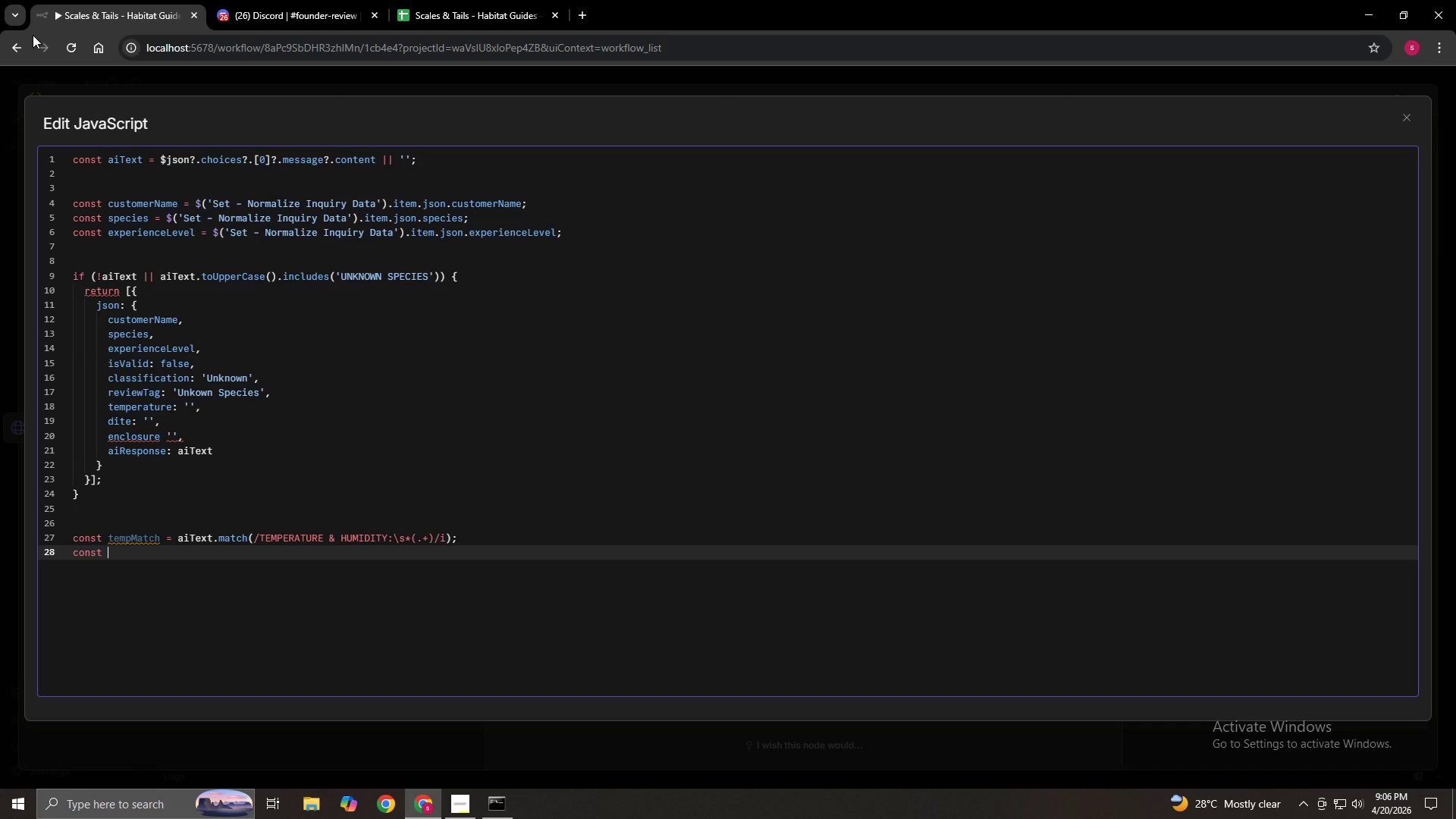 
wait(8.0)
 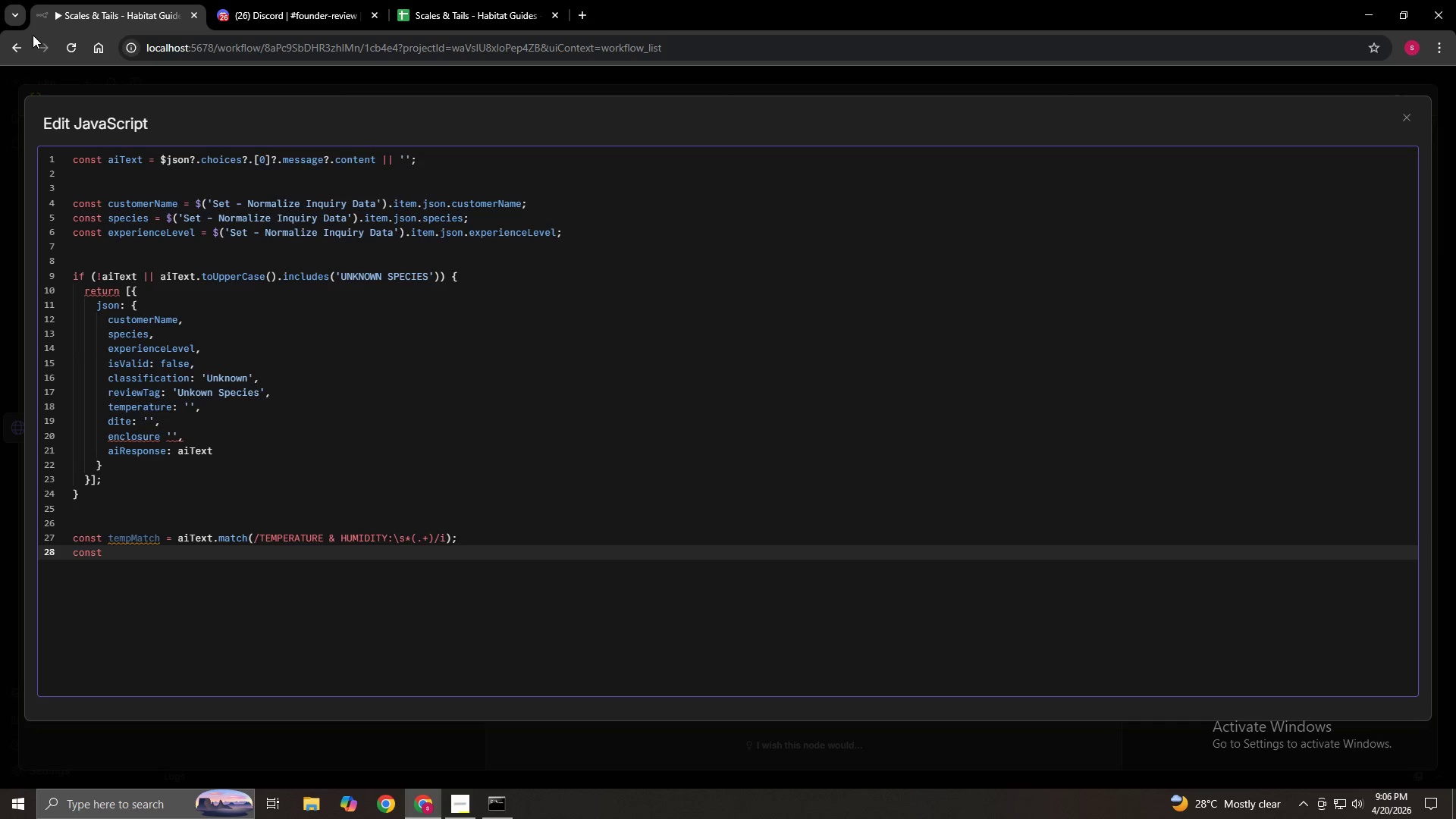 
type(dite)
 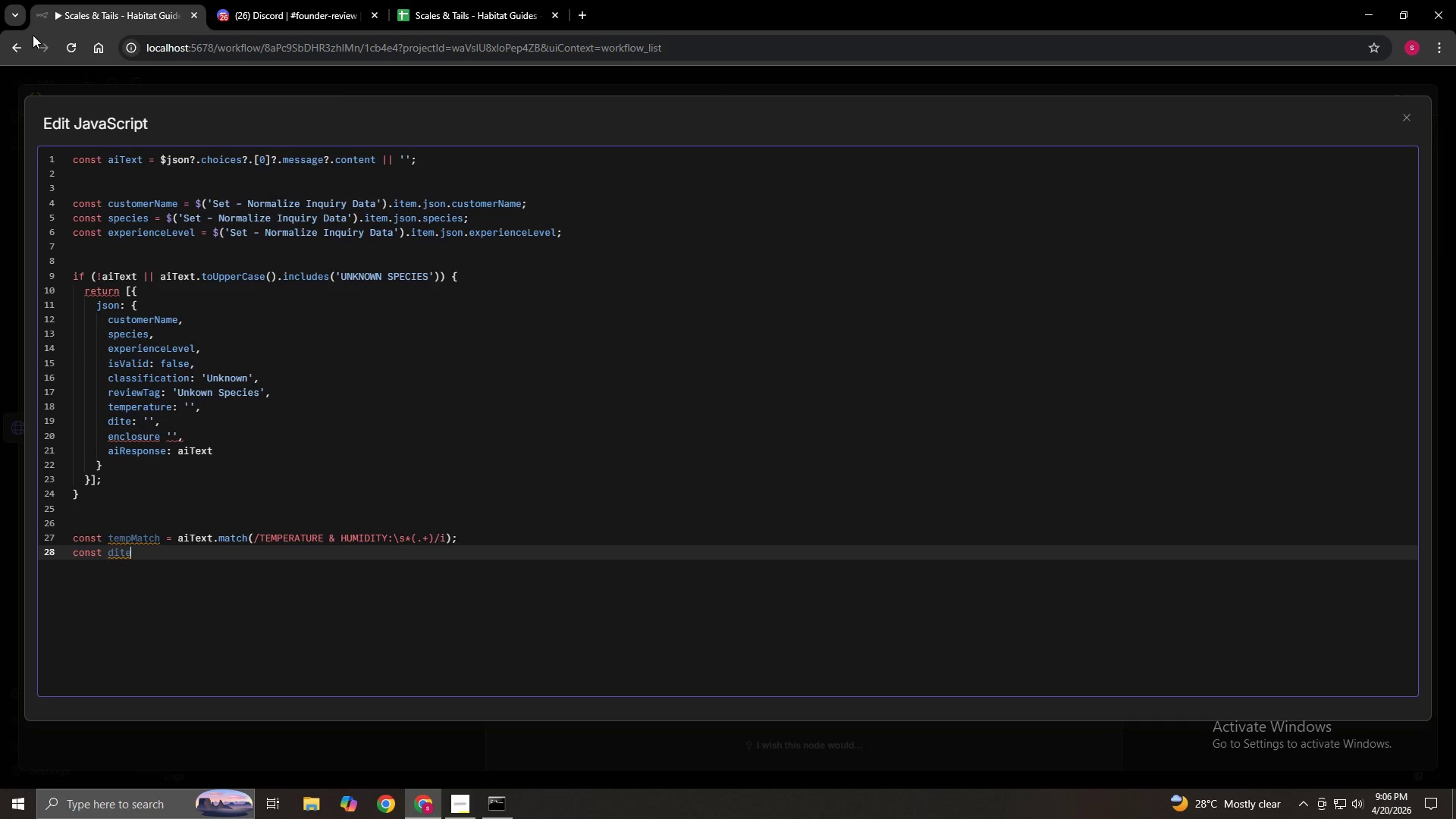 
hold_key(key=ShiftLeft, duration=0.34)
 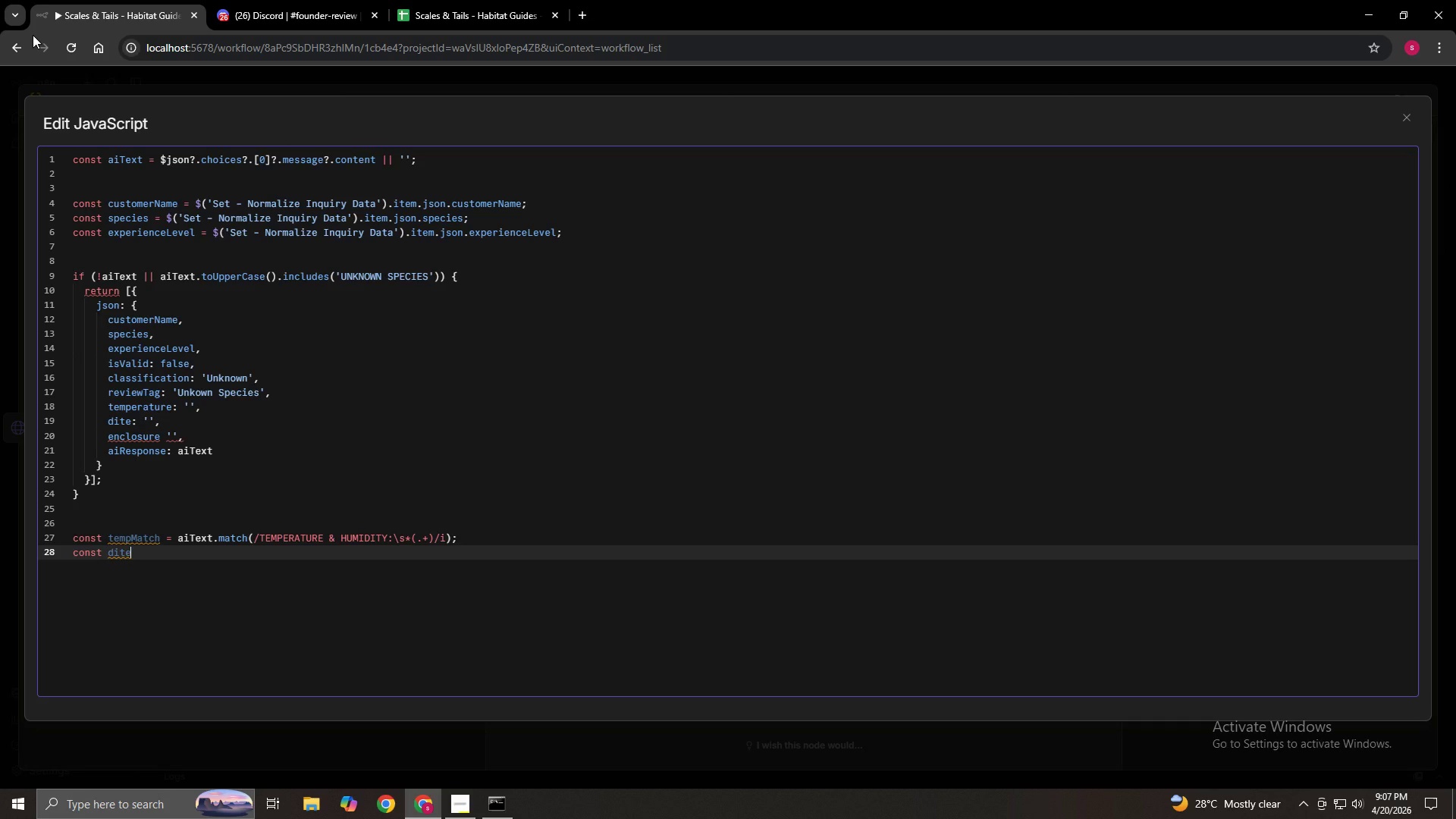 
key(Backspace)
key(Backspace)
type(etMatch = ait)
key(Backspace)
type(Text)
 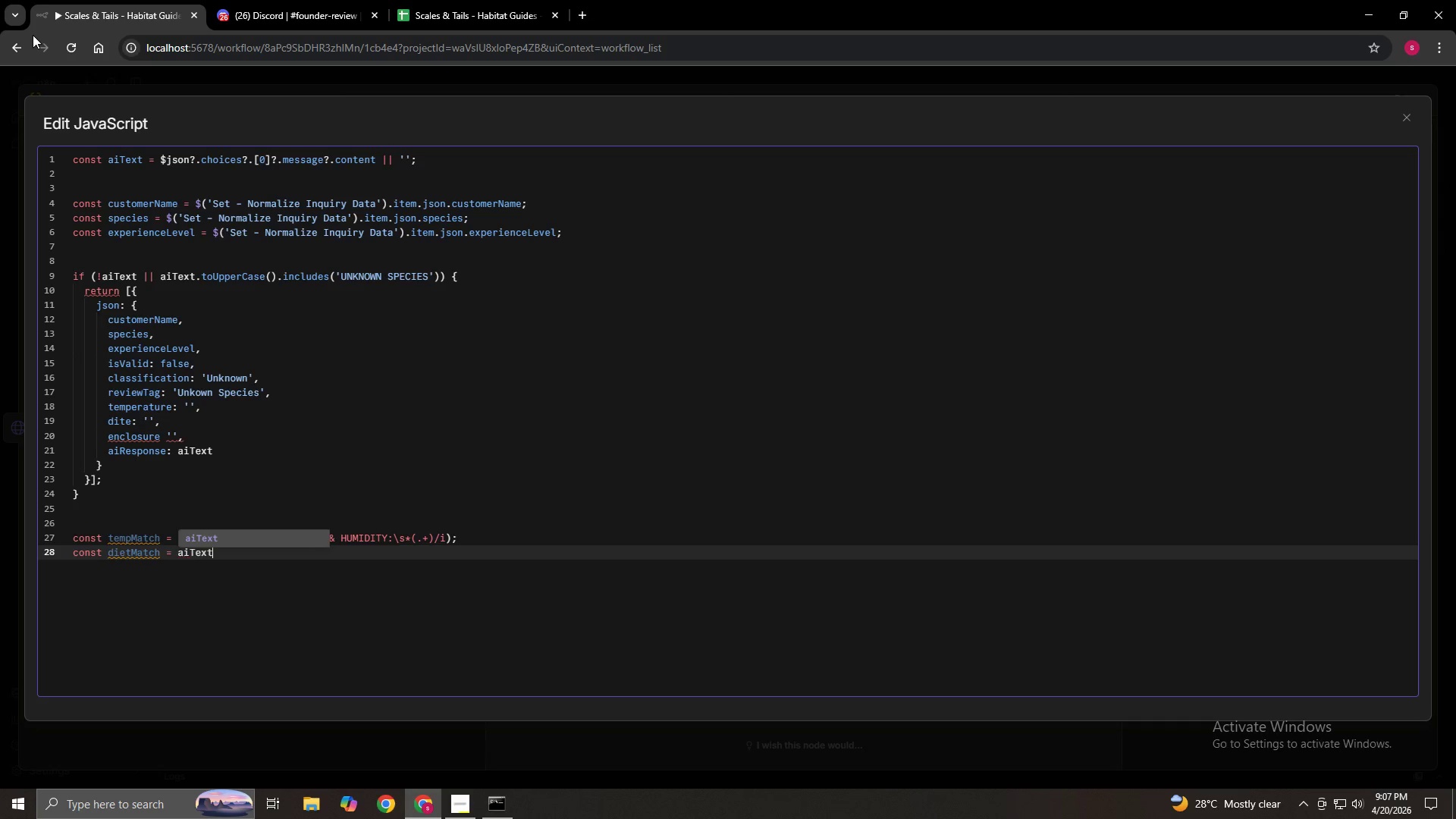 
key(Enter)
 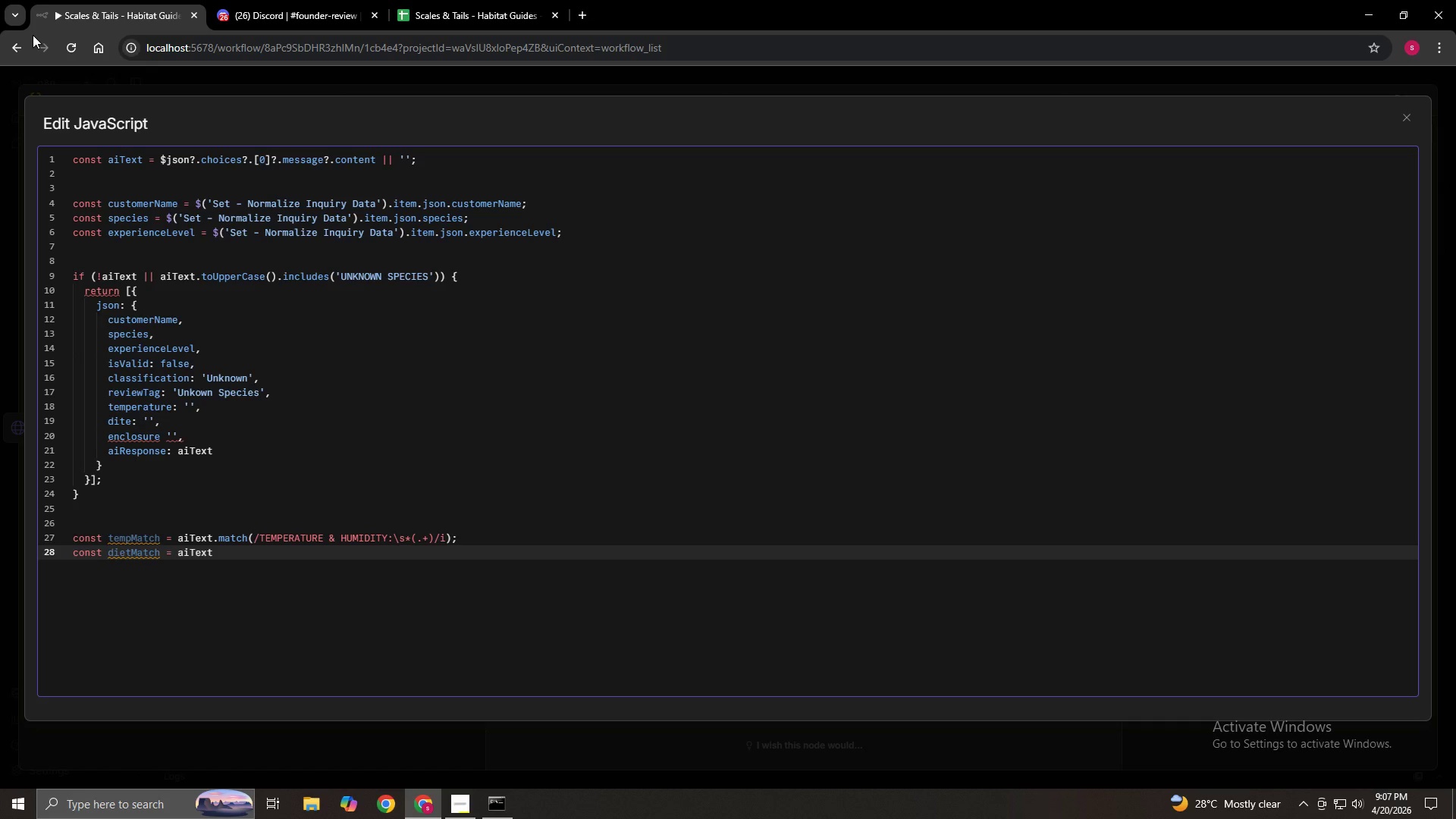 
type(.match()
 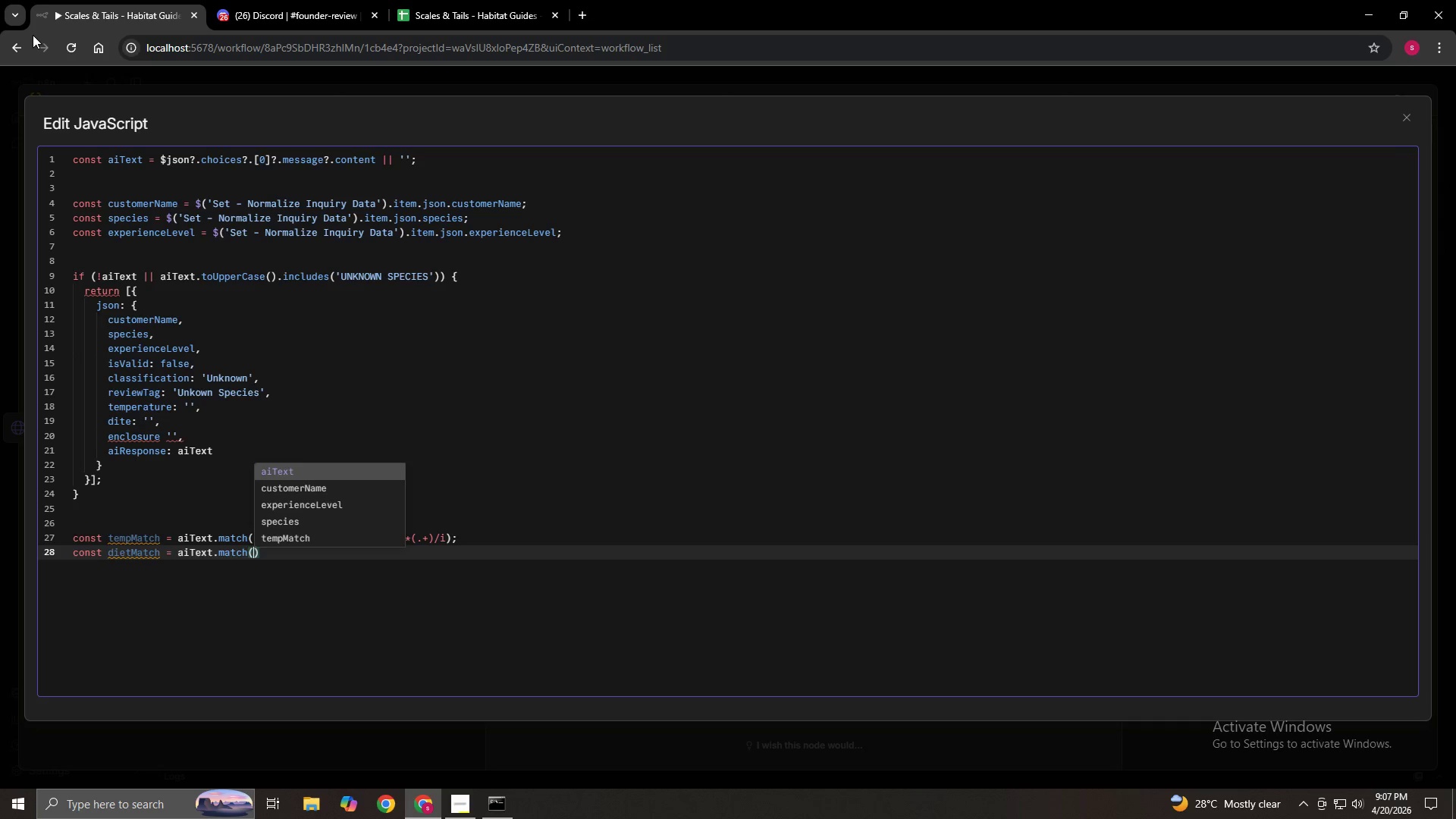 
type(/PRIMARY)
 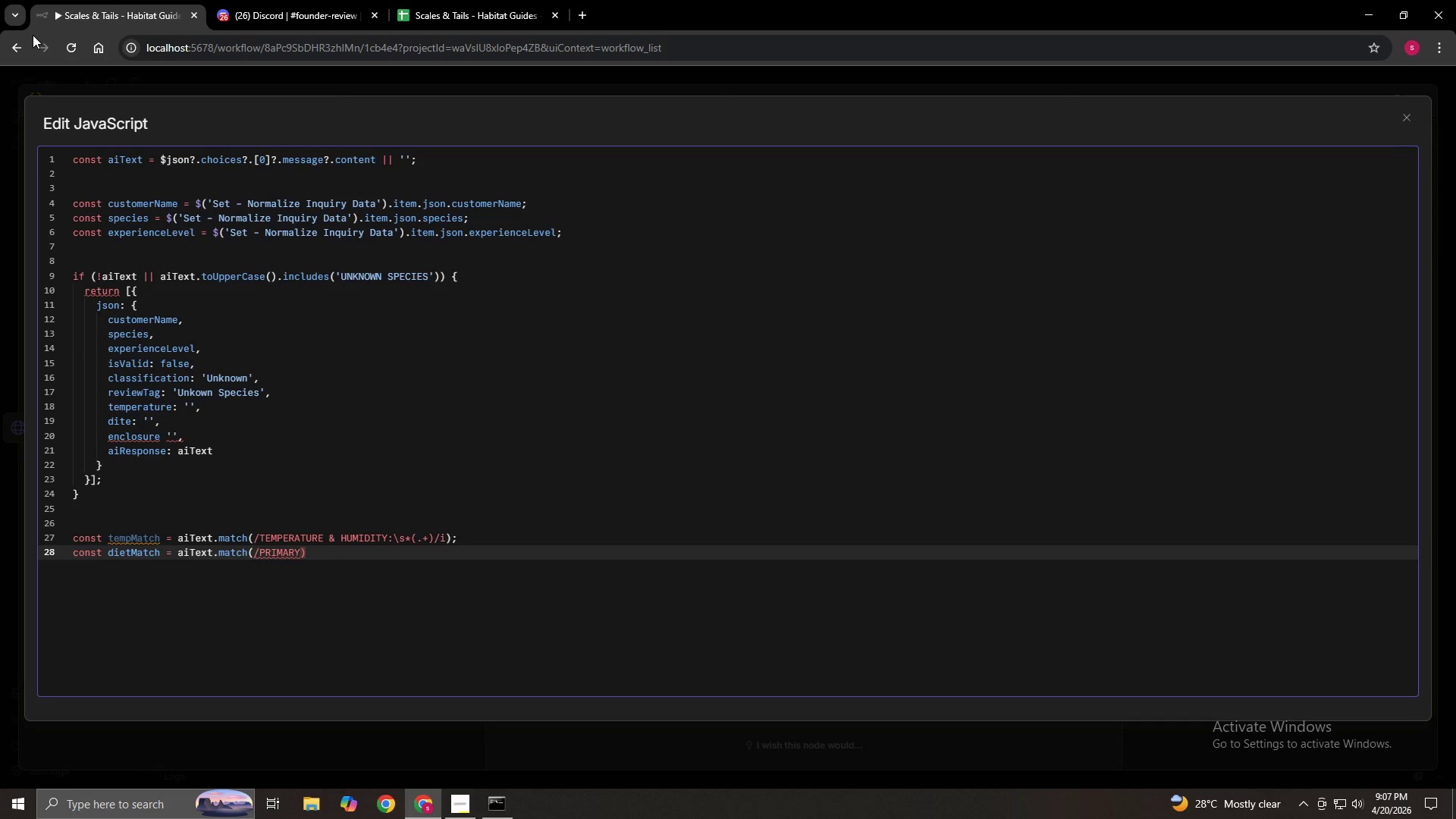 
type( Die)
key(Backspace)
key(Backspace)
type(IET)
 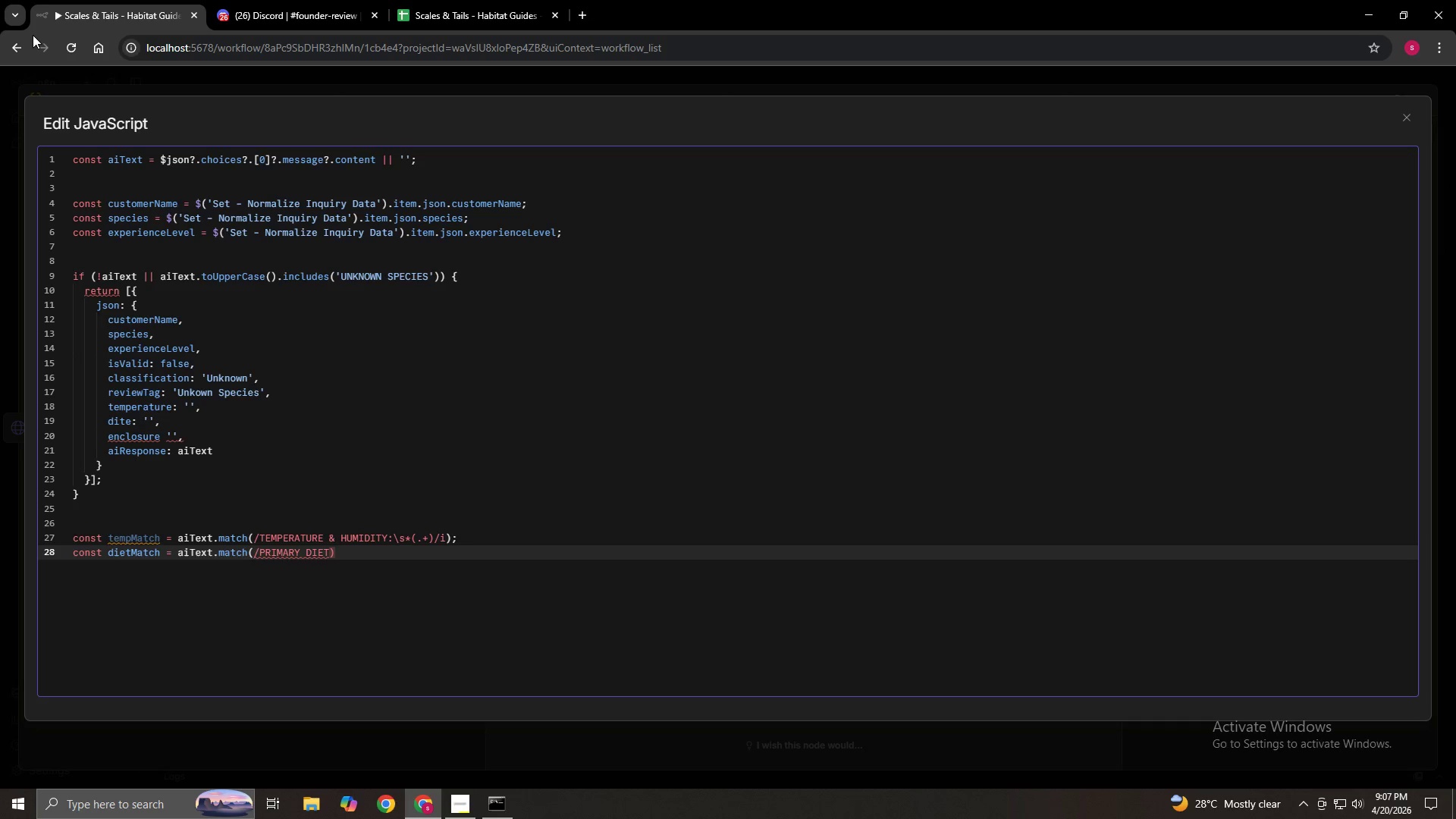 
key(Shift+Semicolon)
 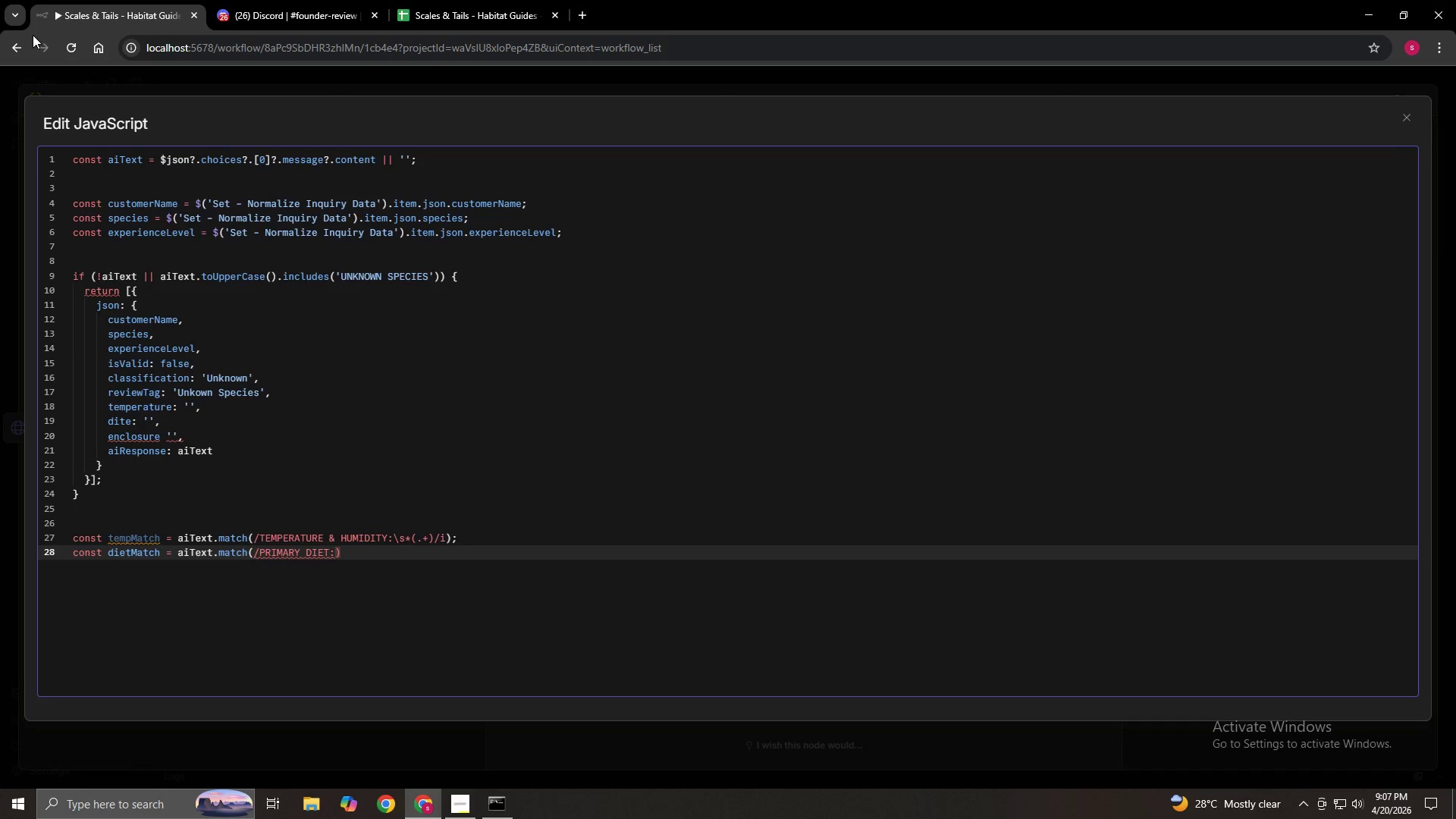 
key(Space)
 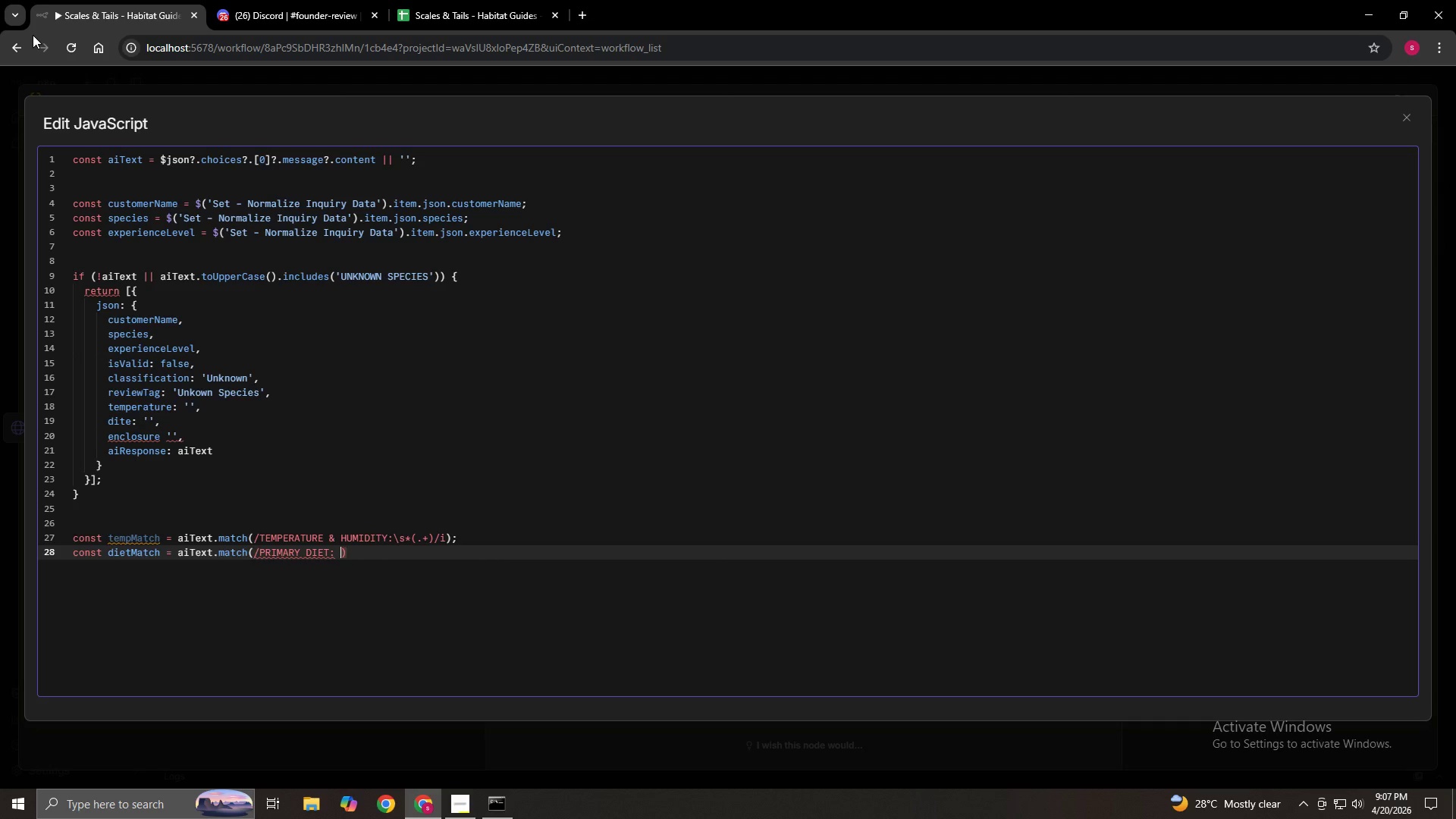 
key(Backslash)
 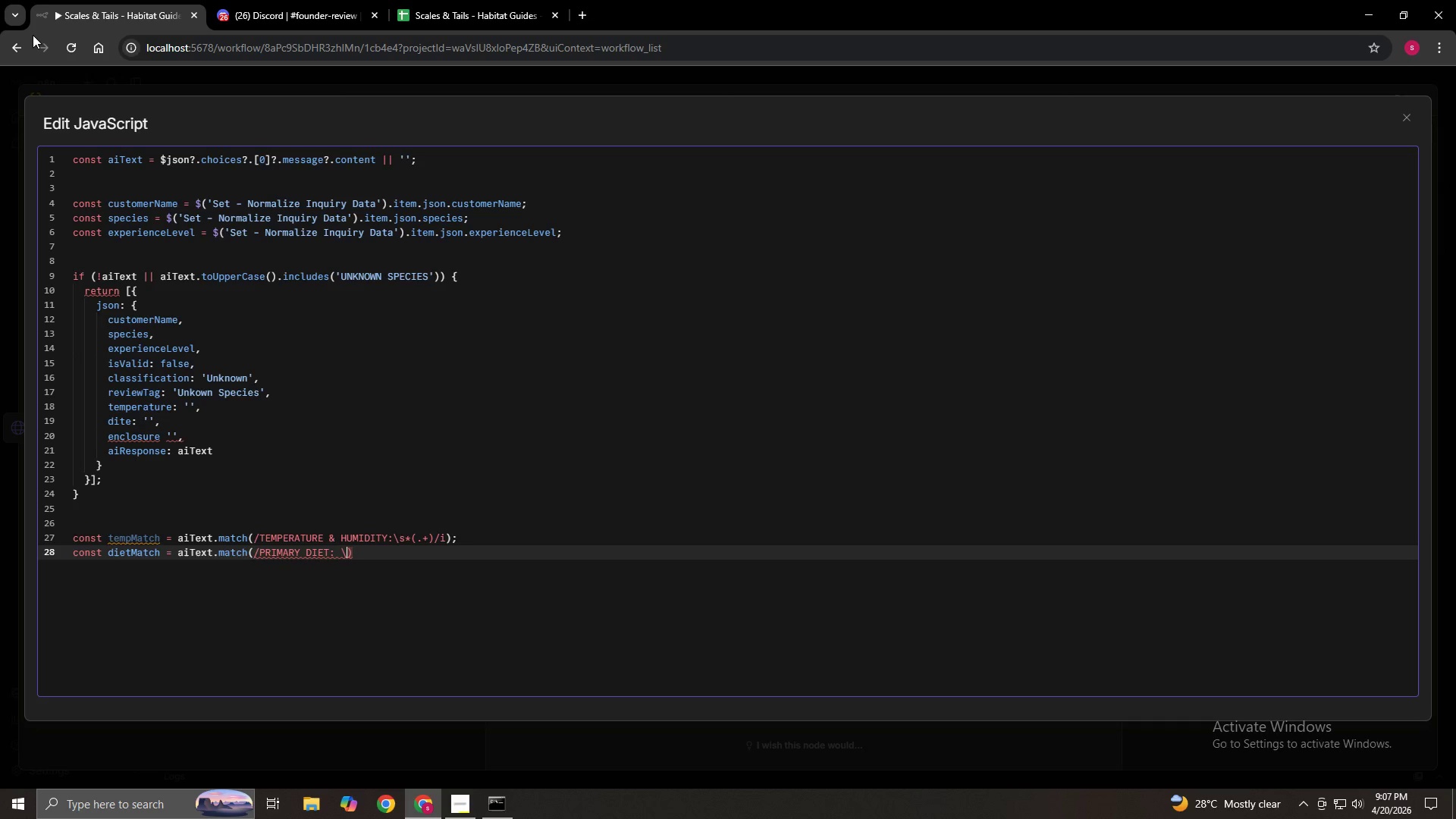 
key(S)
 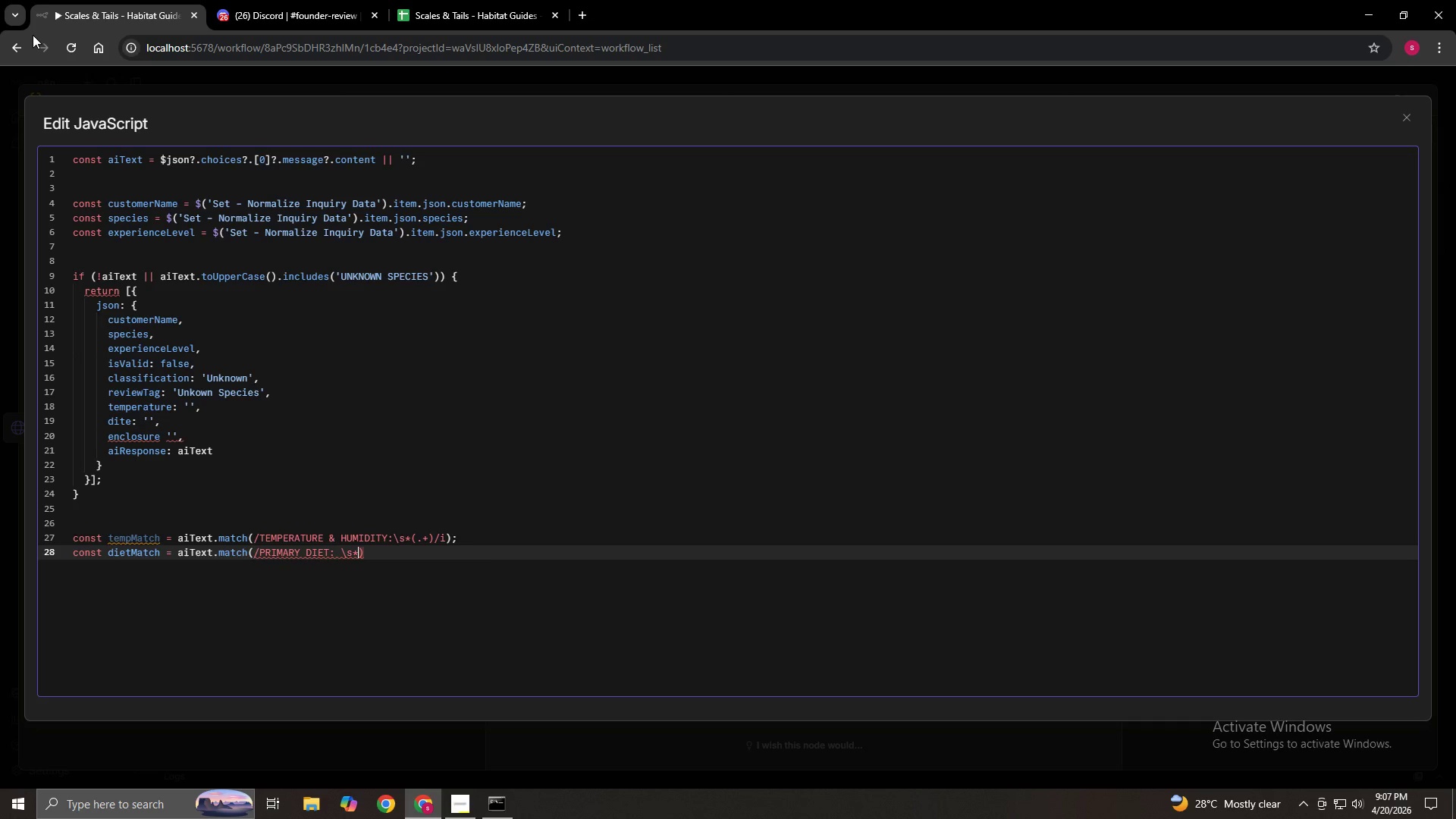 
key(NumpadMultiply)
 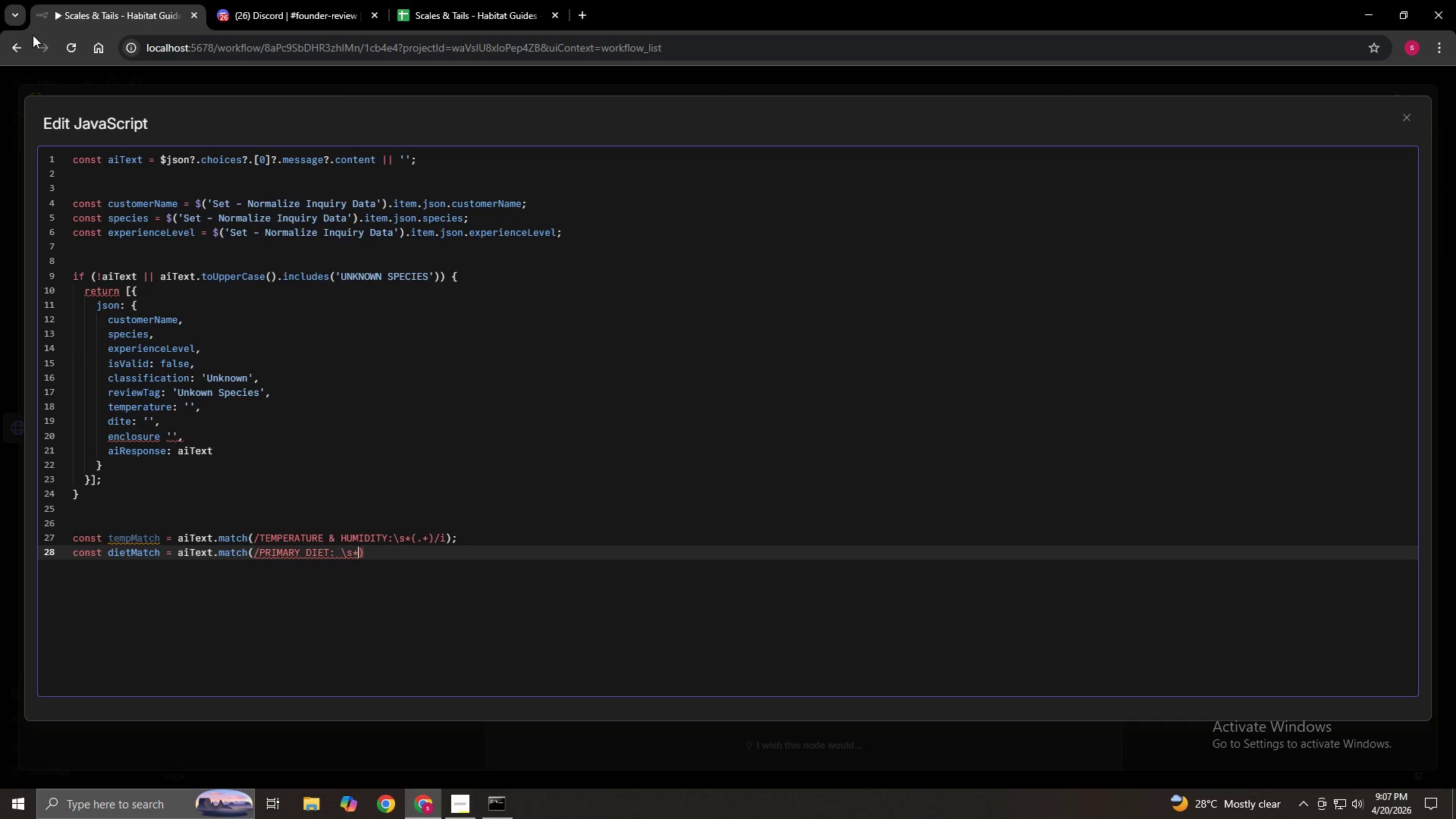 
wait(7.2)
 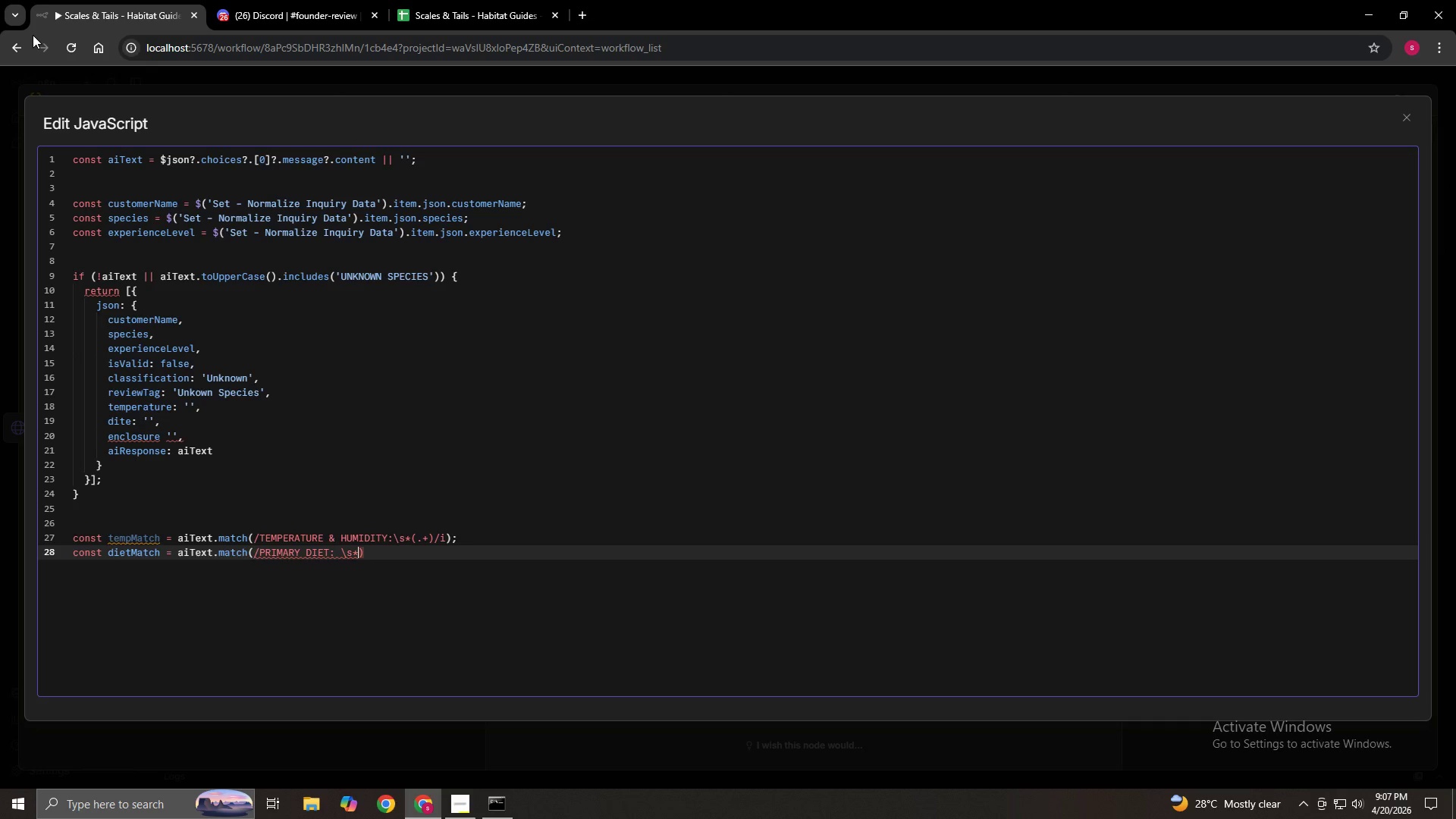 
type((.+)()
key(Backspace)
type(/i)
 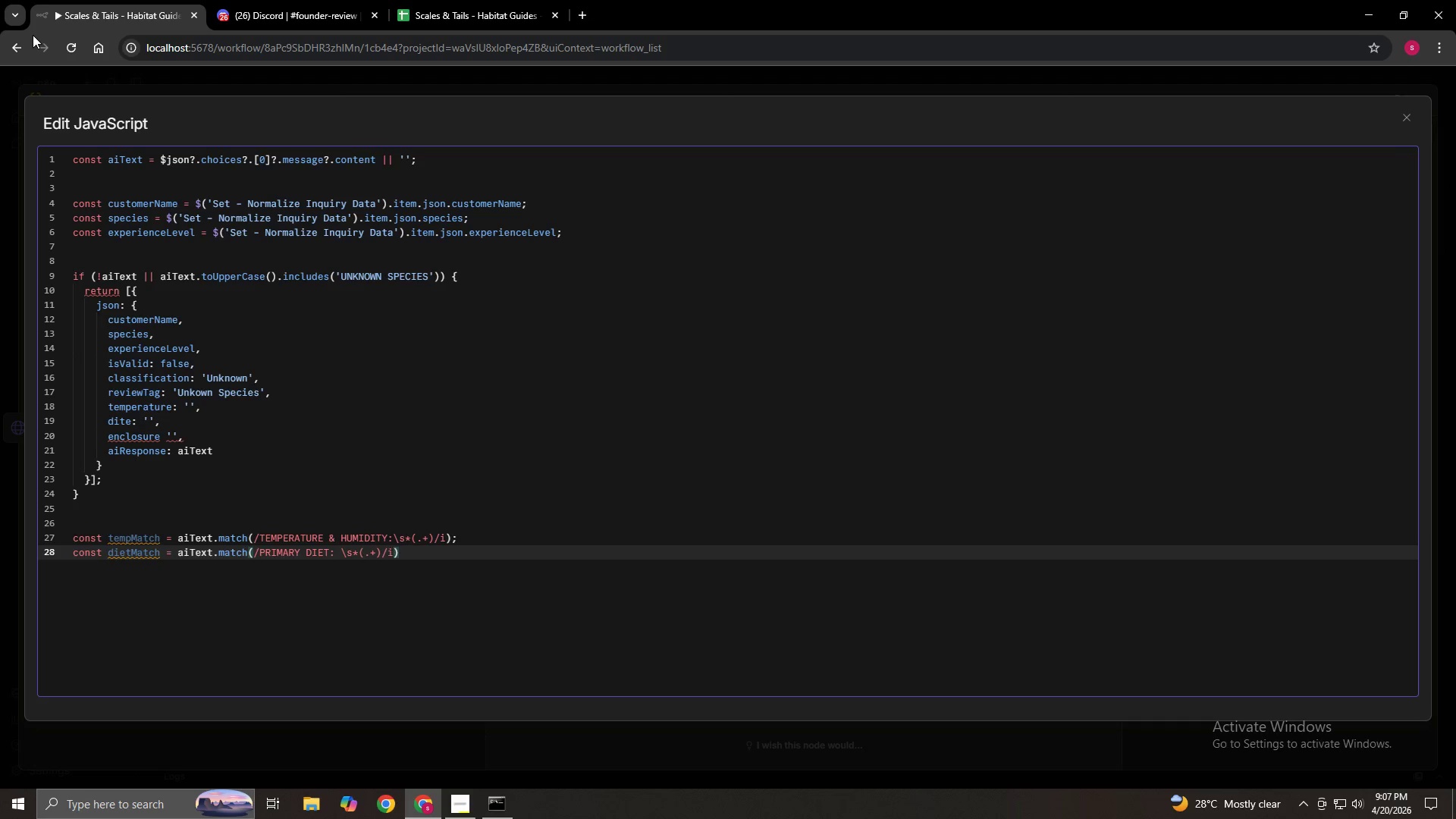 
key(ArrowRight)
 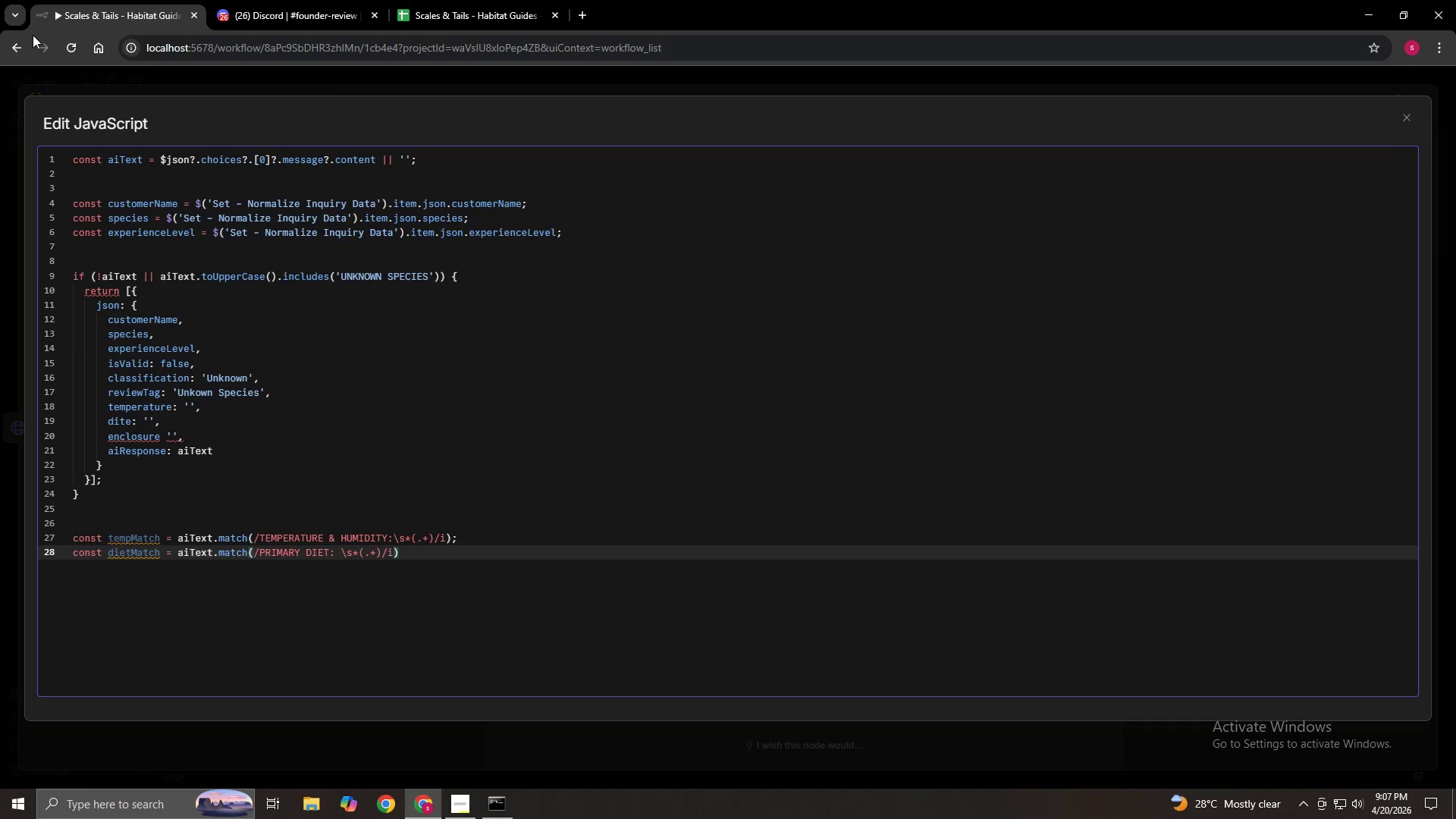 
key(Semicolon)
 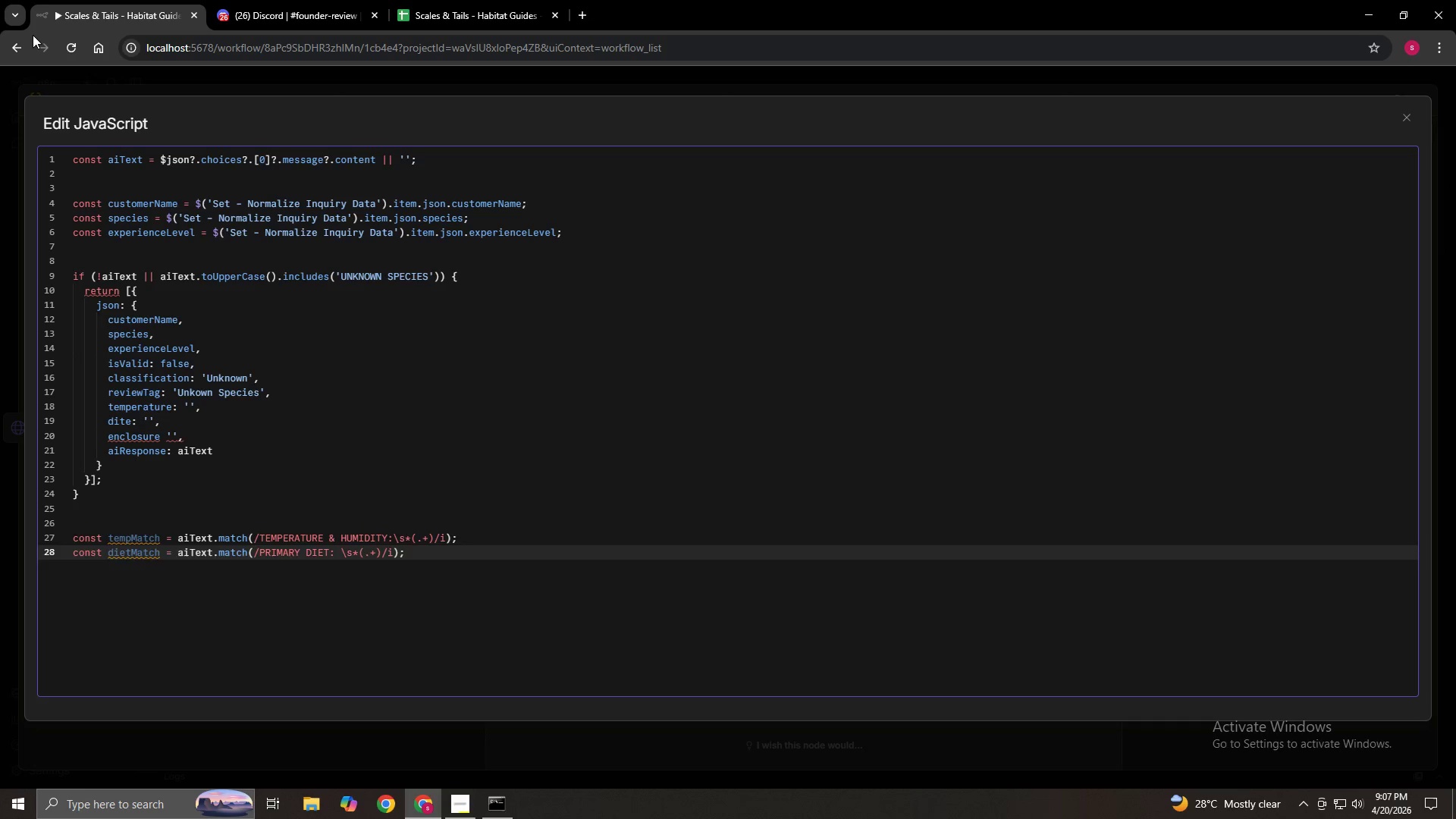 
key(Enter)
 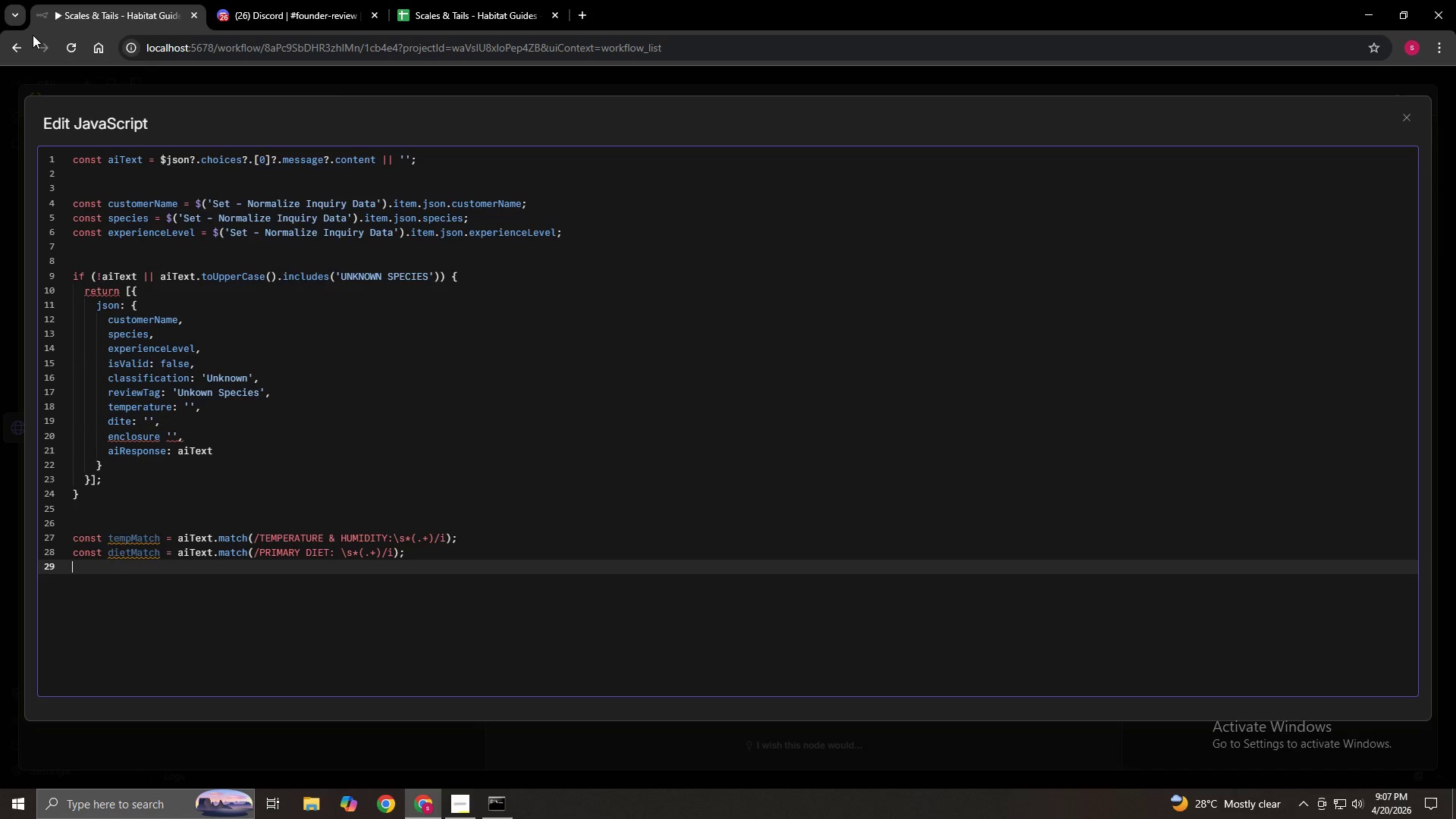 
type(cos)
key(Backspace)
type(nst enclo)
 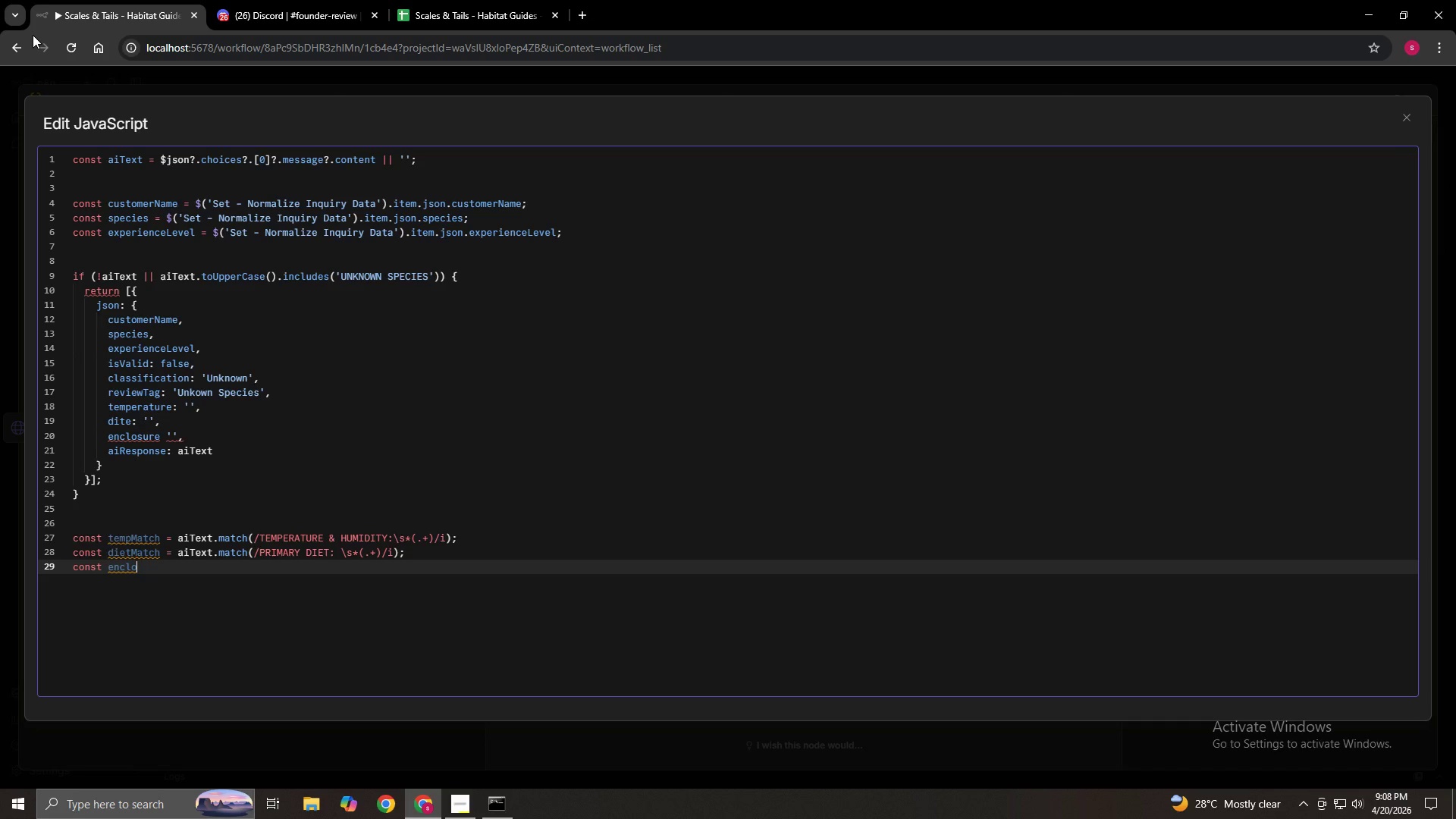 
type(sureMatch = aiText.match)
 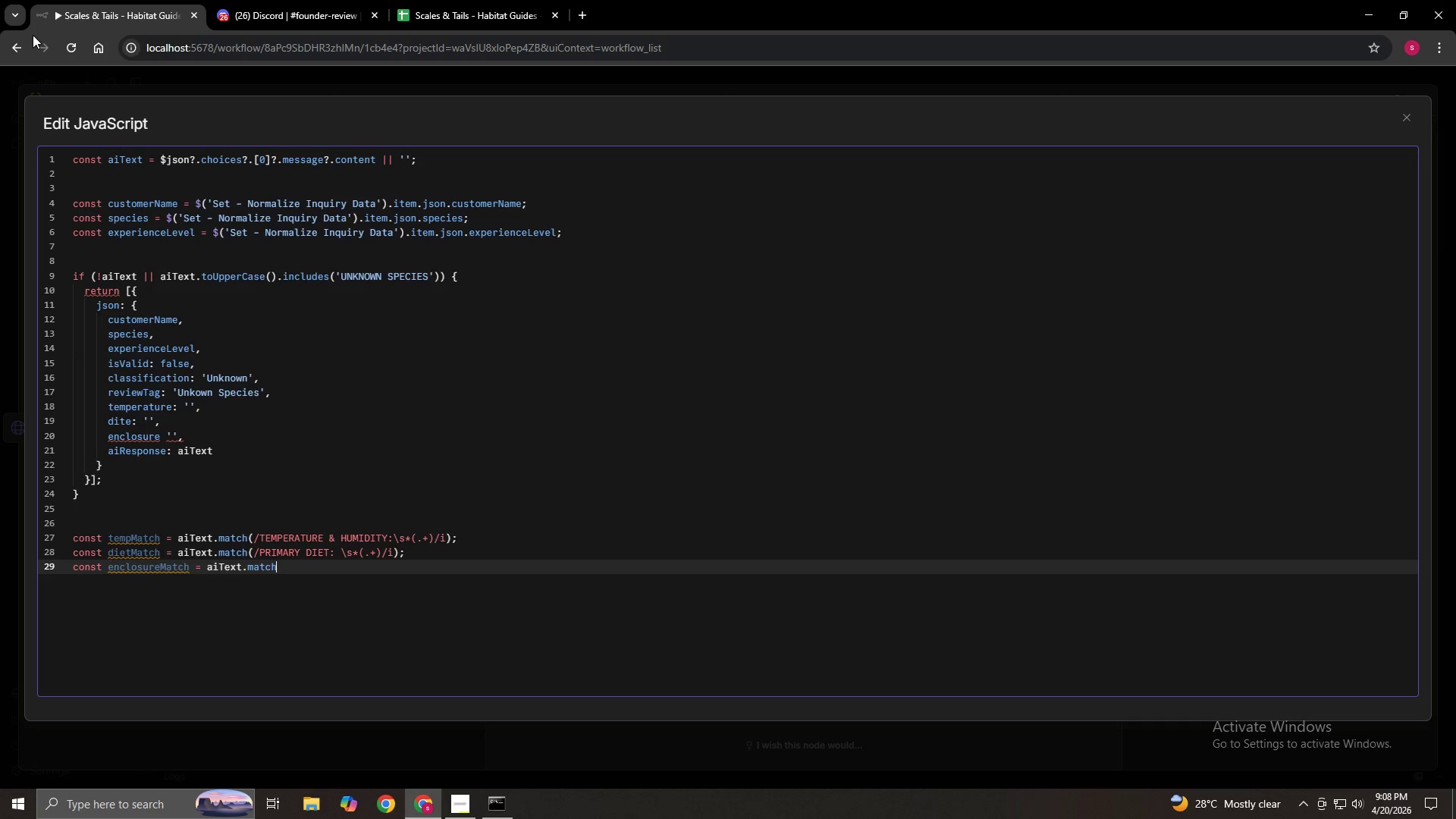 
type((/MINIMU)
 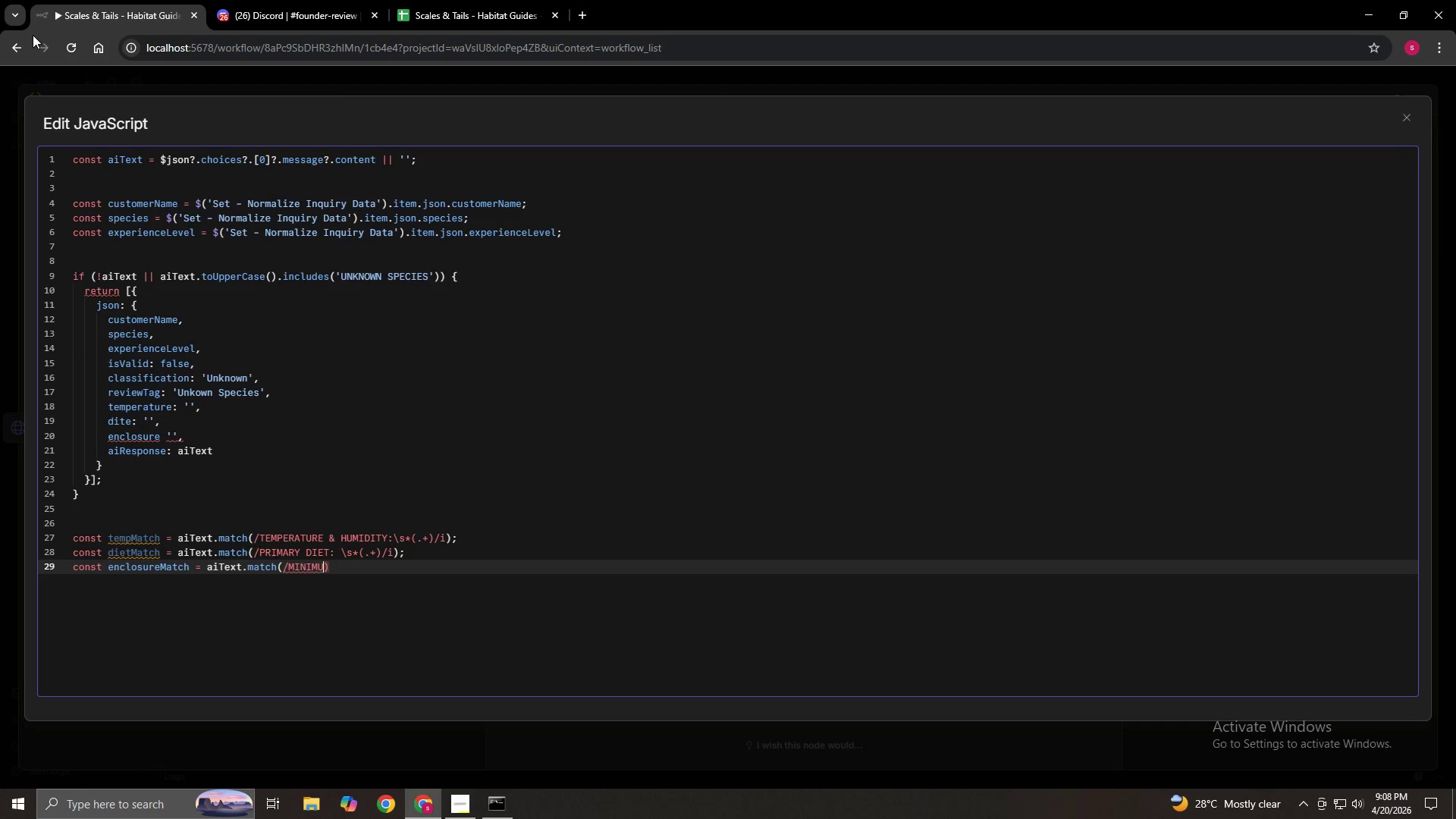 
type(M ENCLOU)
key(Backspace)
type(SURE SI)
key(Backspace)
key(Backspace)
type( SIZE)
 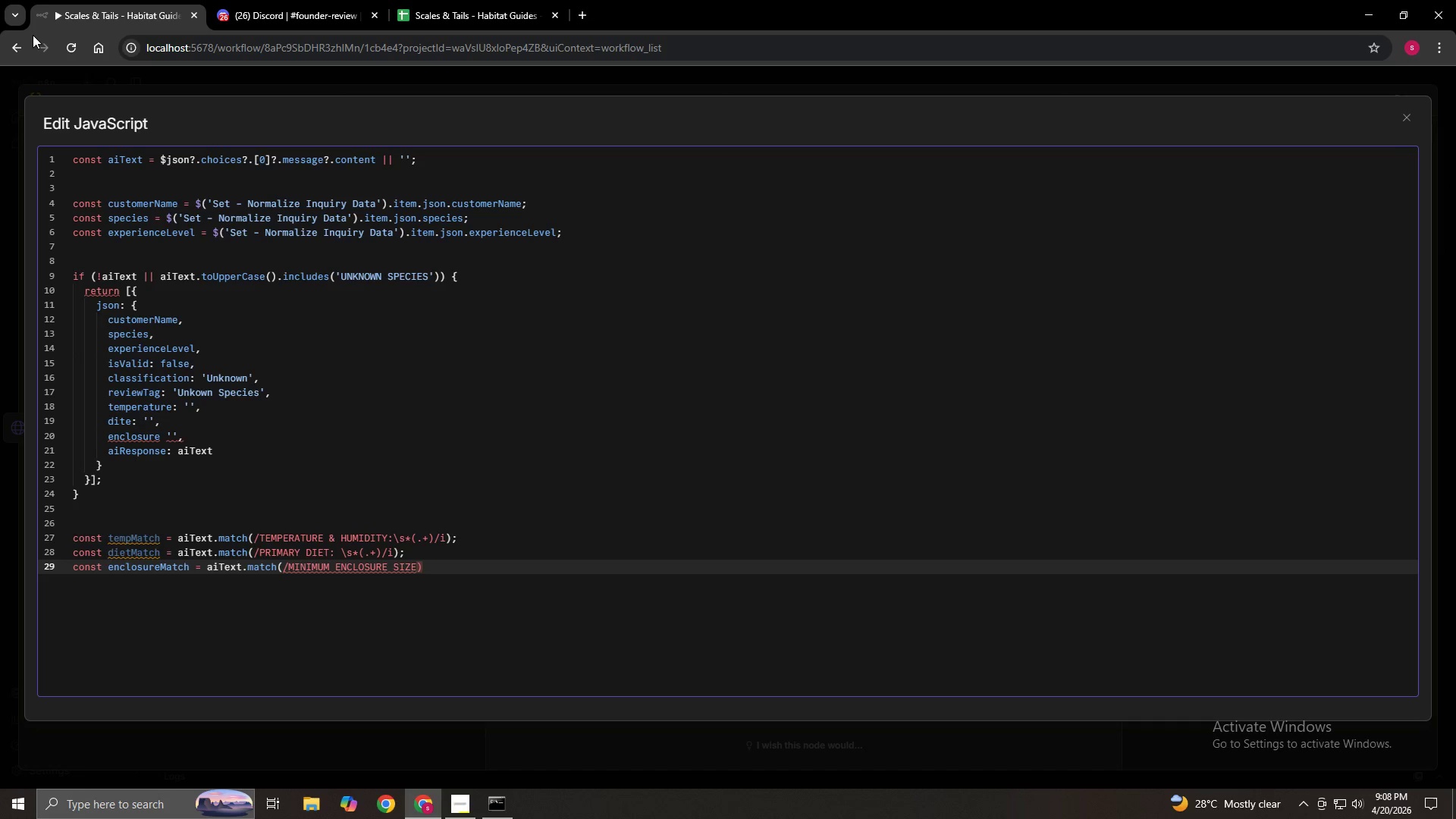 
key(Shift+Semicolon)
 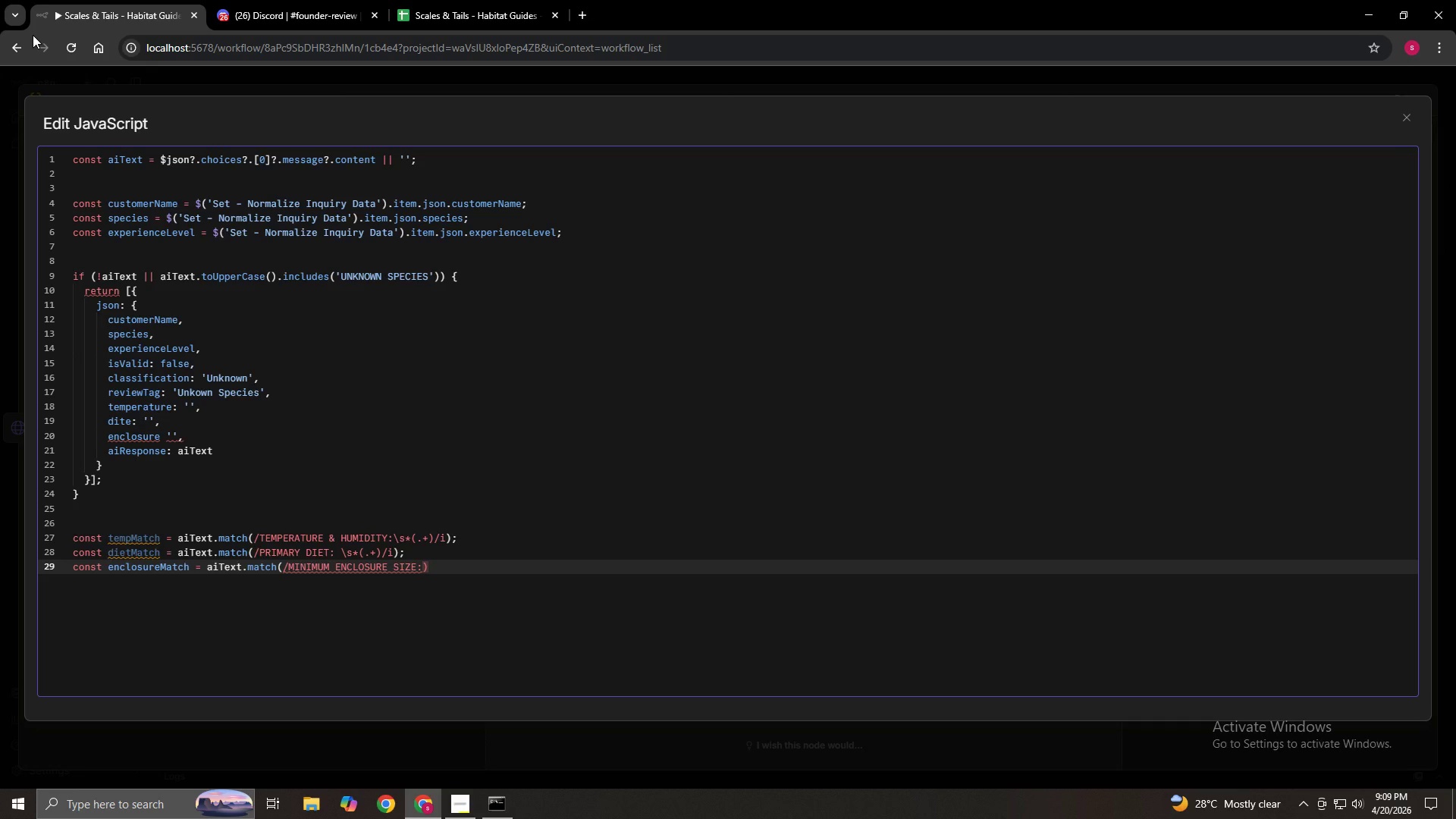 
key(Backslash)
 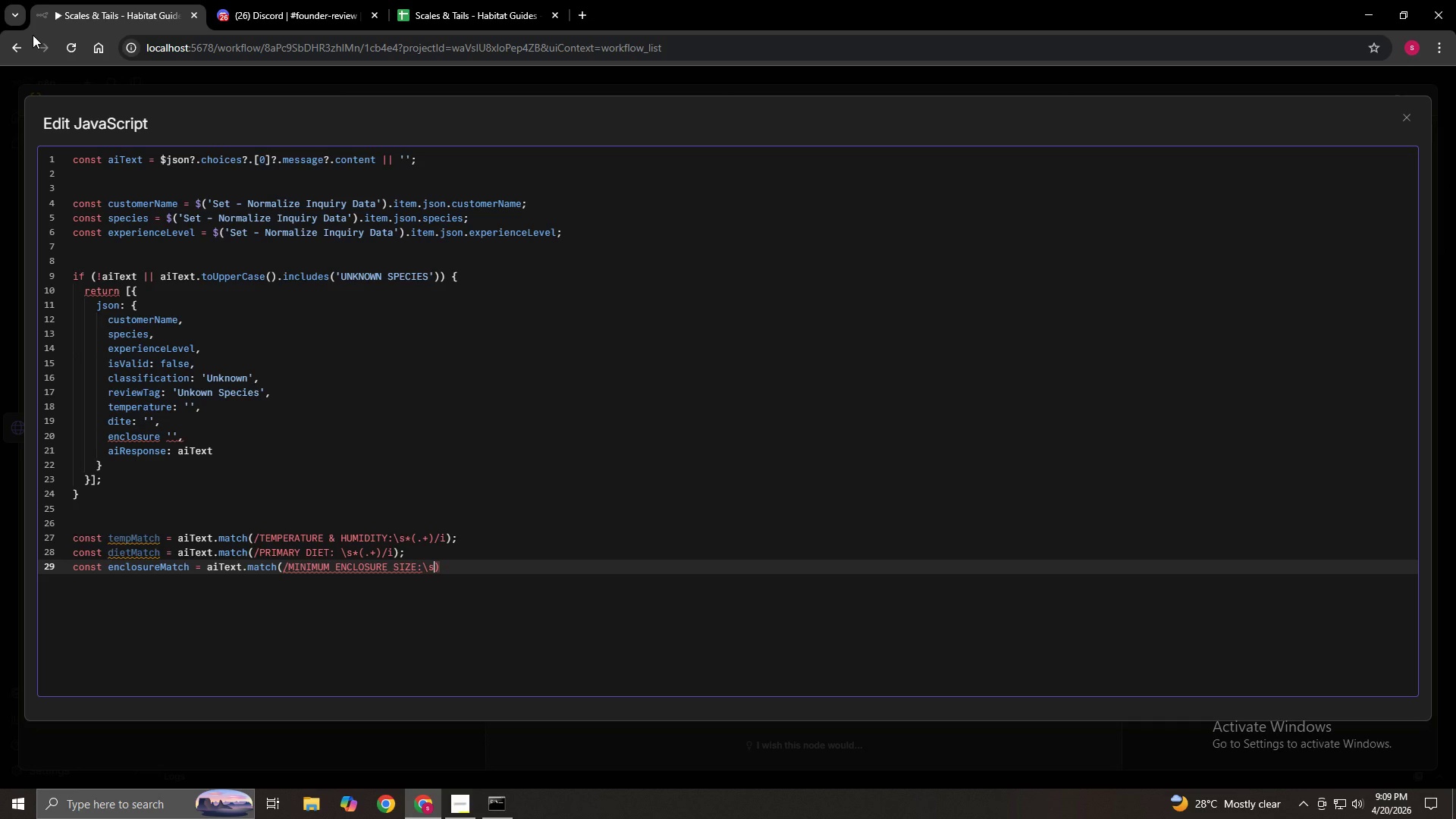 
key(S)
 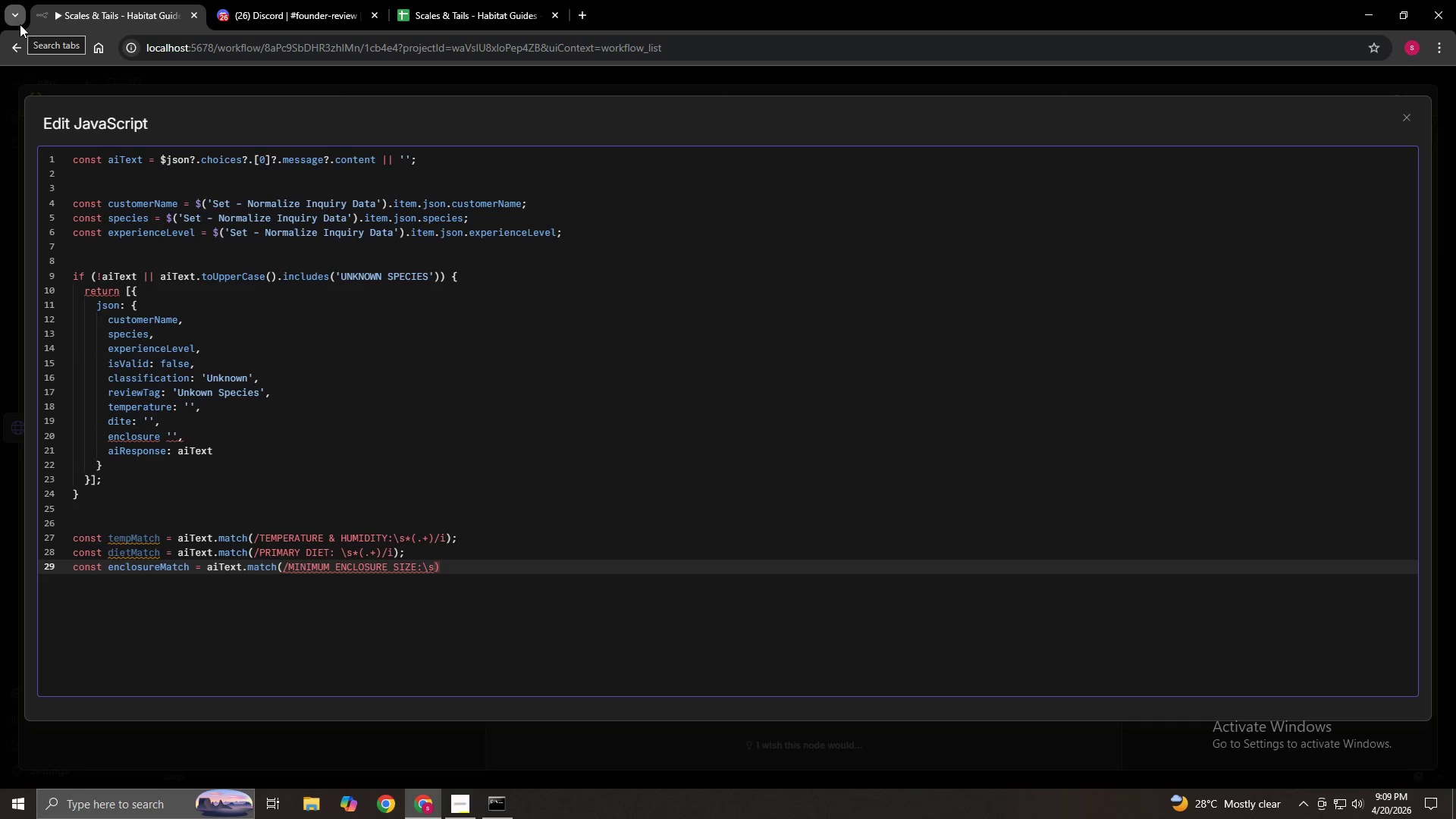 
wait(20.86)
 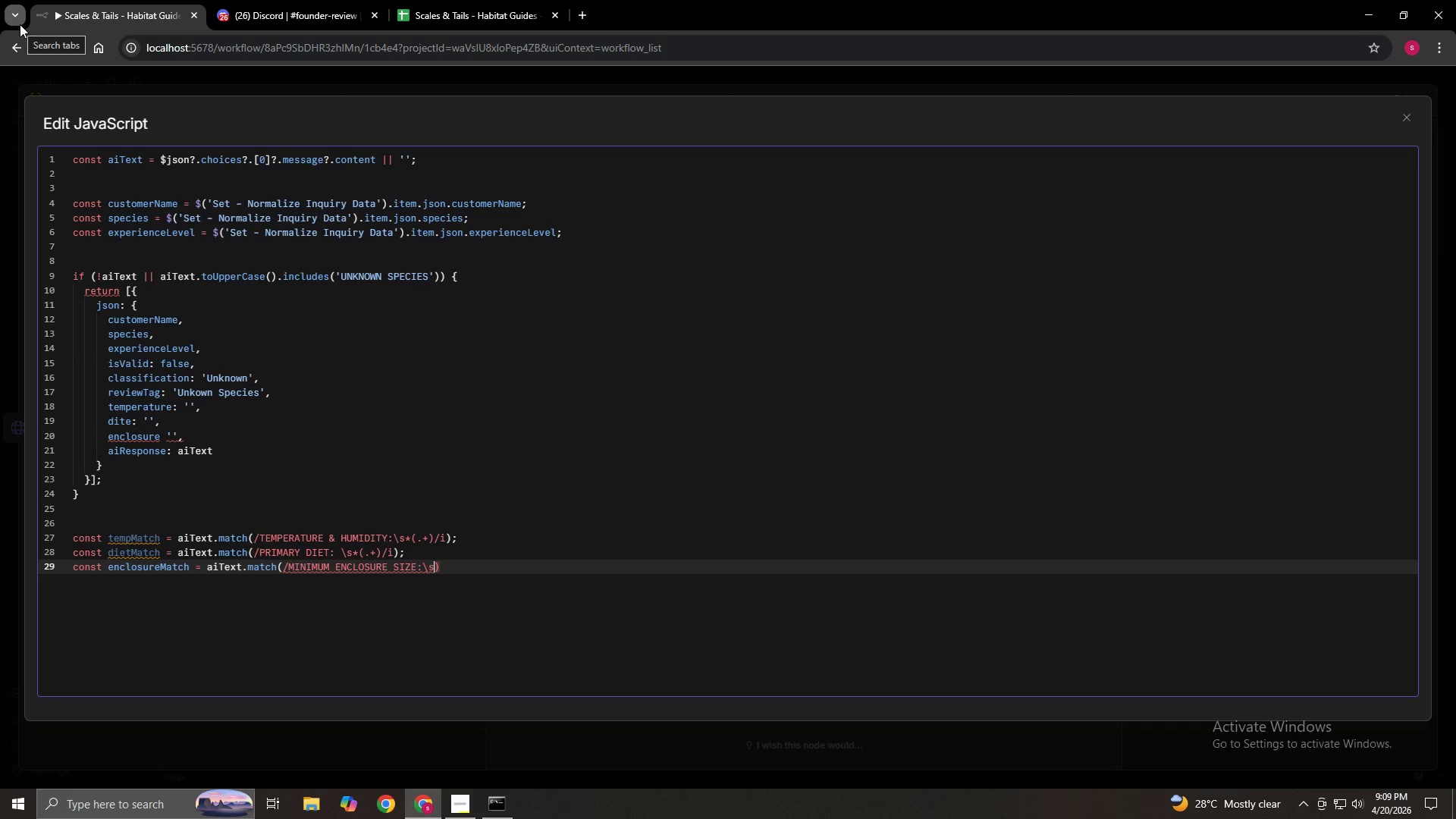 
key(Shift+9)
 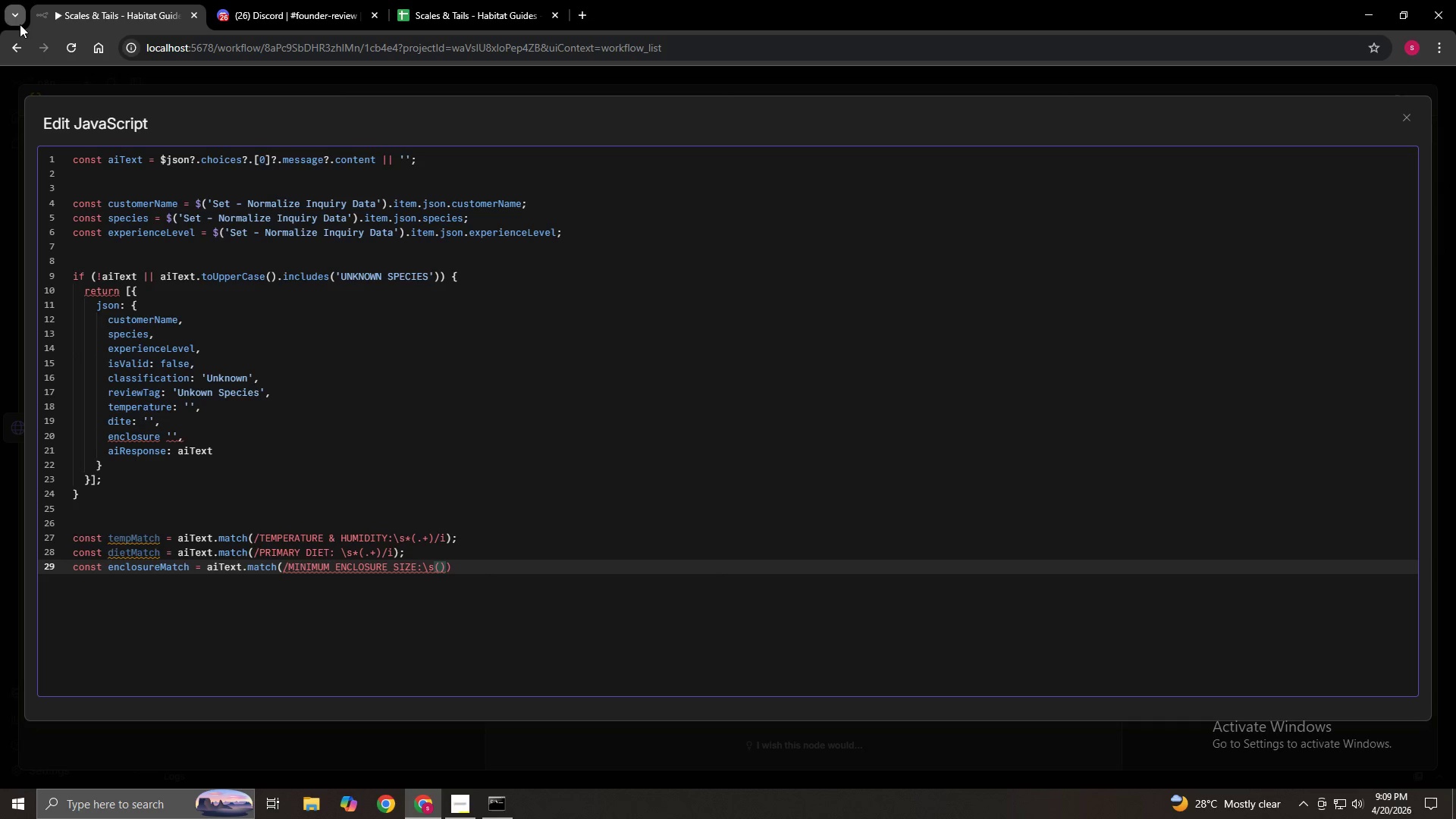 
key(Period)
 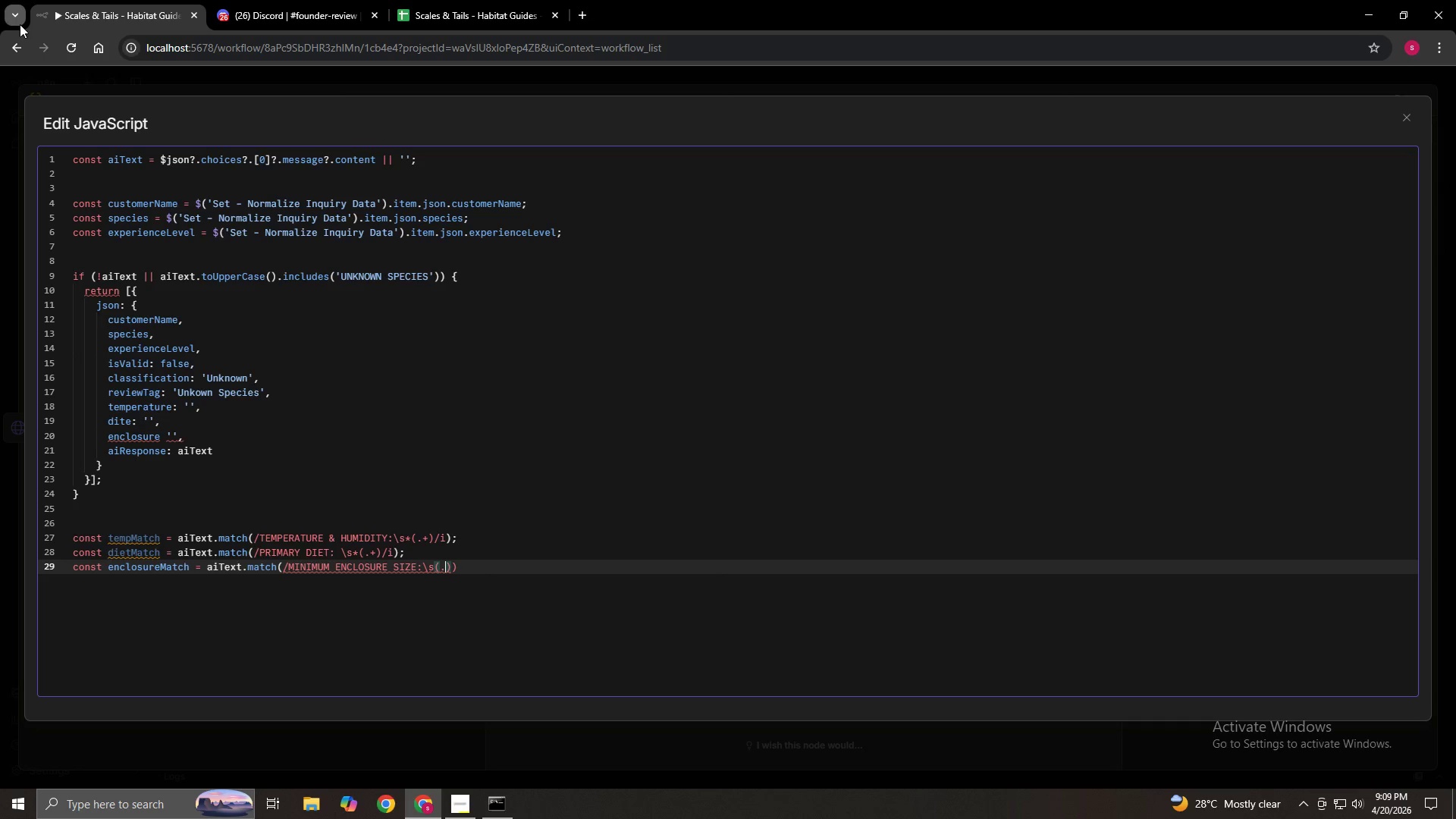 
key(Shift+Equal)
 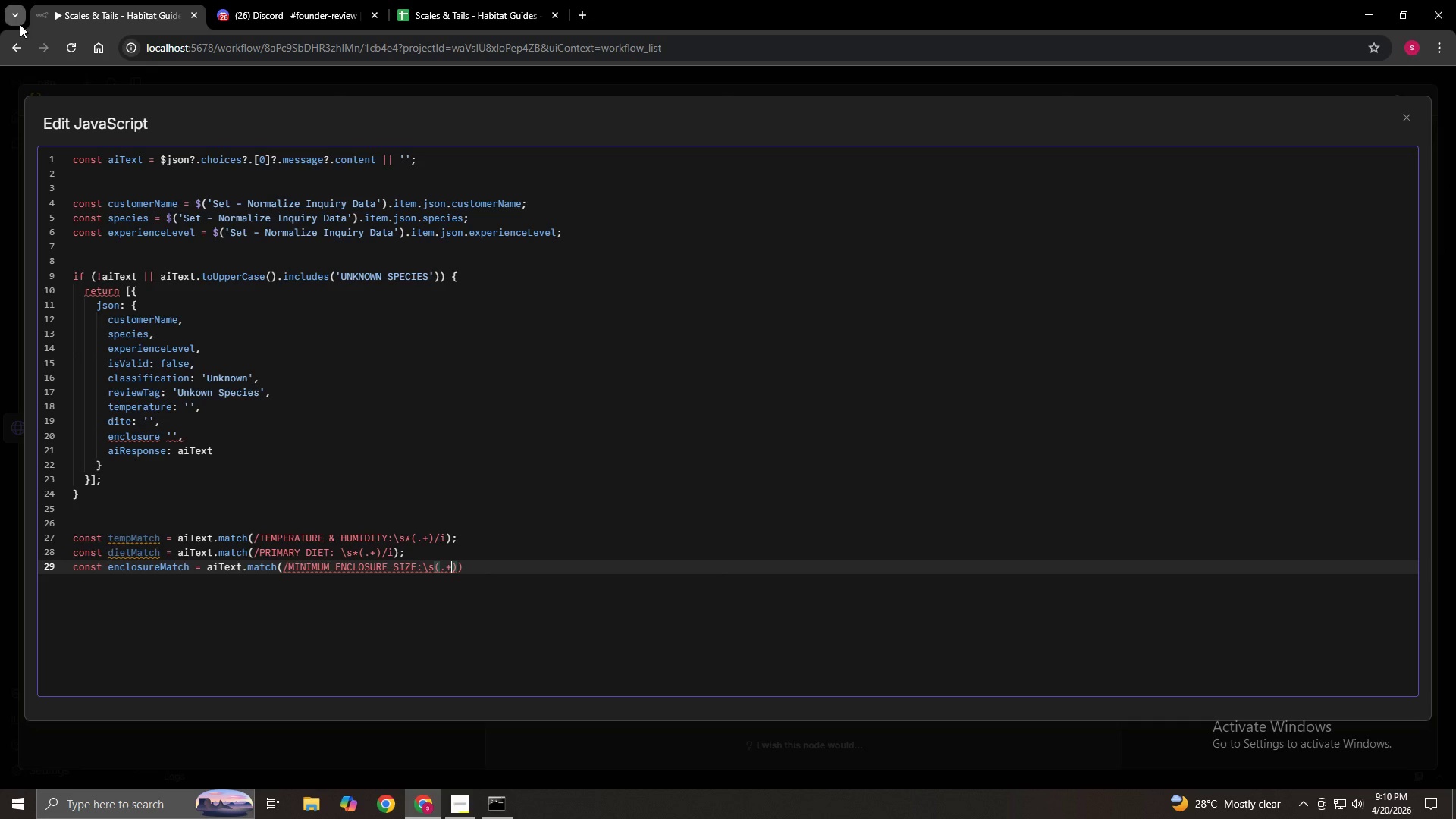 
wait(43.5)
 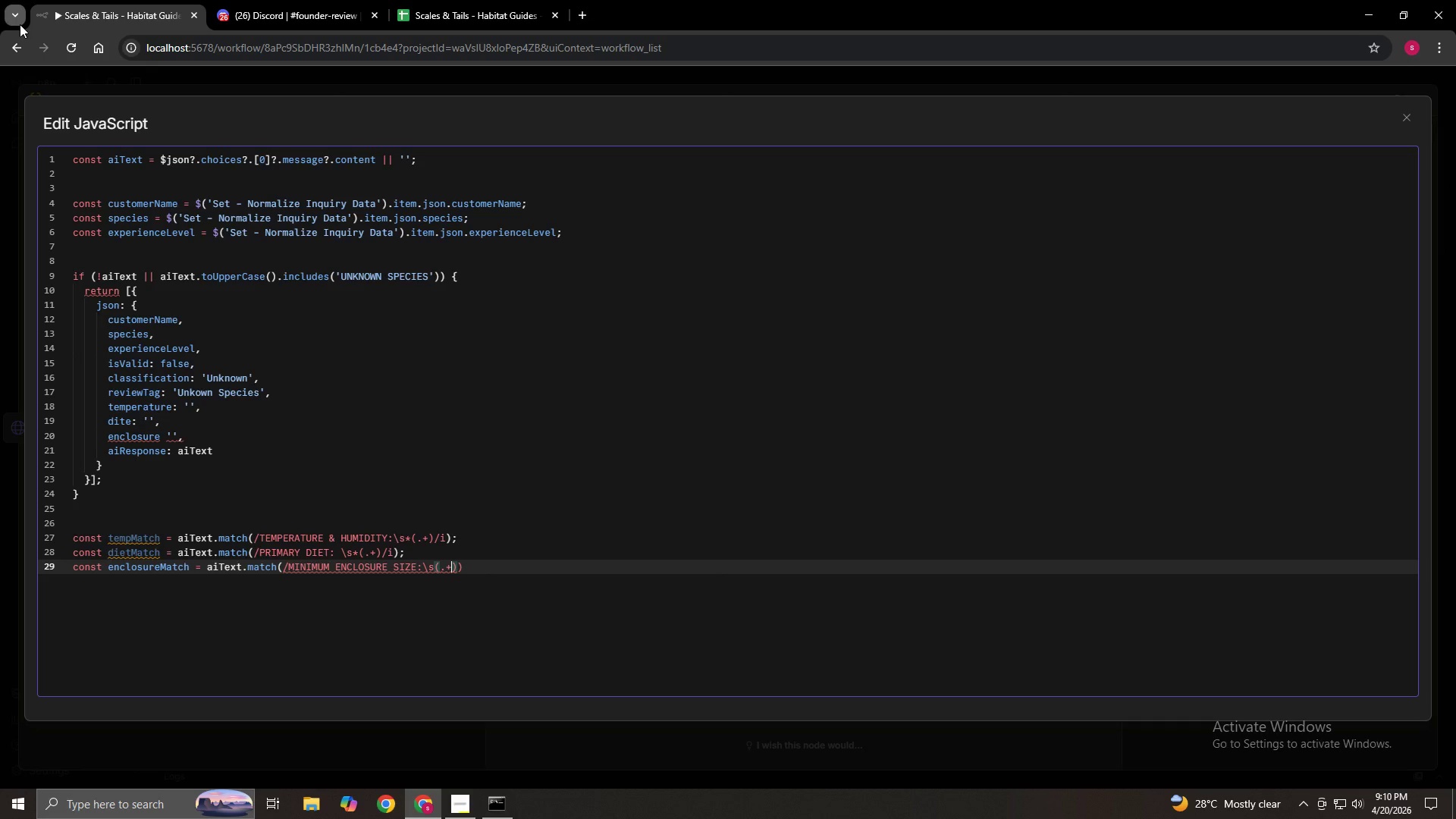 
key(ArrowRight)
 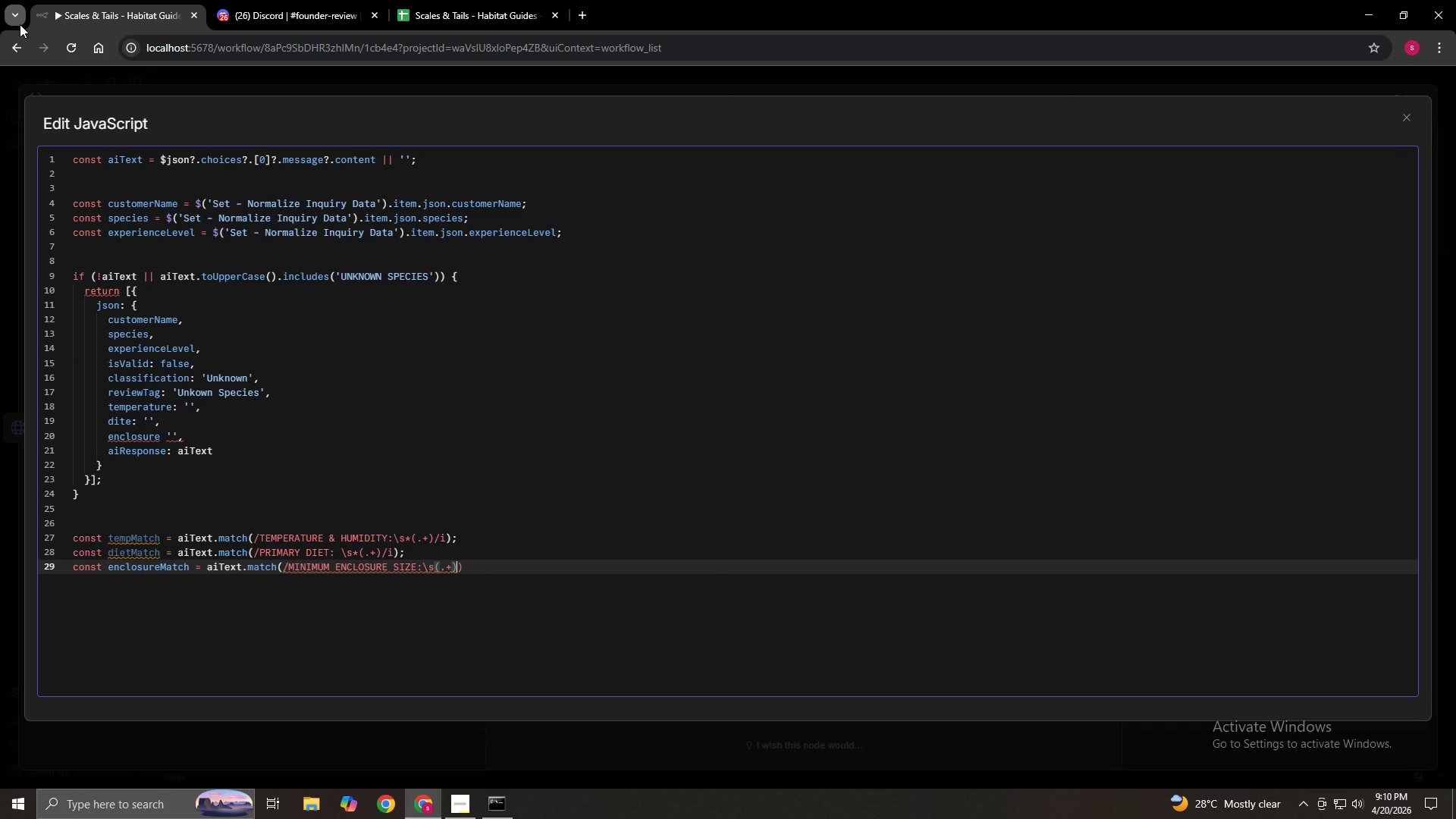 
key(Slash)
 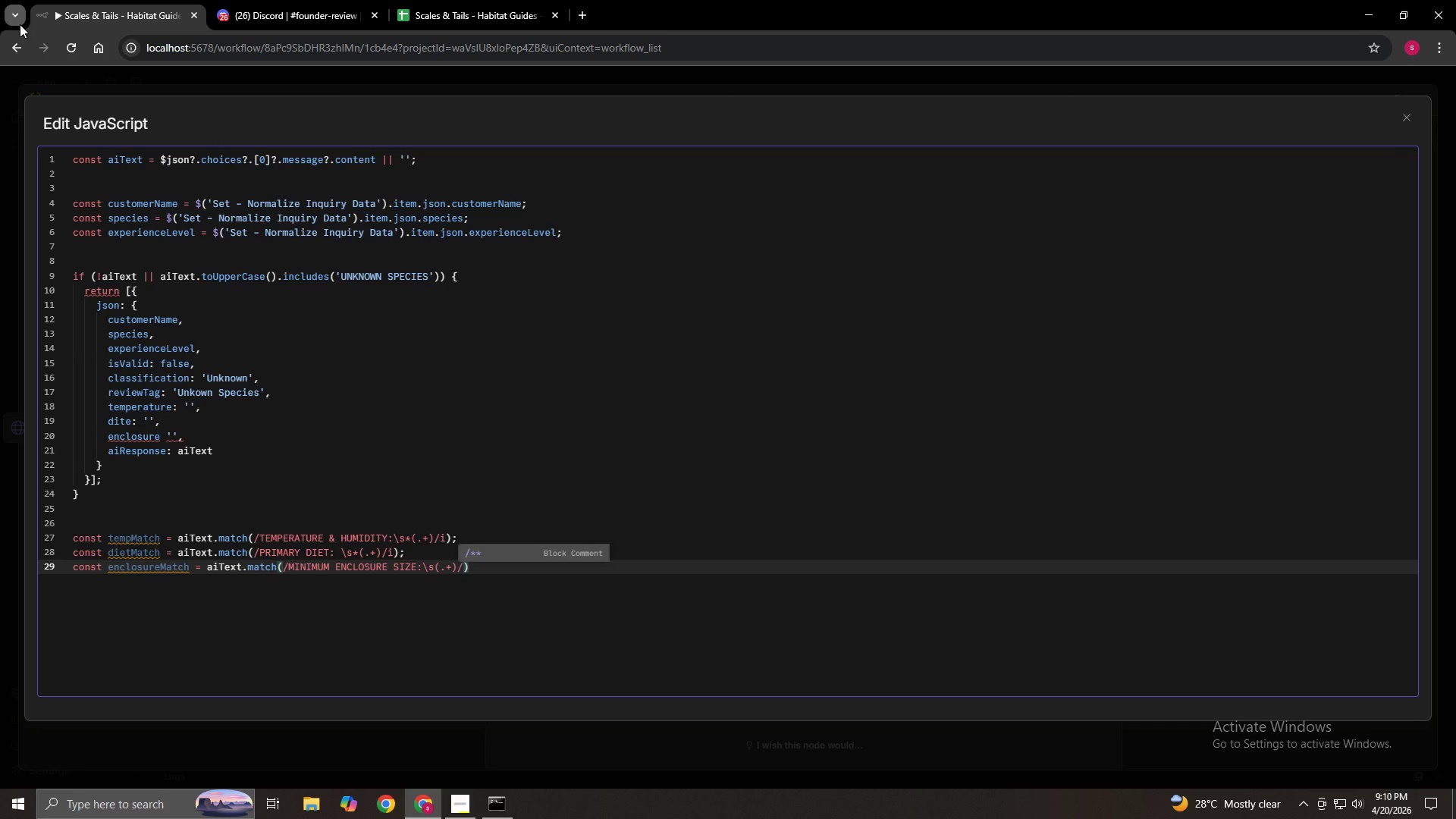 
key(I)
 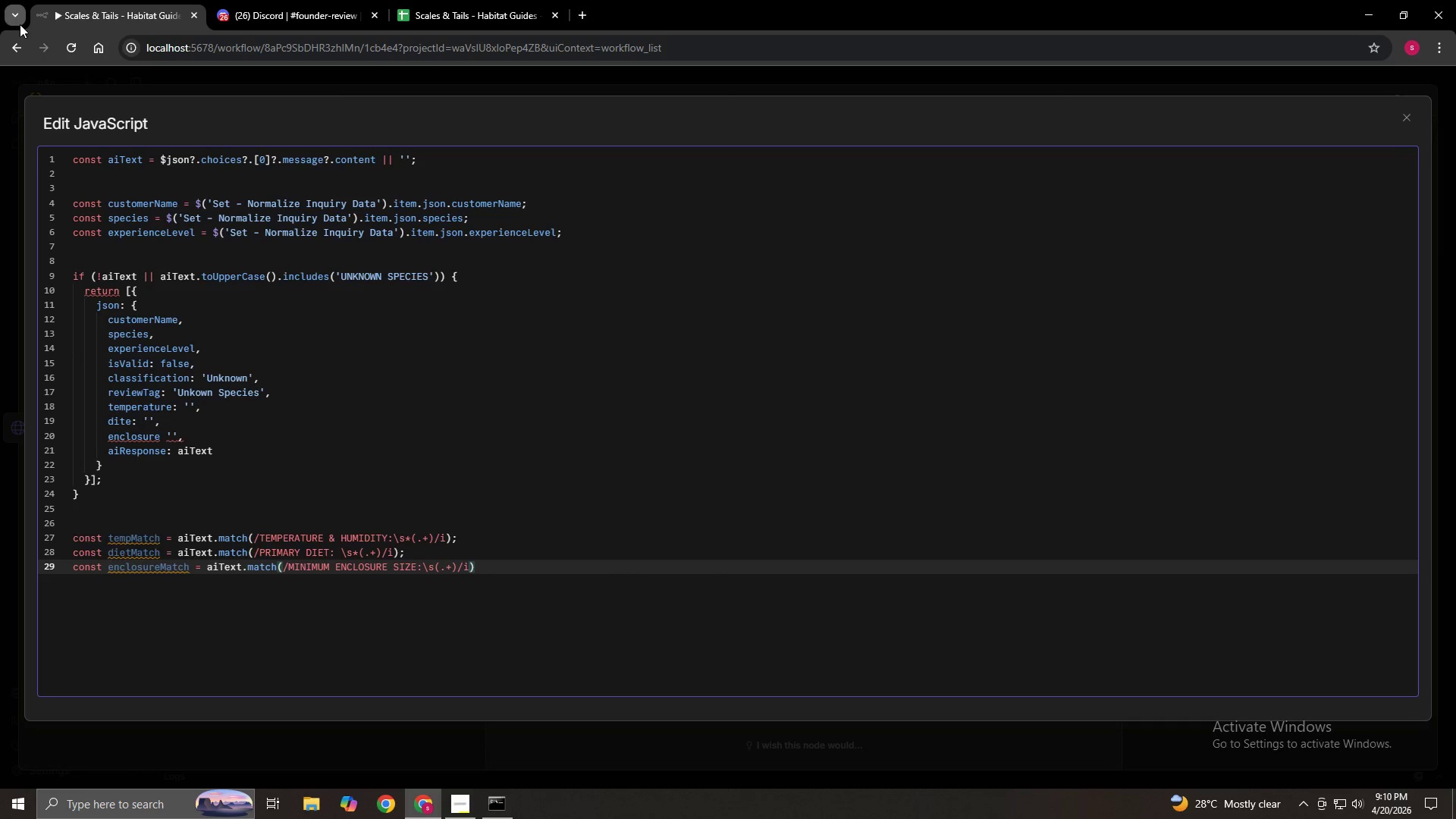 
key(ArrowRight)
 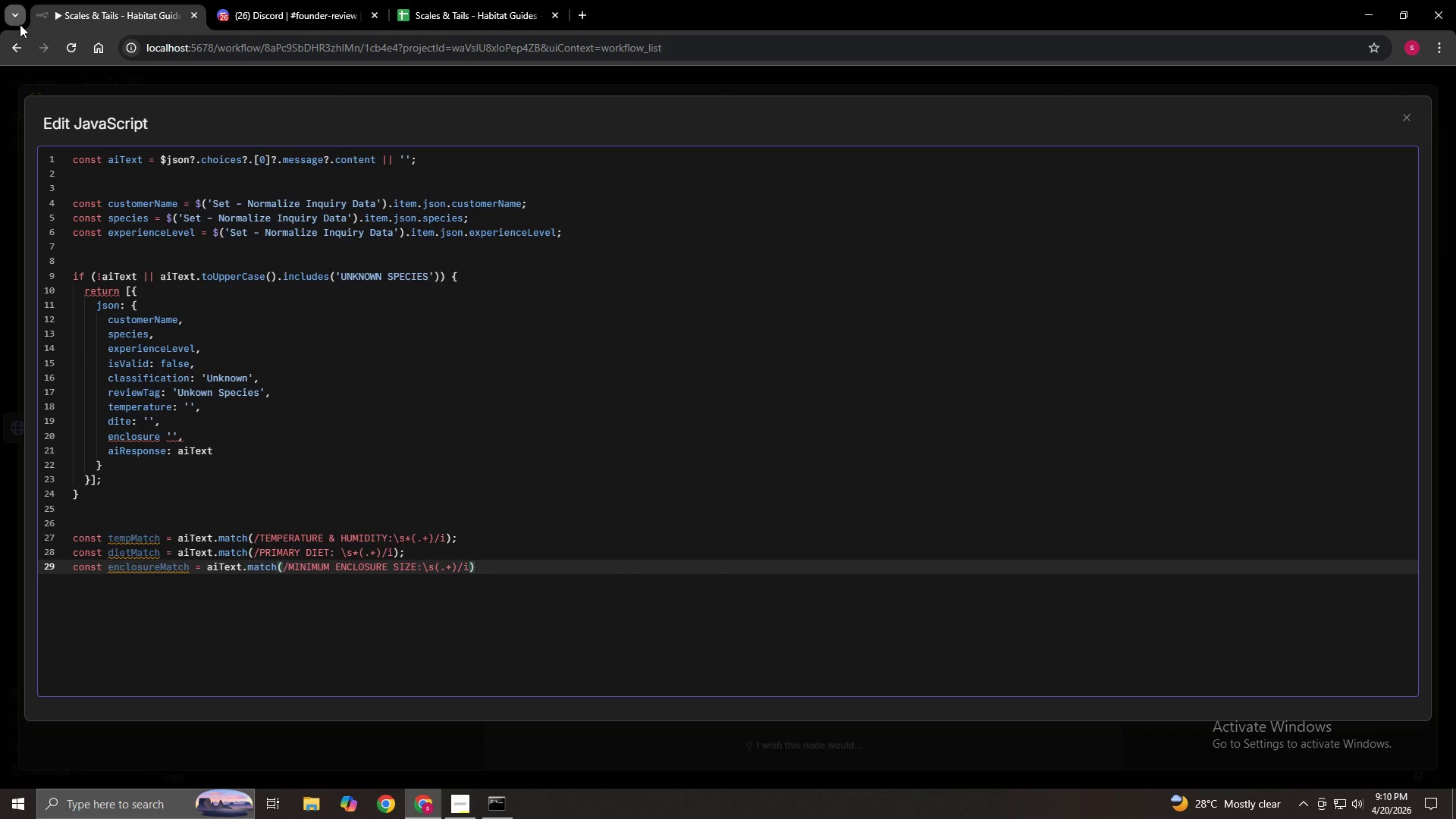 
key(Semicolon)
 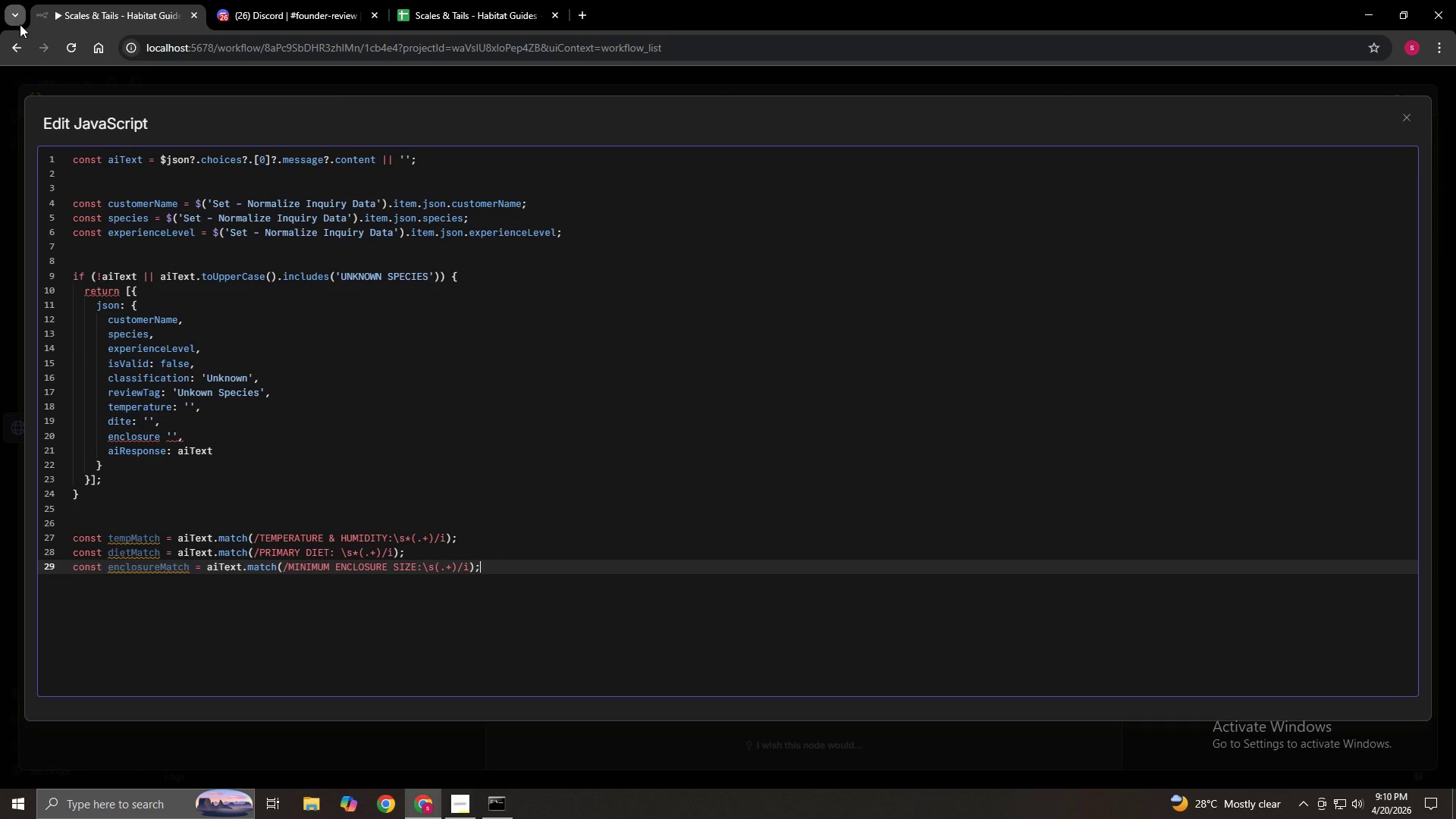 
key(Enter)
 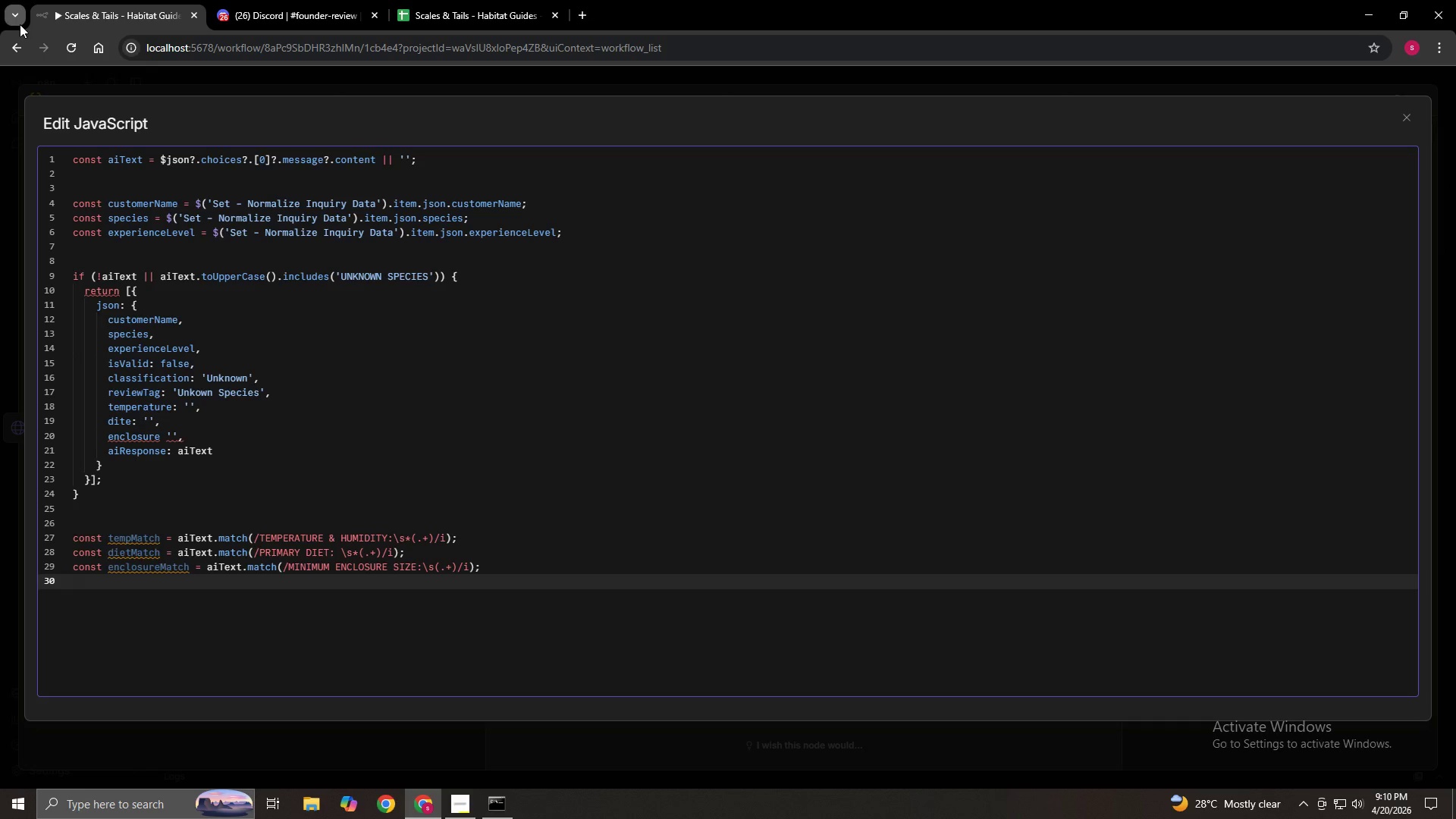 
type(const )
 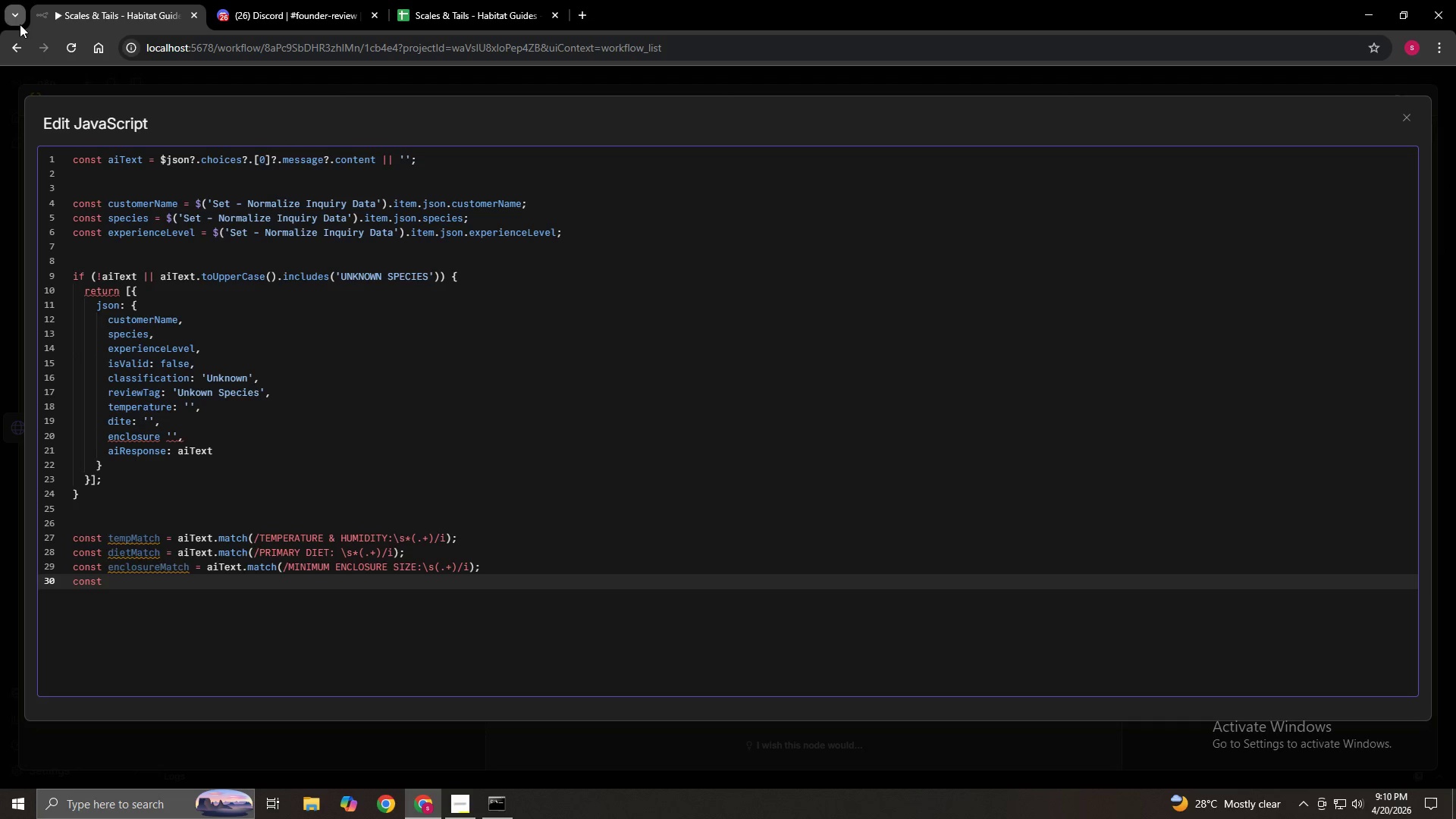 
type(classm)
key(Backspace)
type(Match)
 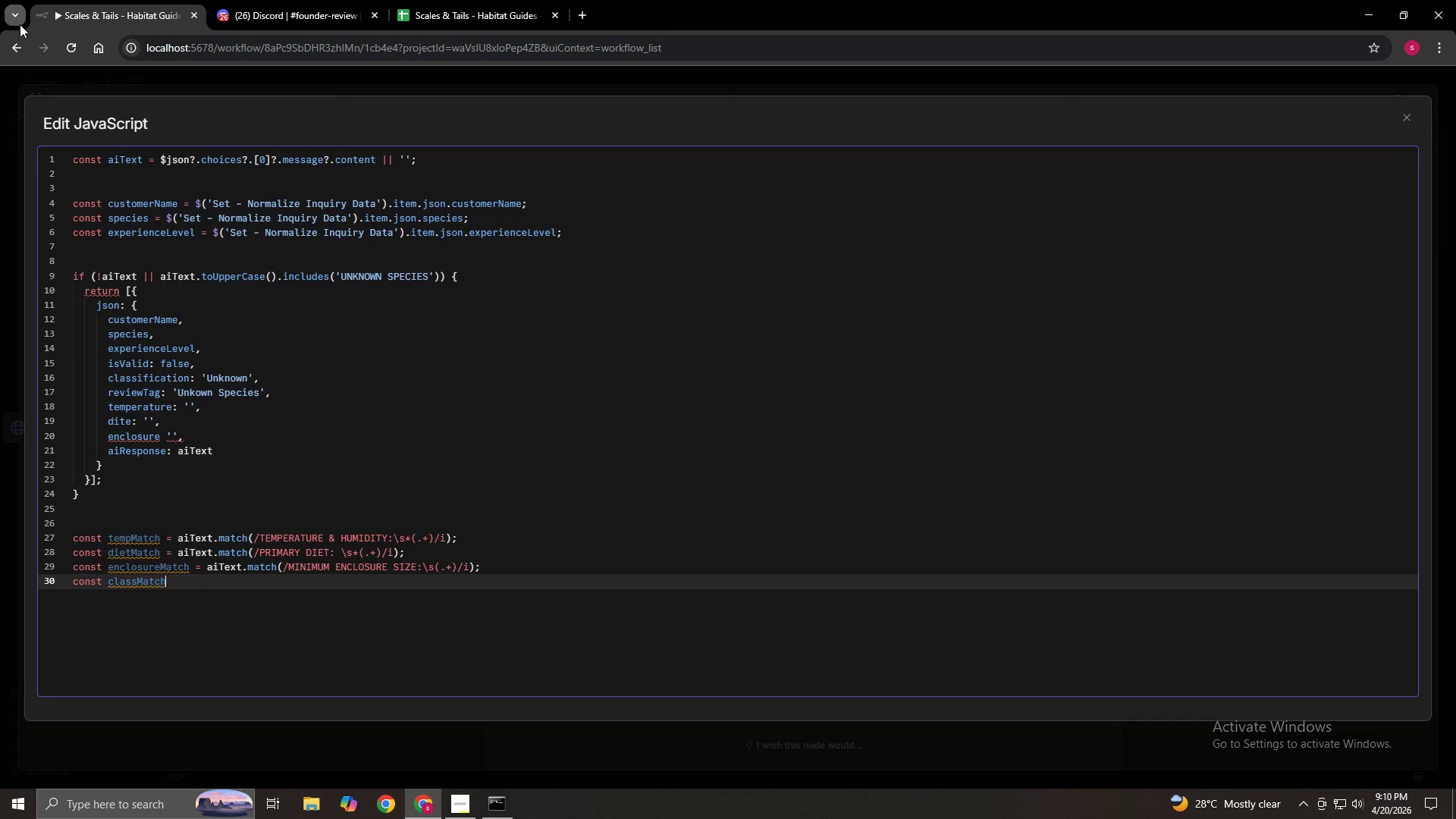 
key(Space)
 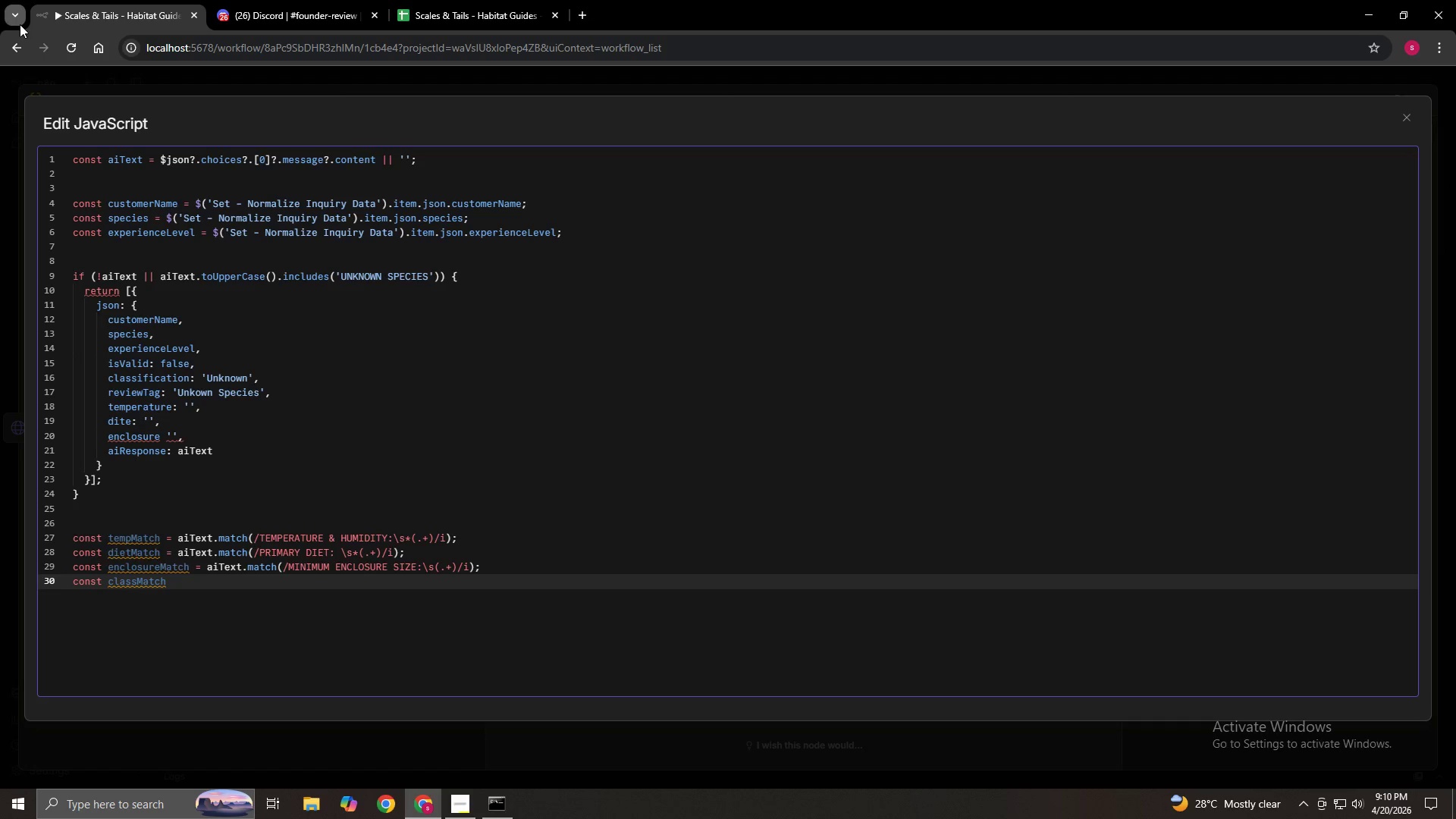 
key(Equal)
 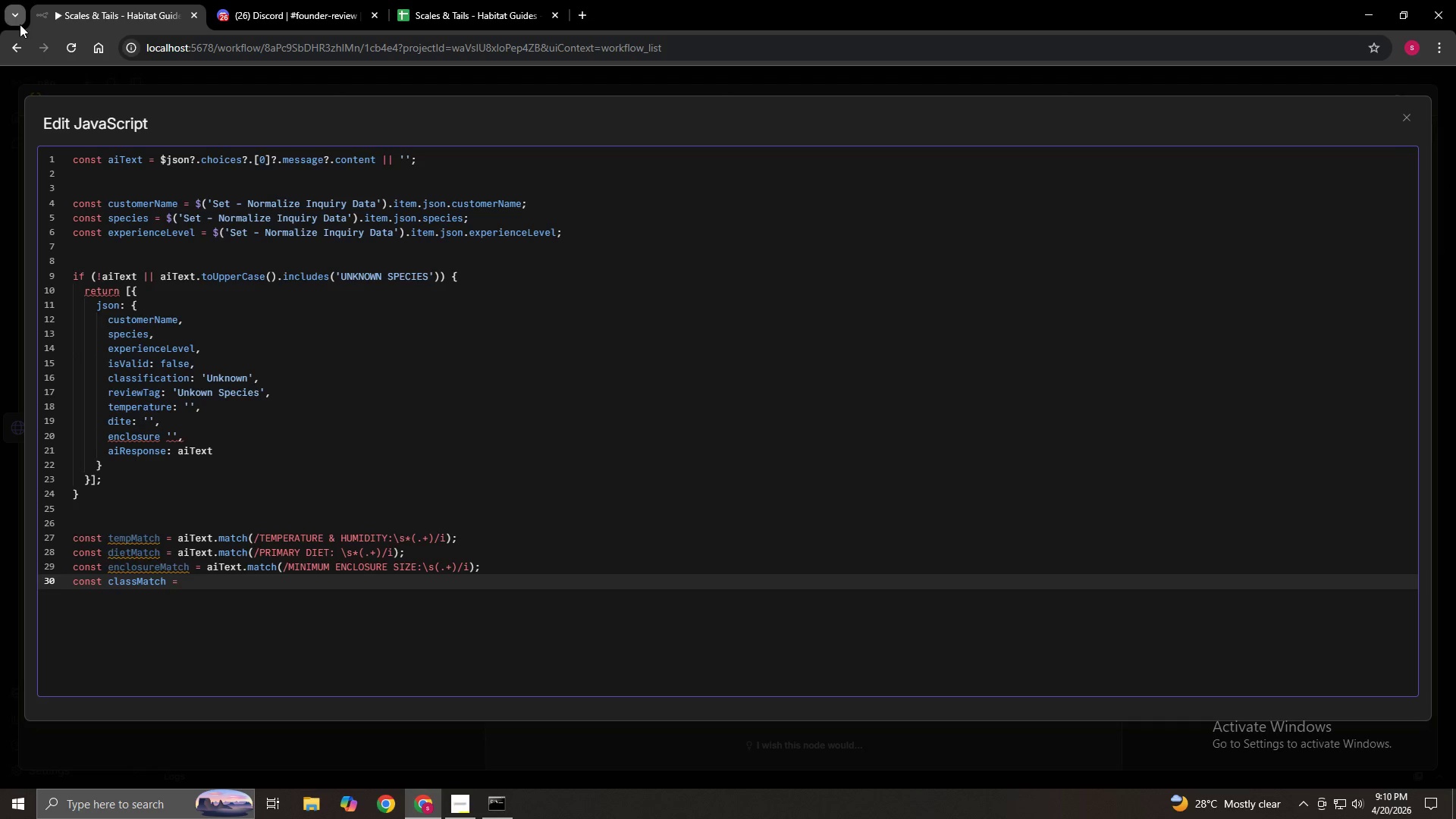 
type( aiText.match)
 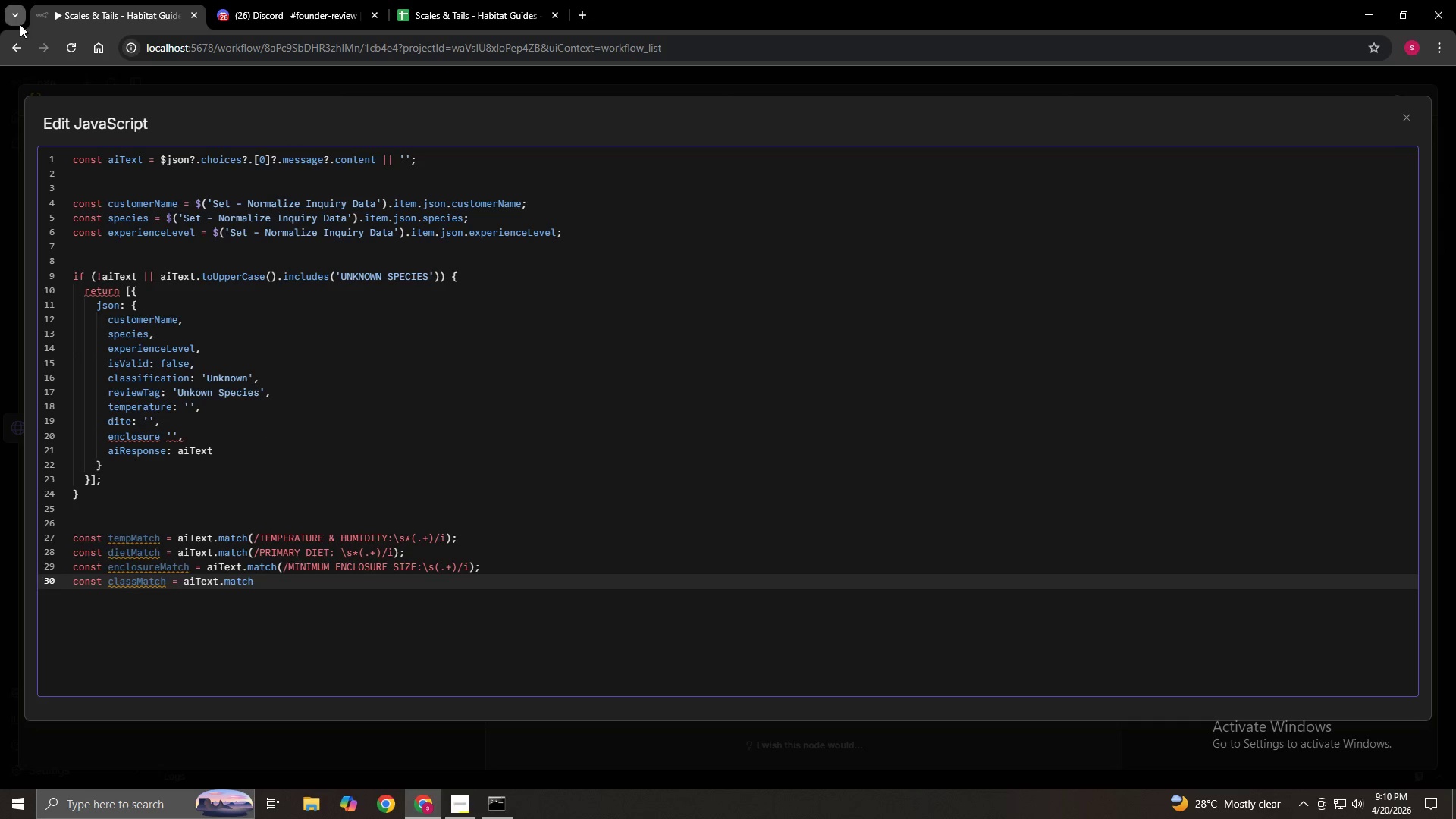 
type((/cl)
key(Backspace)
key(Backspace)
type(CLASSIFICATION)
 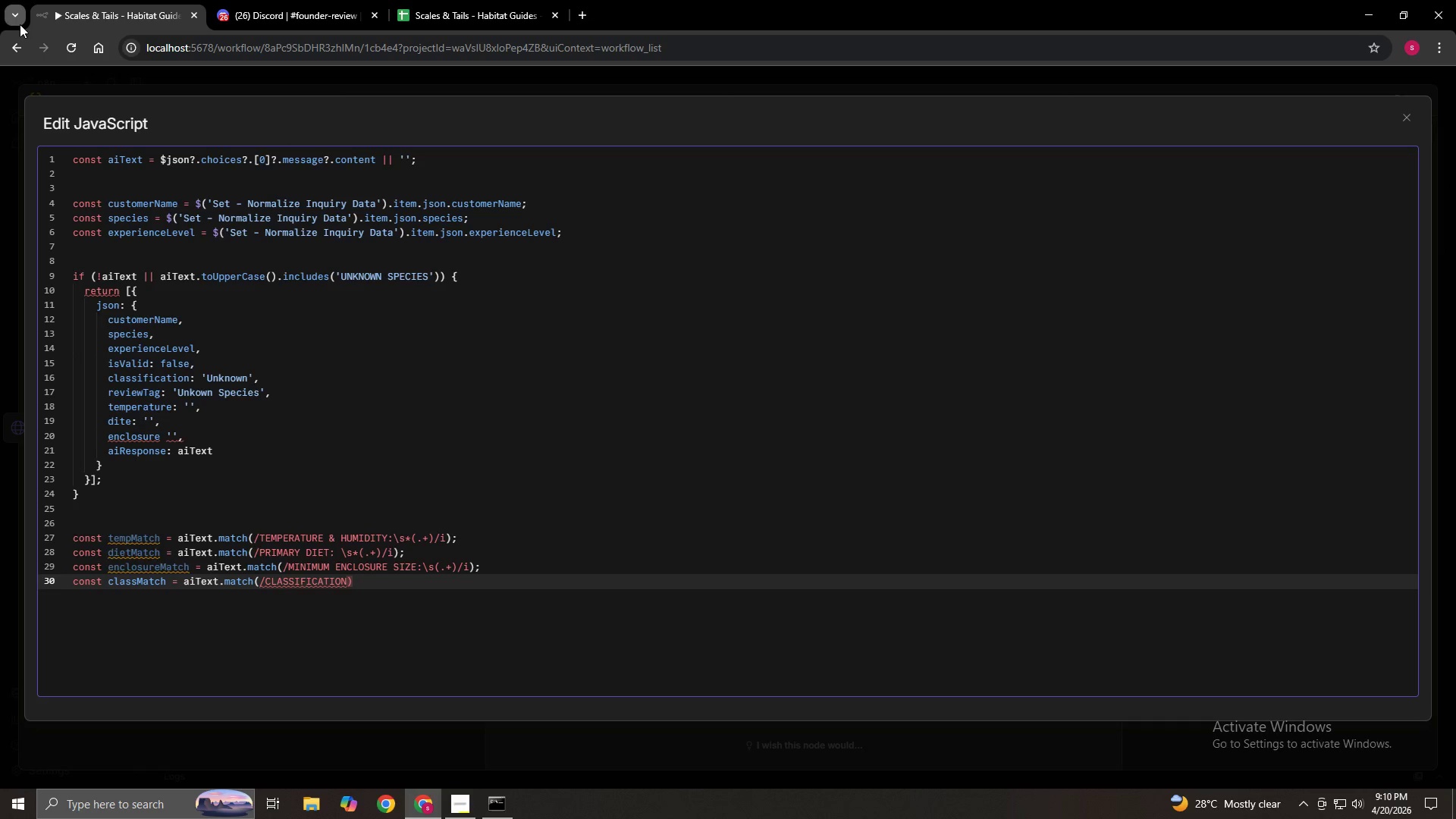 
key(Shift+Semicolon)
 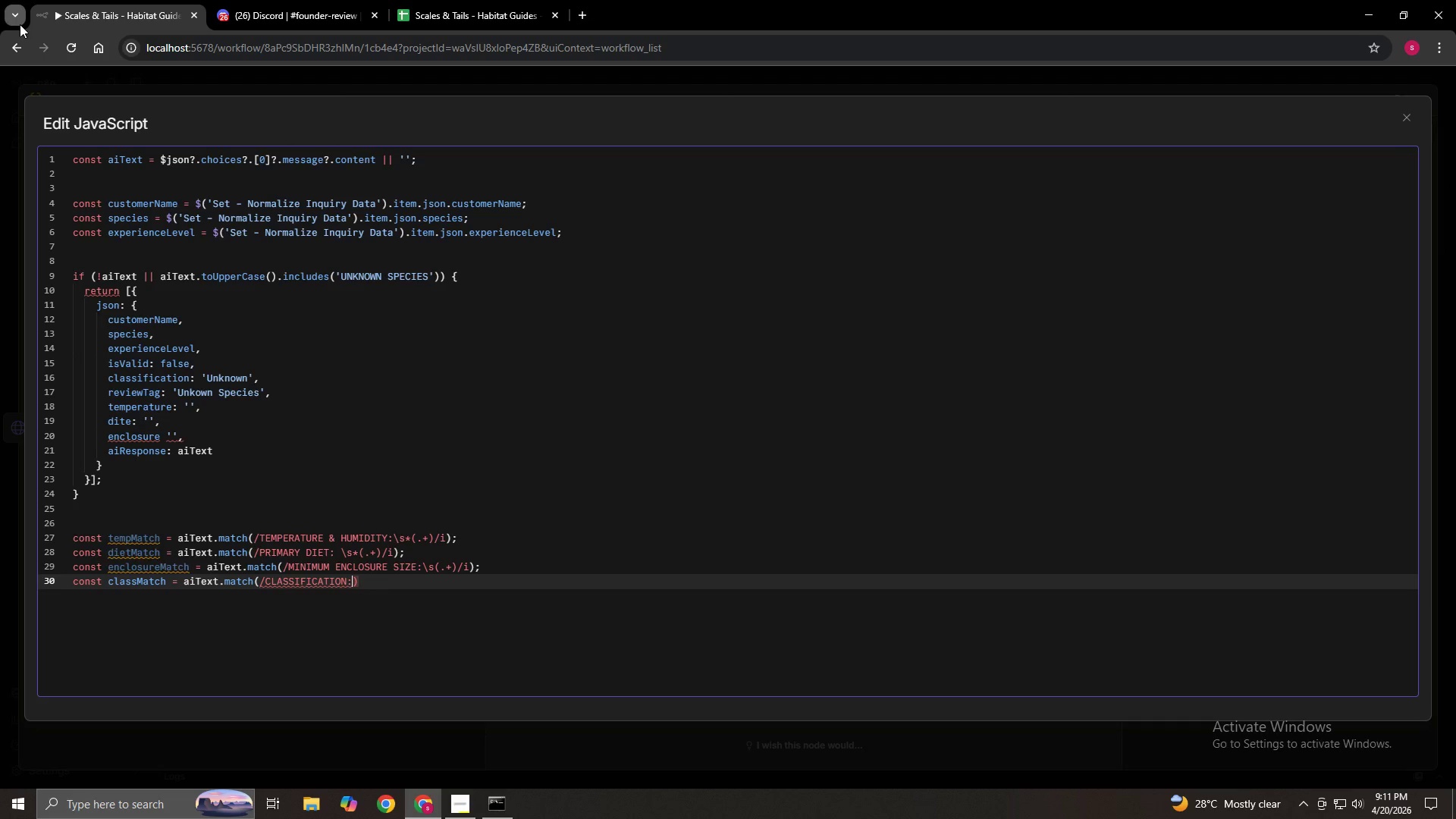 
key(Shift+Backslash)
 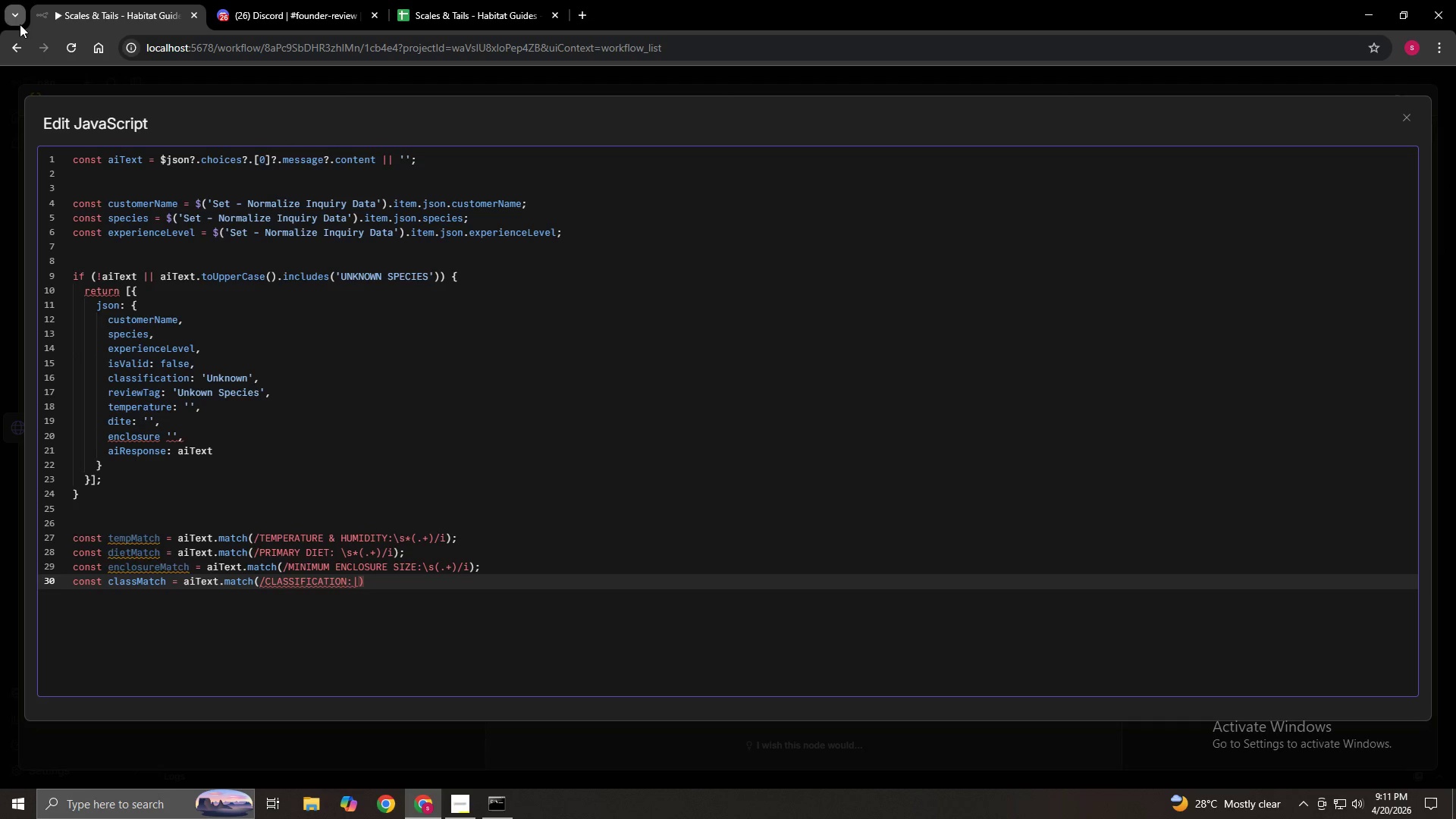 
key(Backspace)
 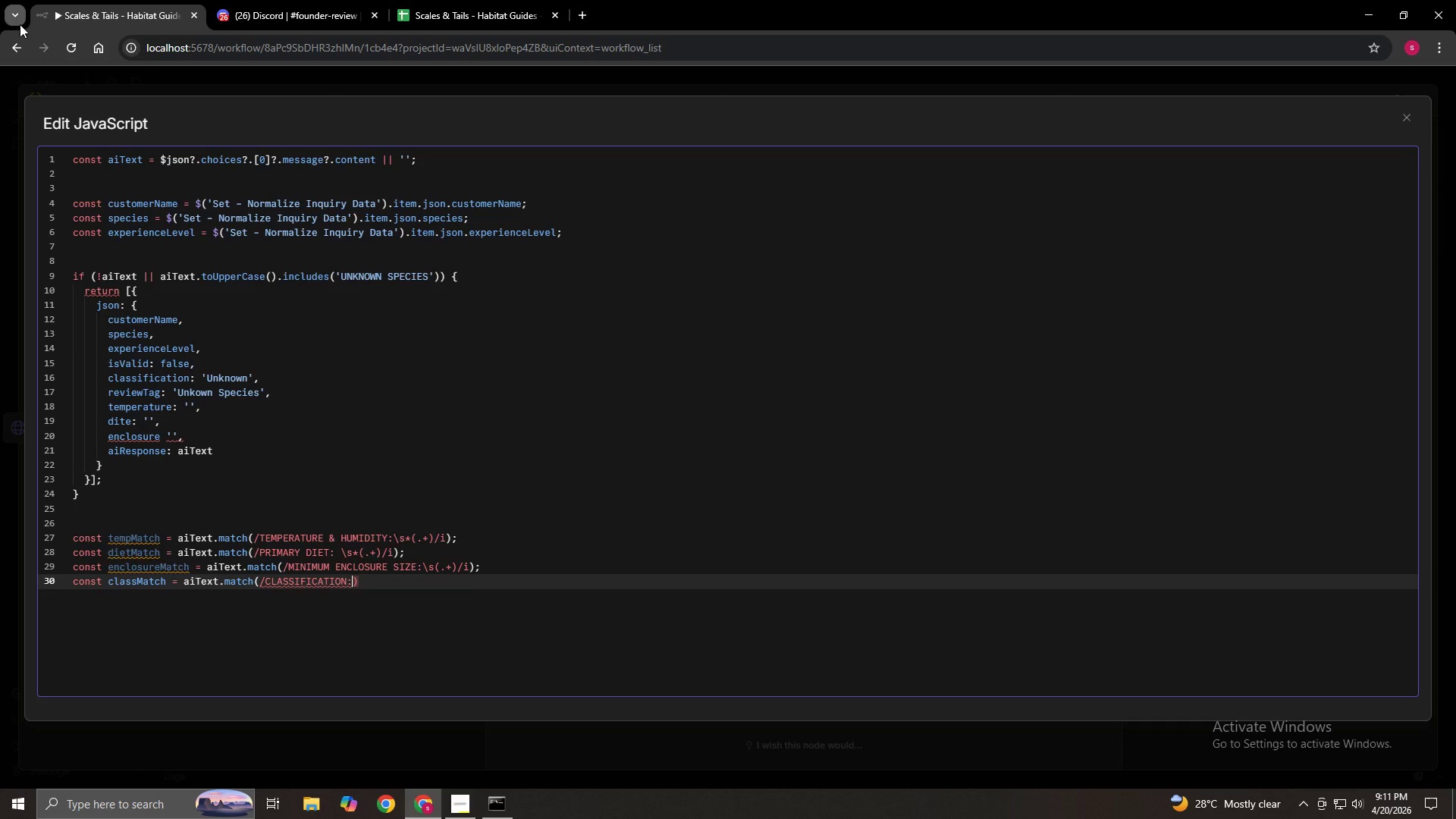 
key(Backslash)
 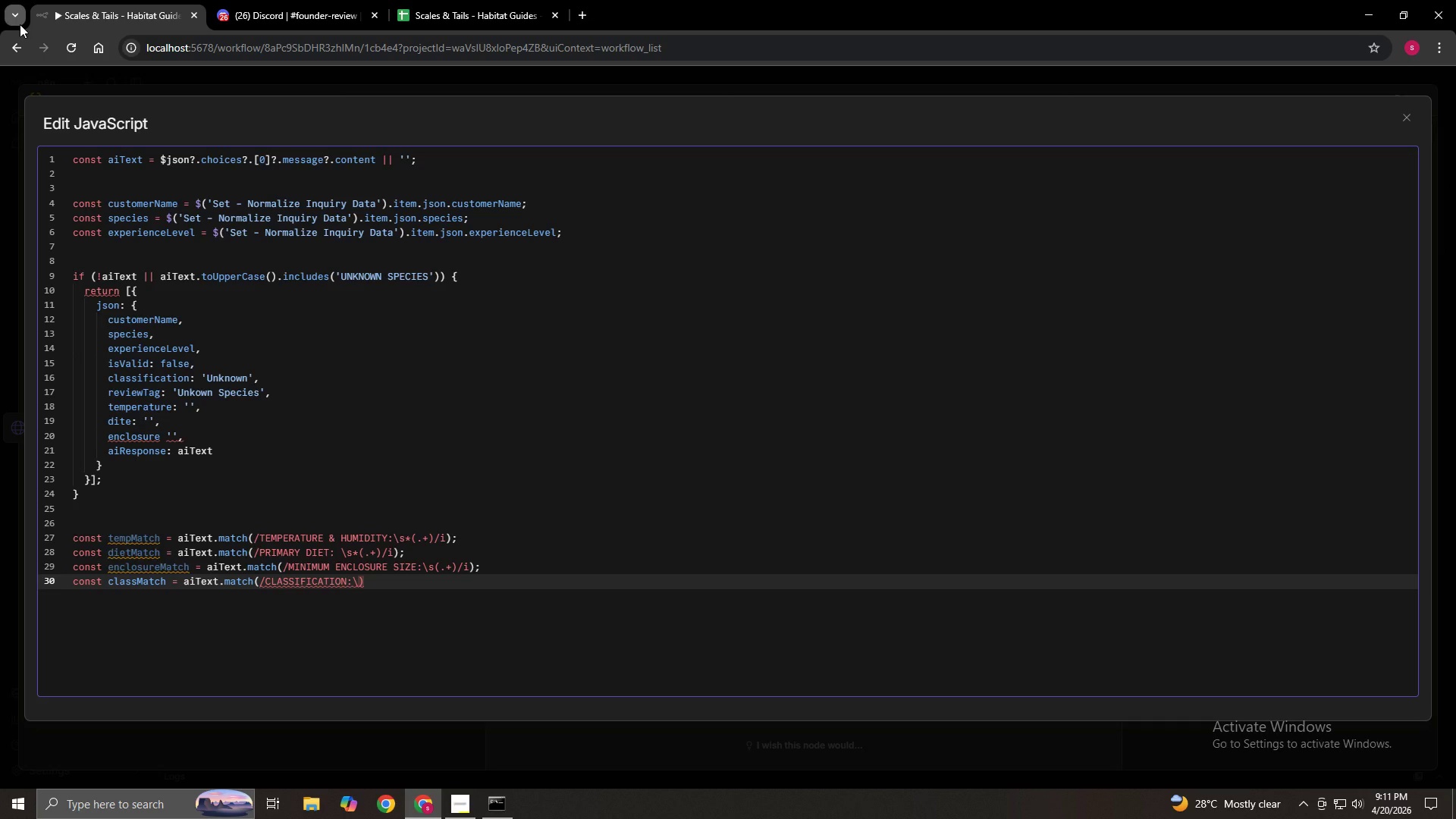 
key(S)
 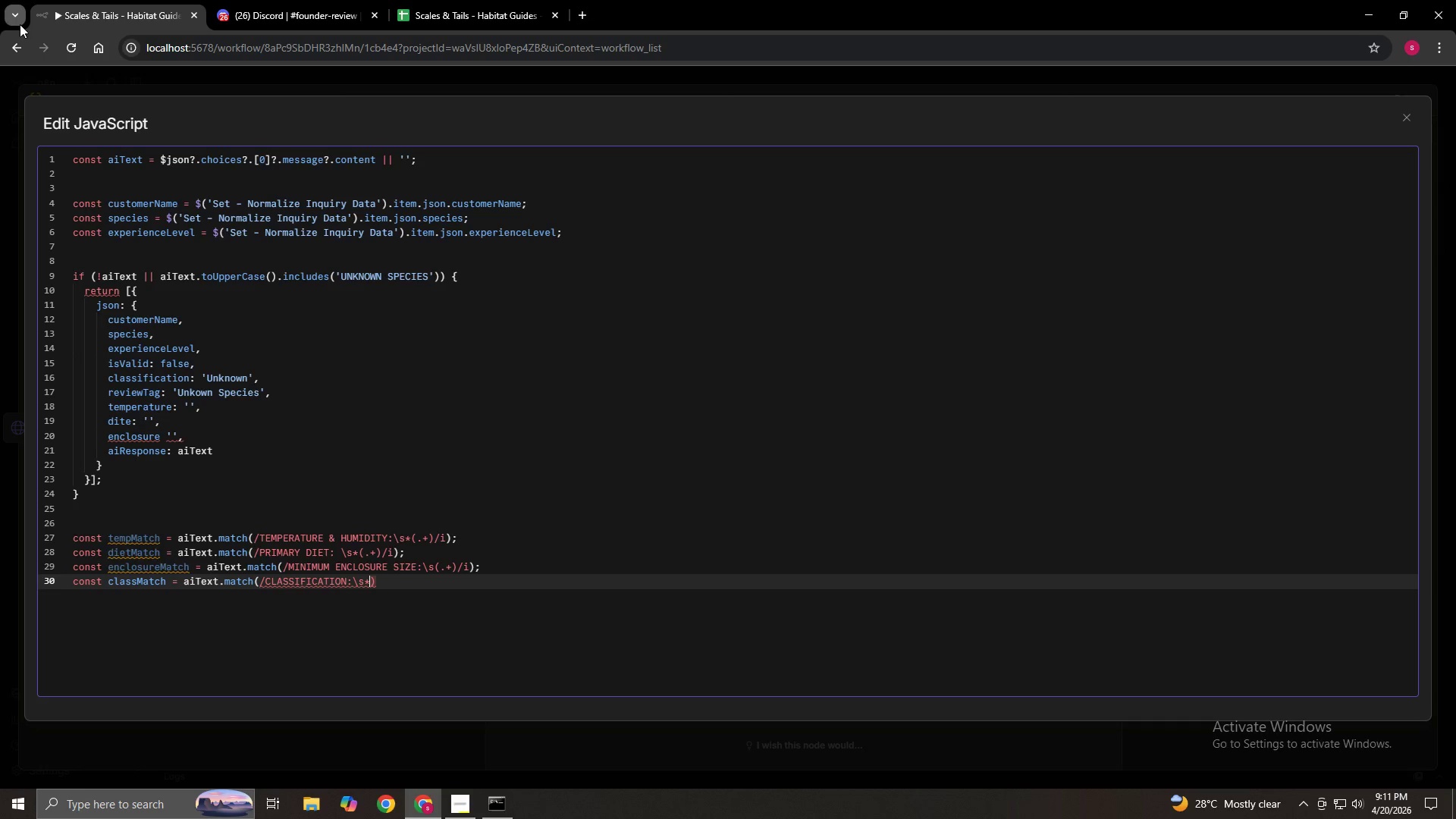 
key(NumpadMultiply)
 